 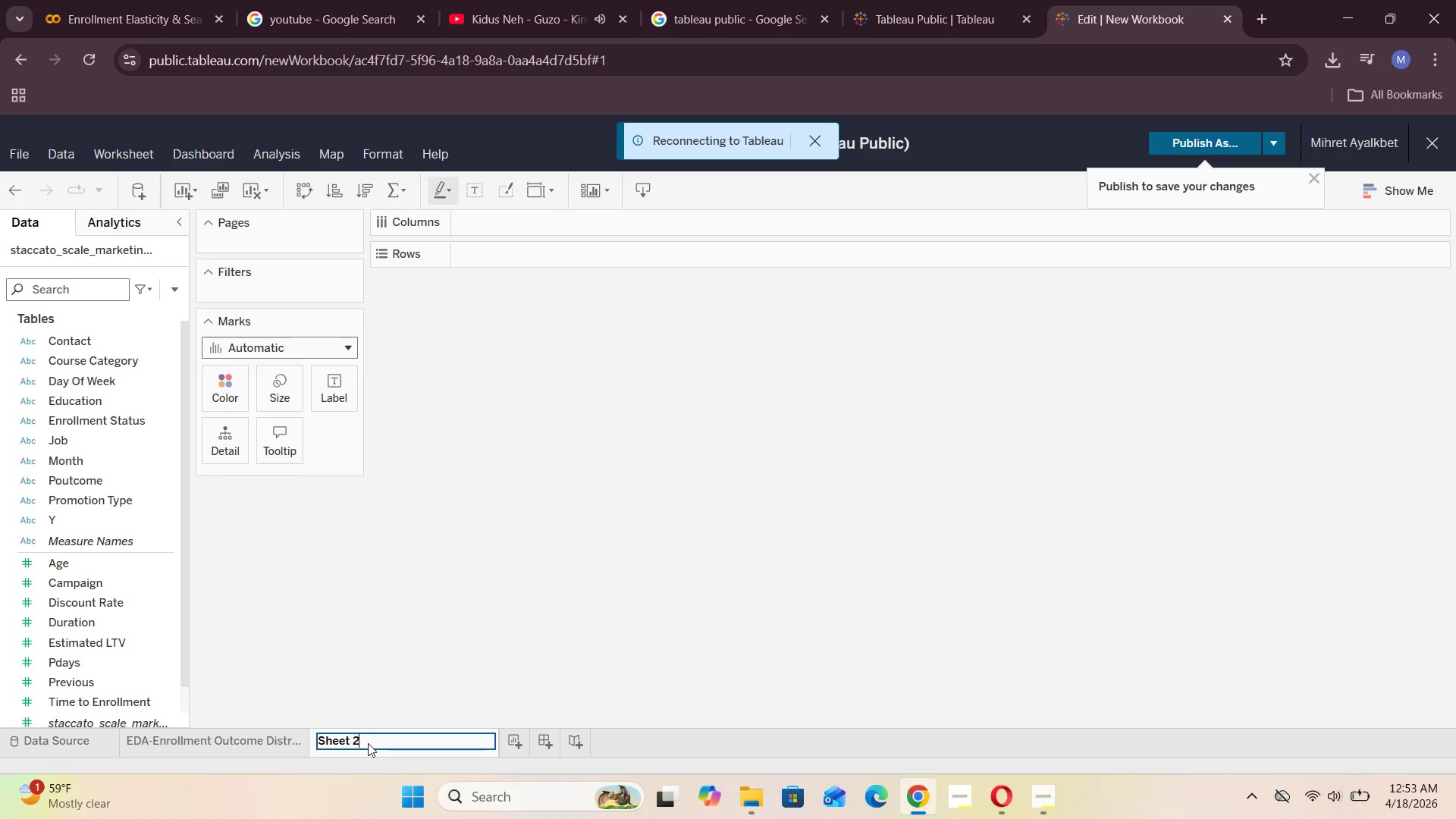 
left_click([368, 743])
 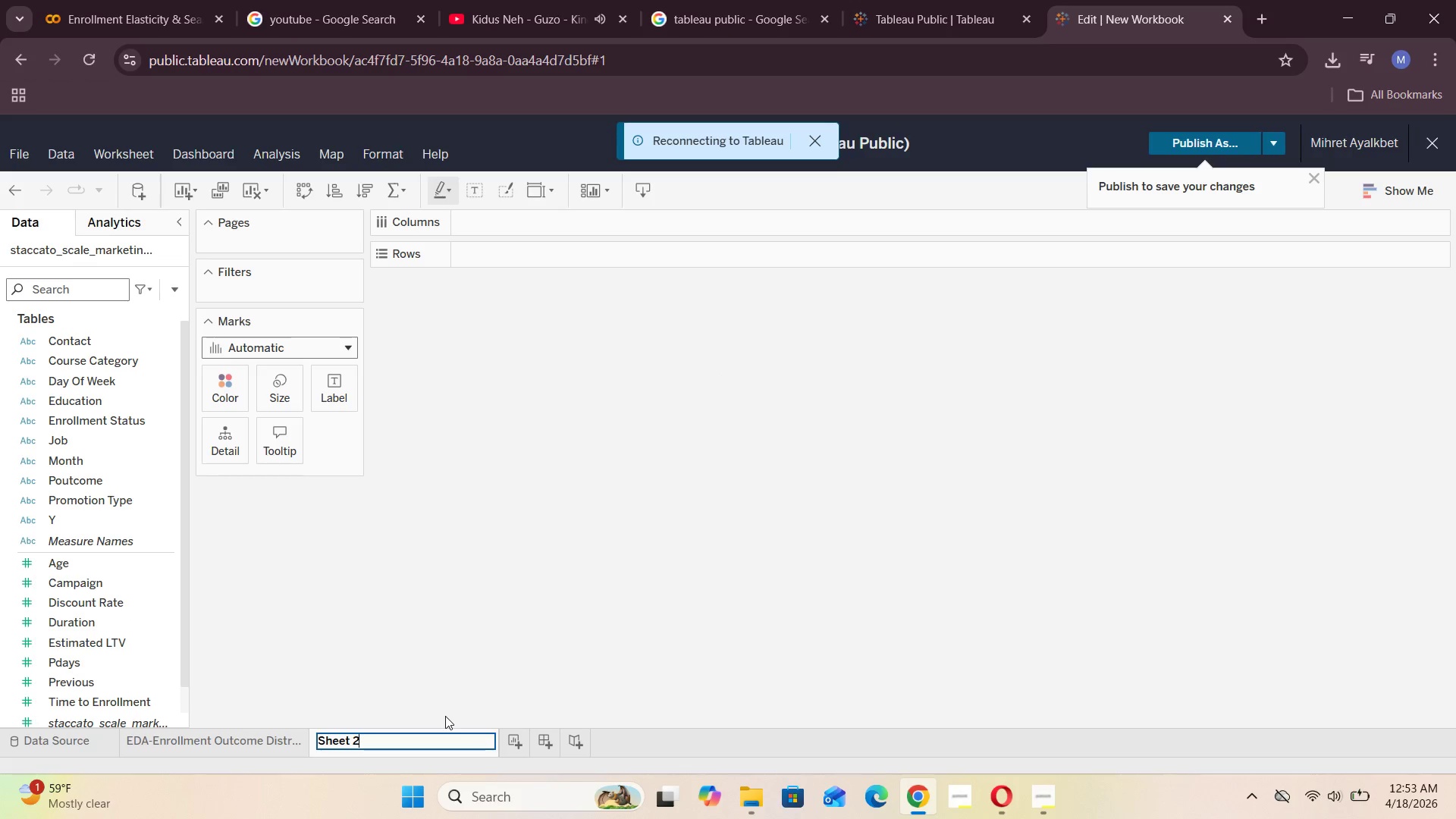 
hold_key(key=Backspace, duration=0.89)
 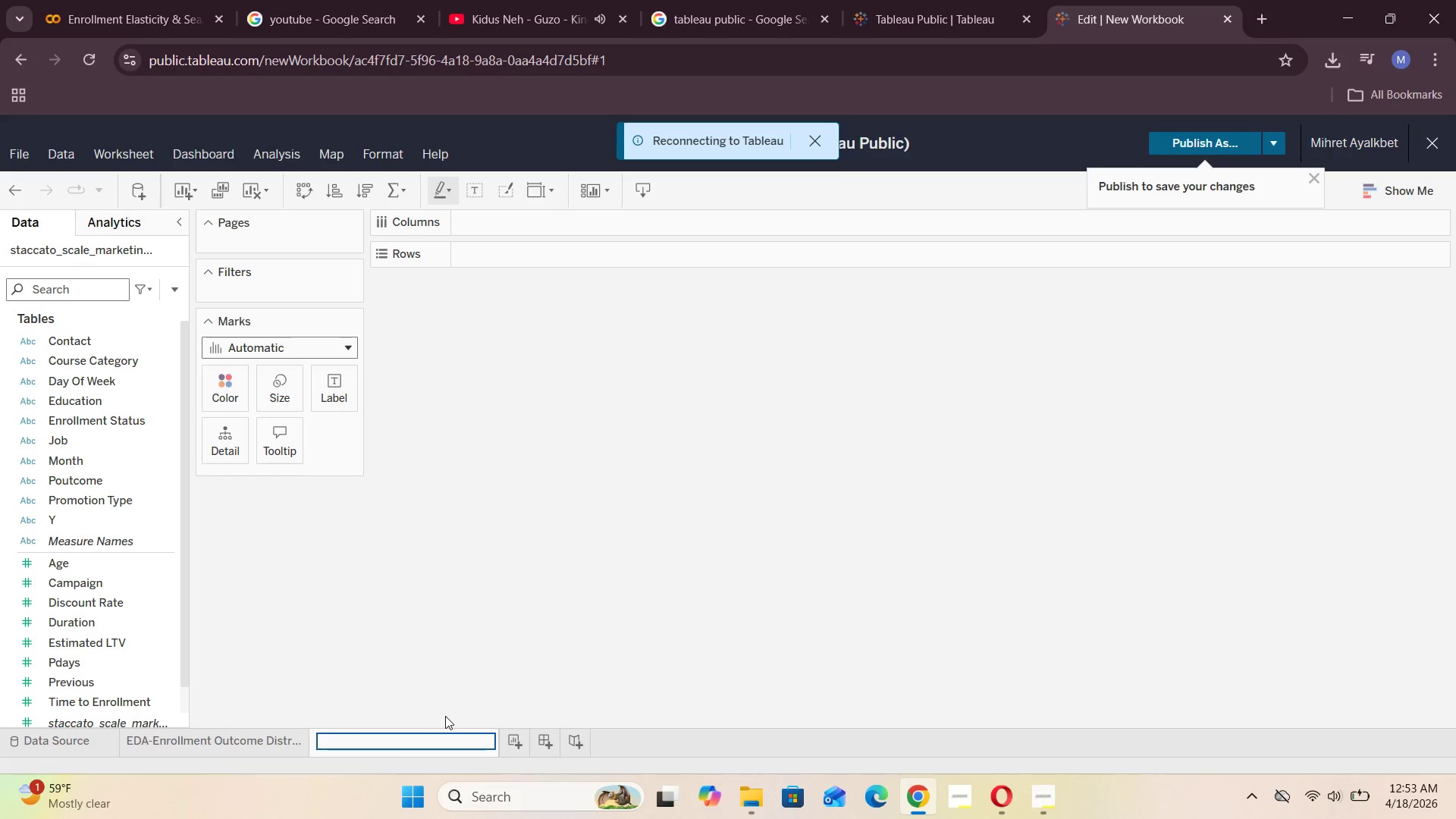 
type(EDA-)
 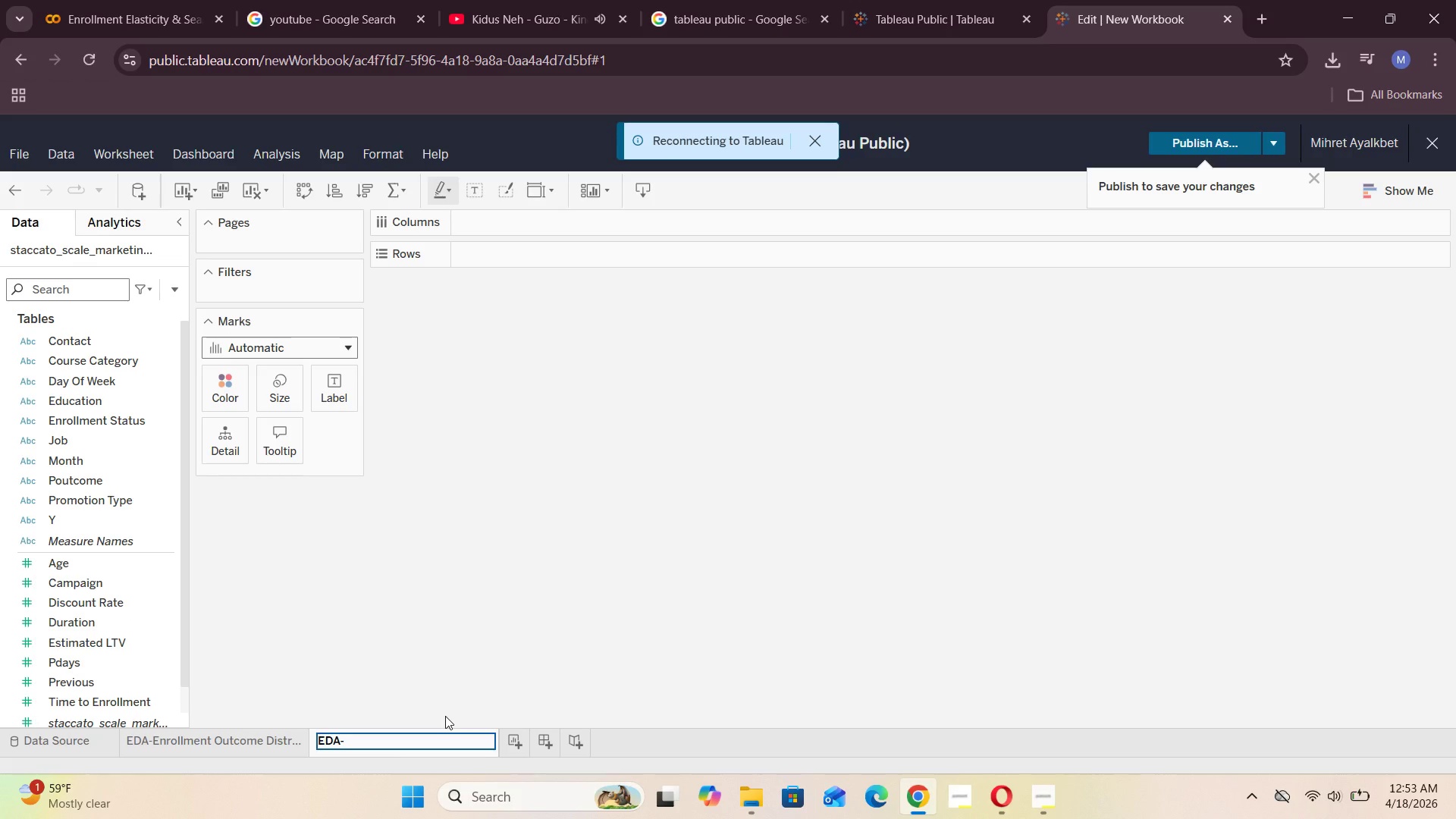 
wait(7.97)
 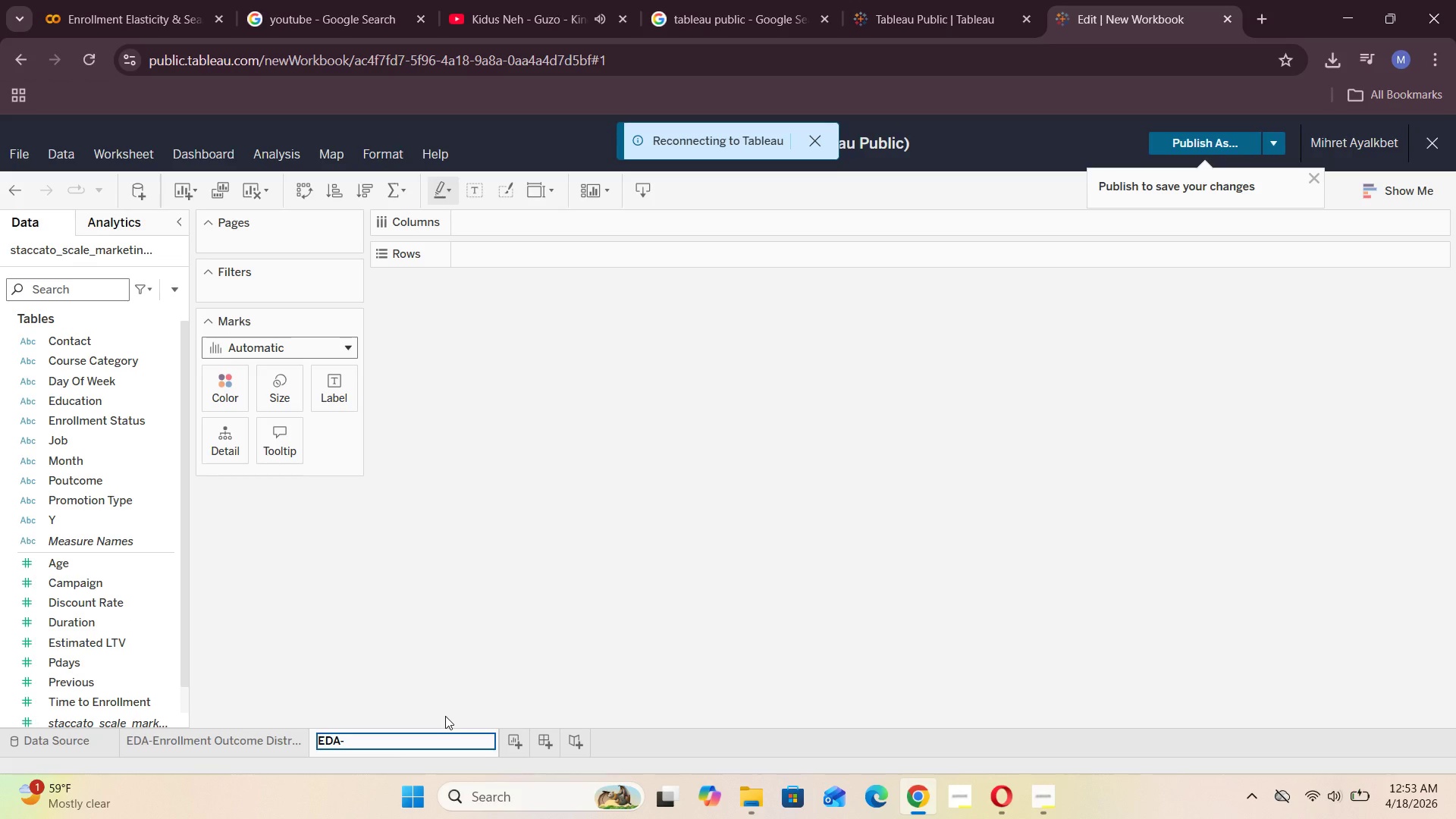 
double_click([635, 139])
 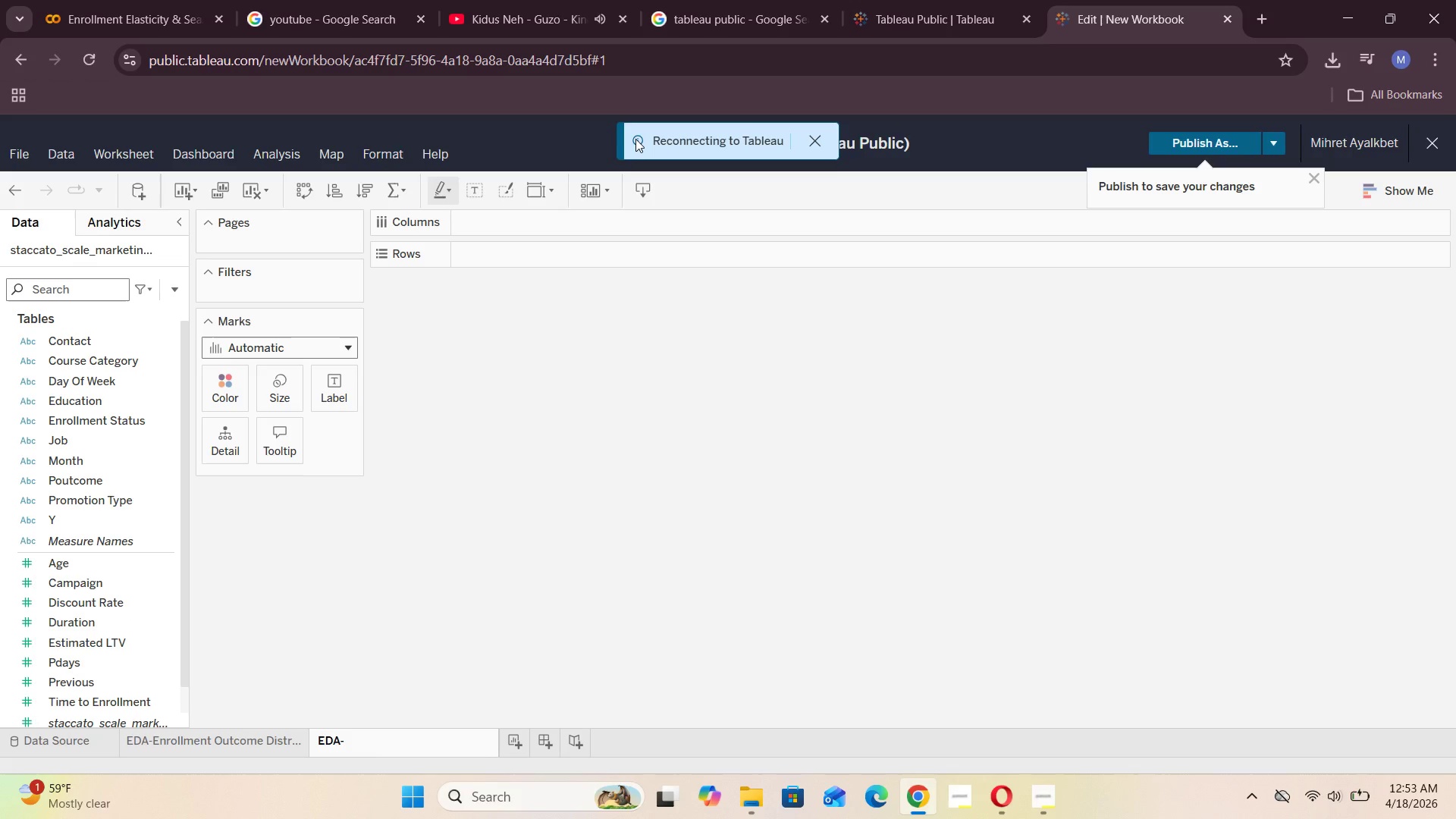 
triple_click([635, 139])
 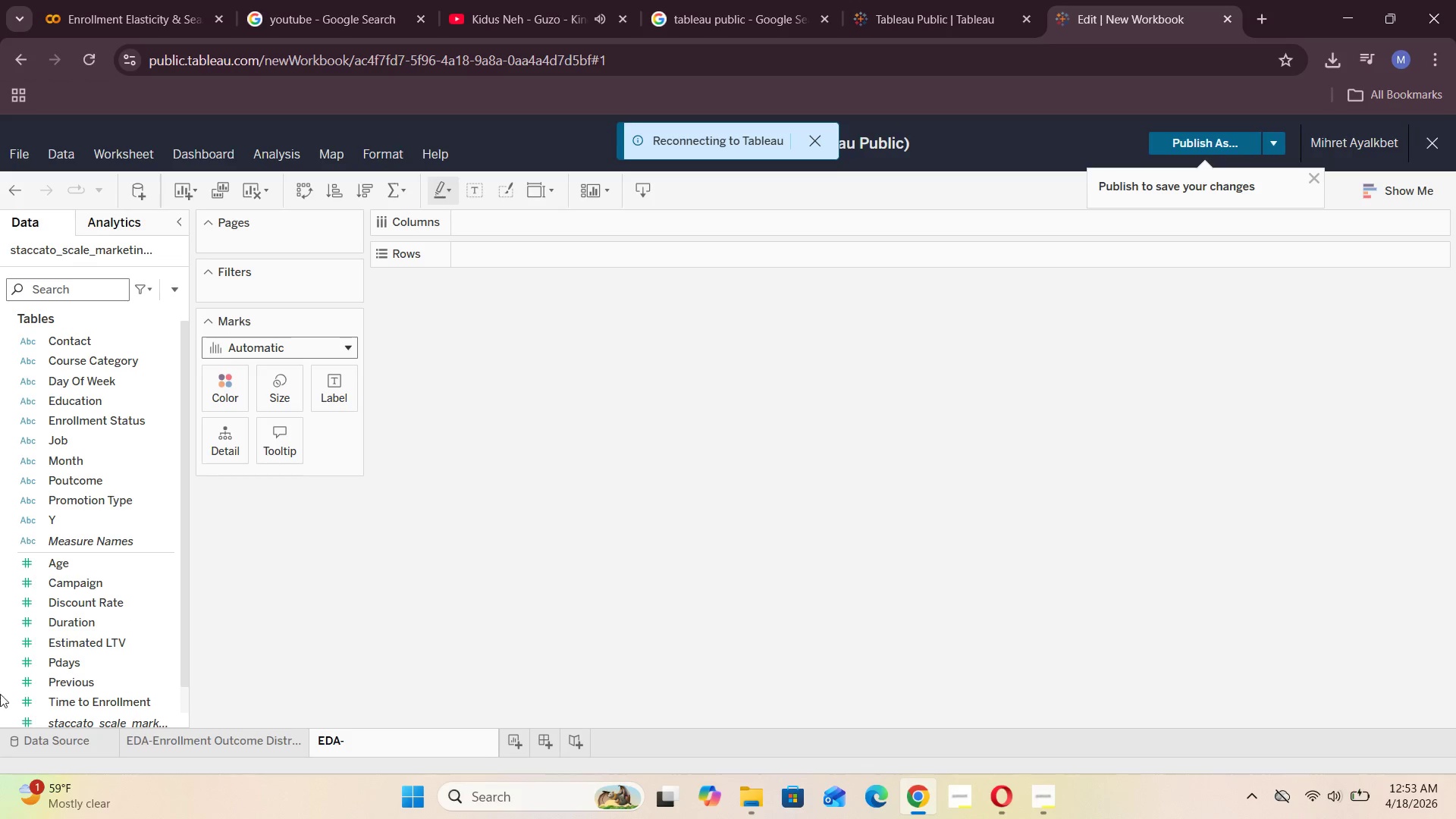 
left_click([54, 732])
 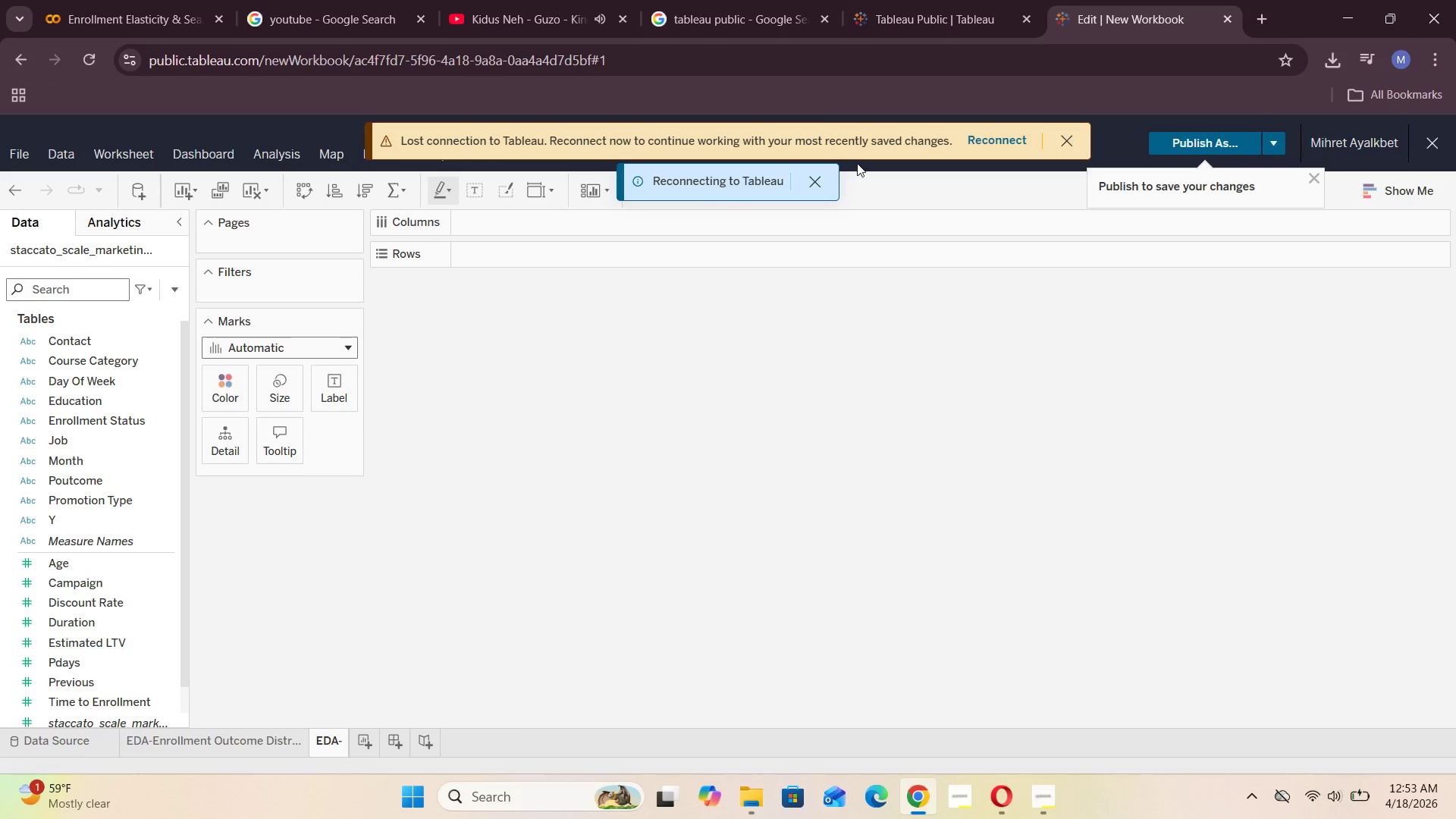 
left_click([821, 177])
 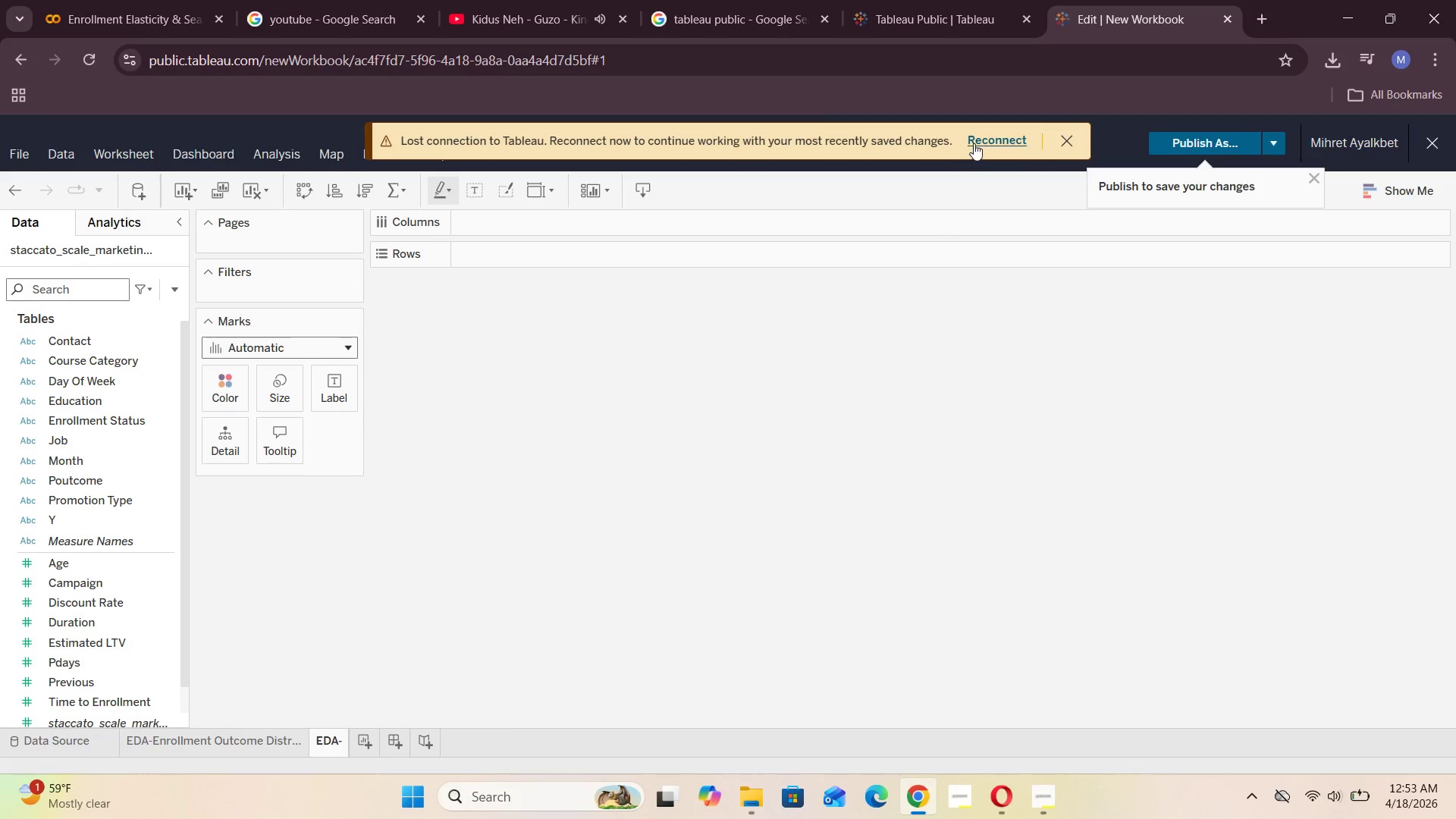 
left_click([990, 136])
 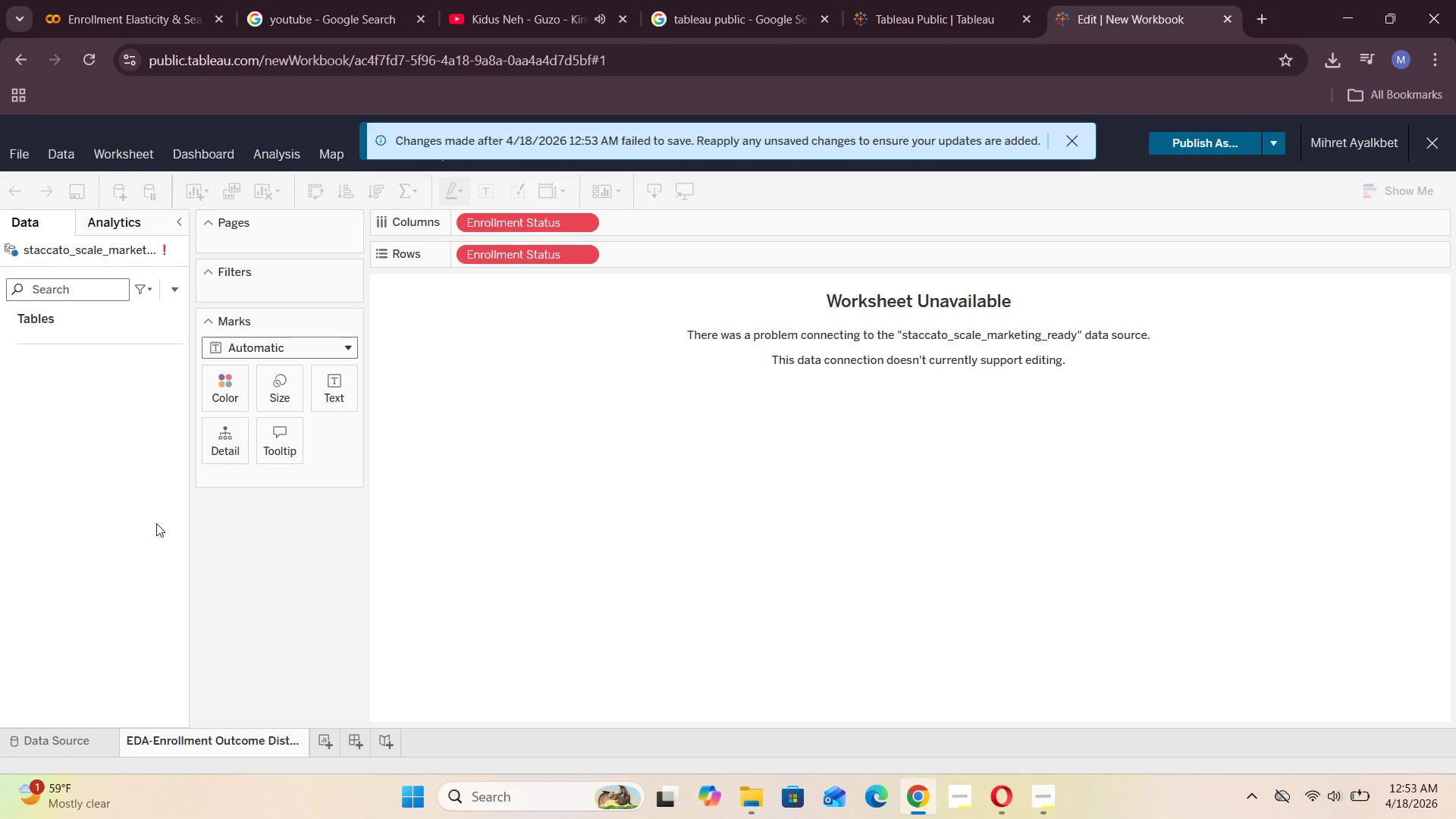 
wait(6.64)
 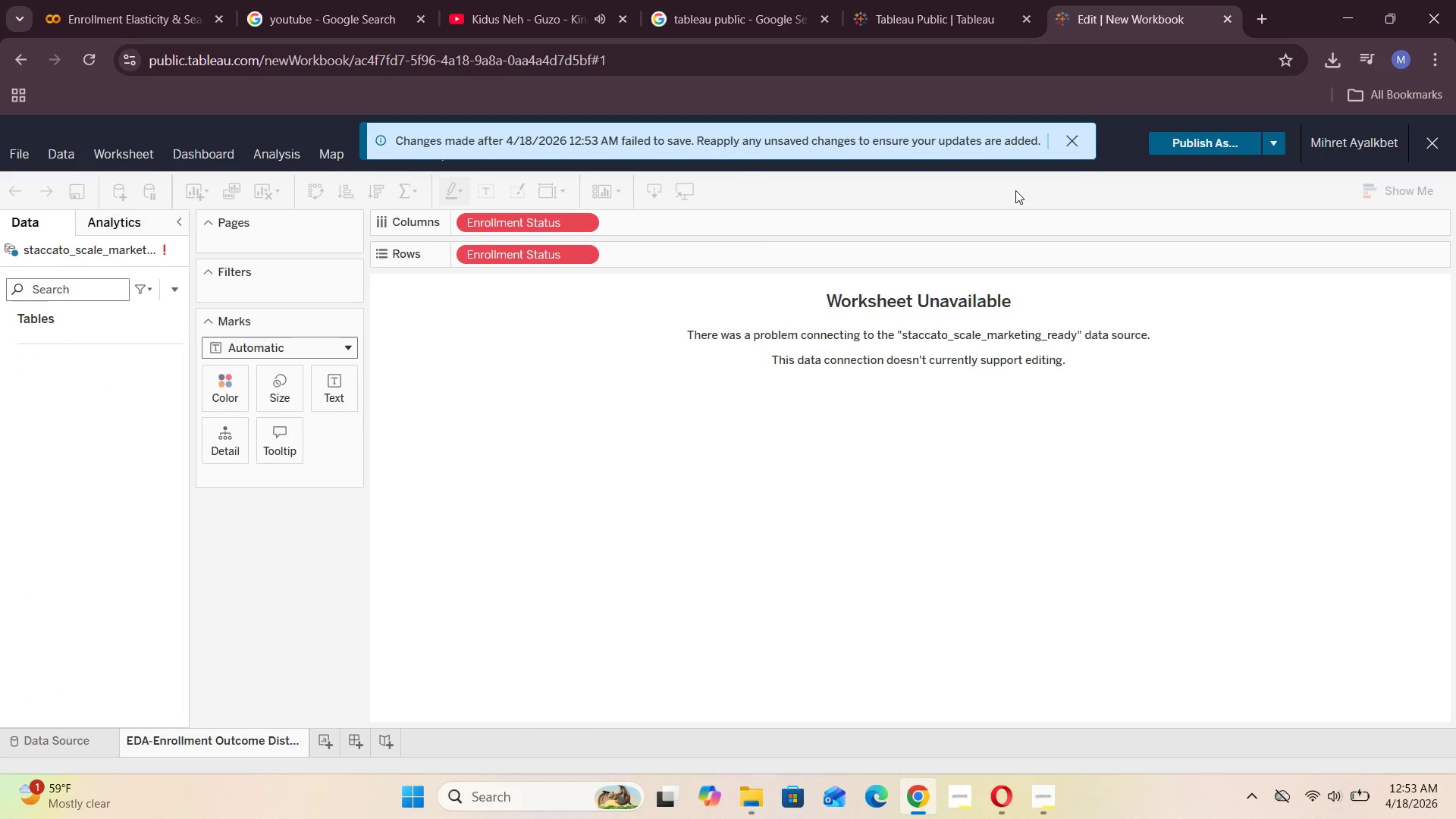 
left_click([45, 742])
 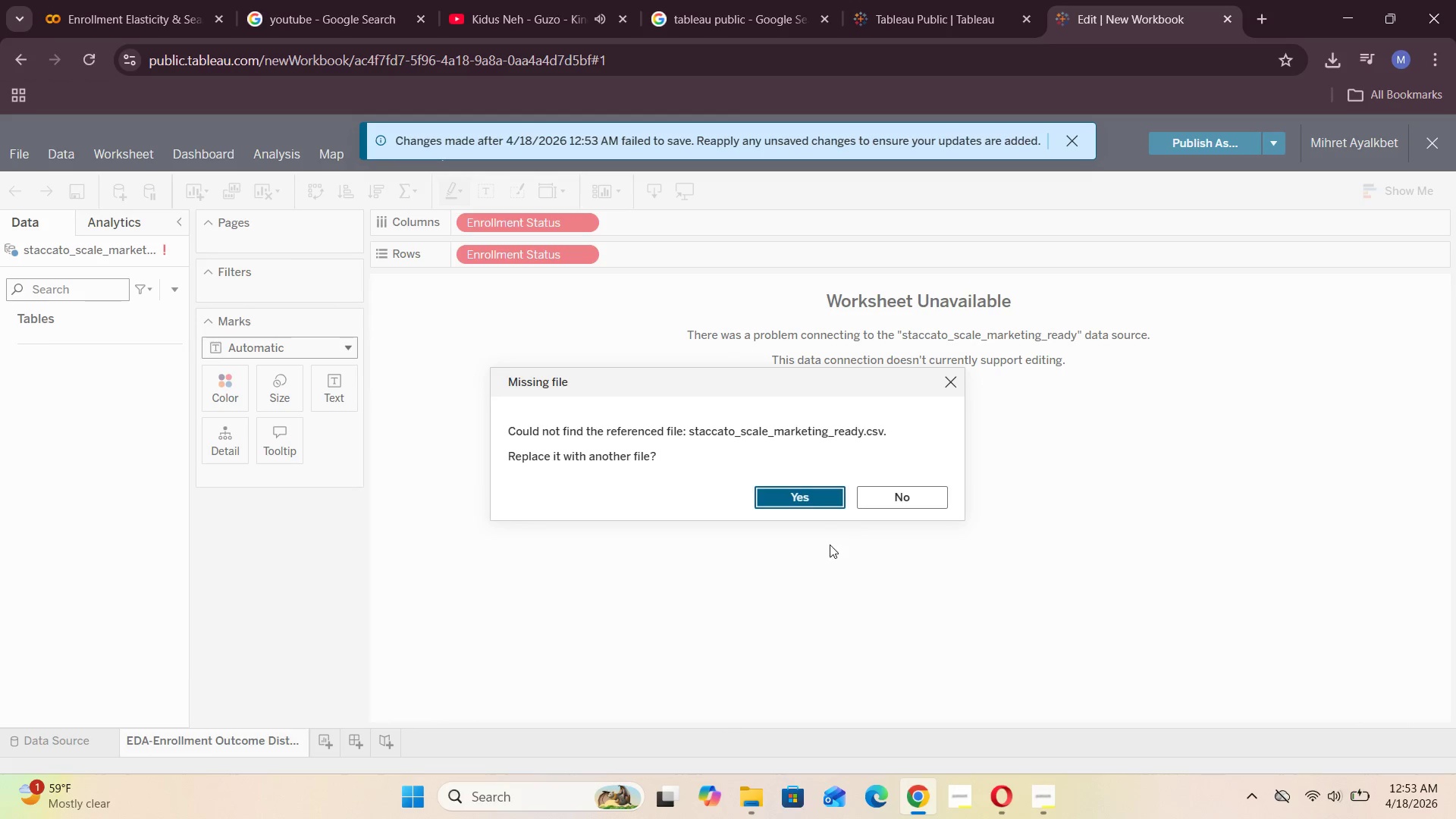 
left_click([886, 507])
 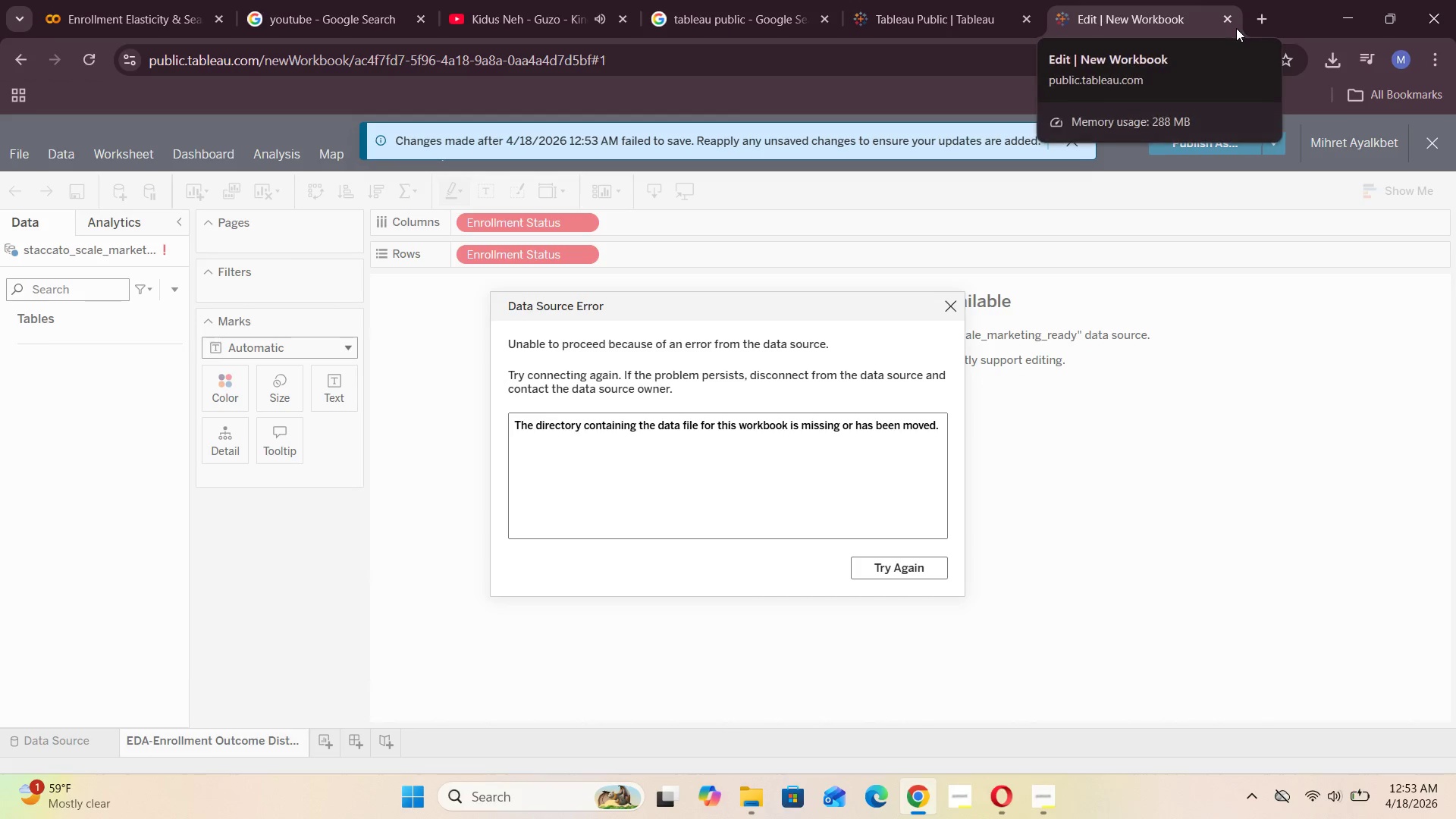 
left_click([1229, 18])
 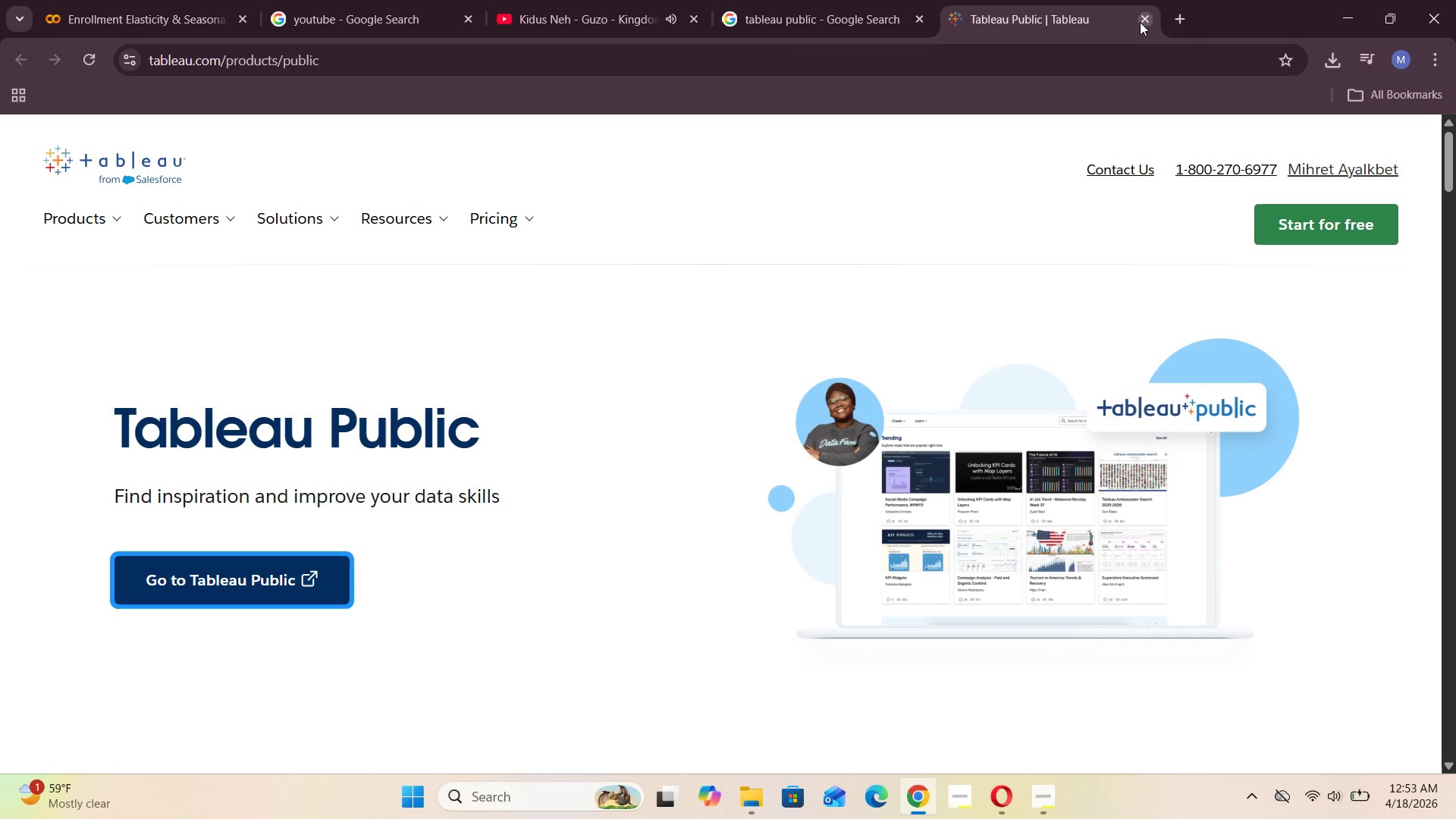 
left_click([1144, 19])
 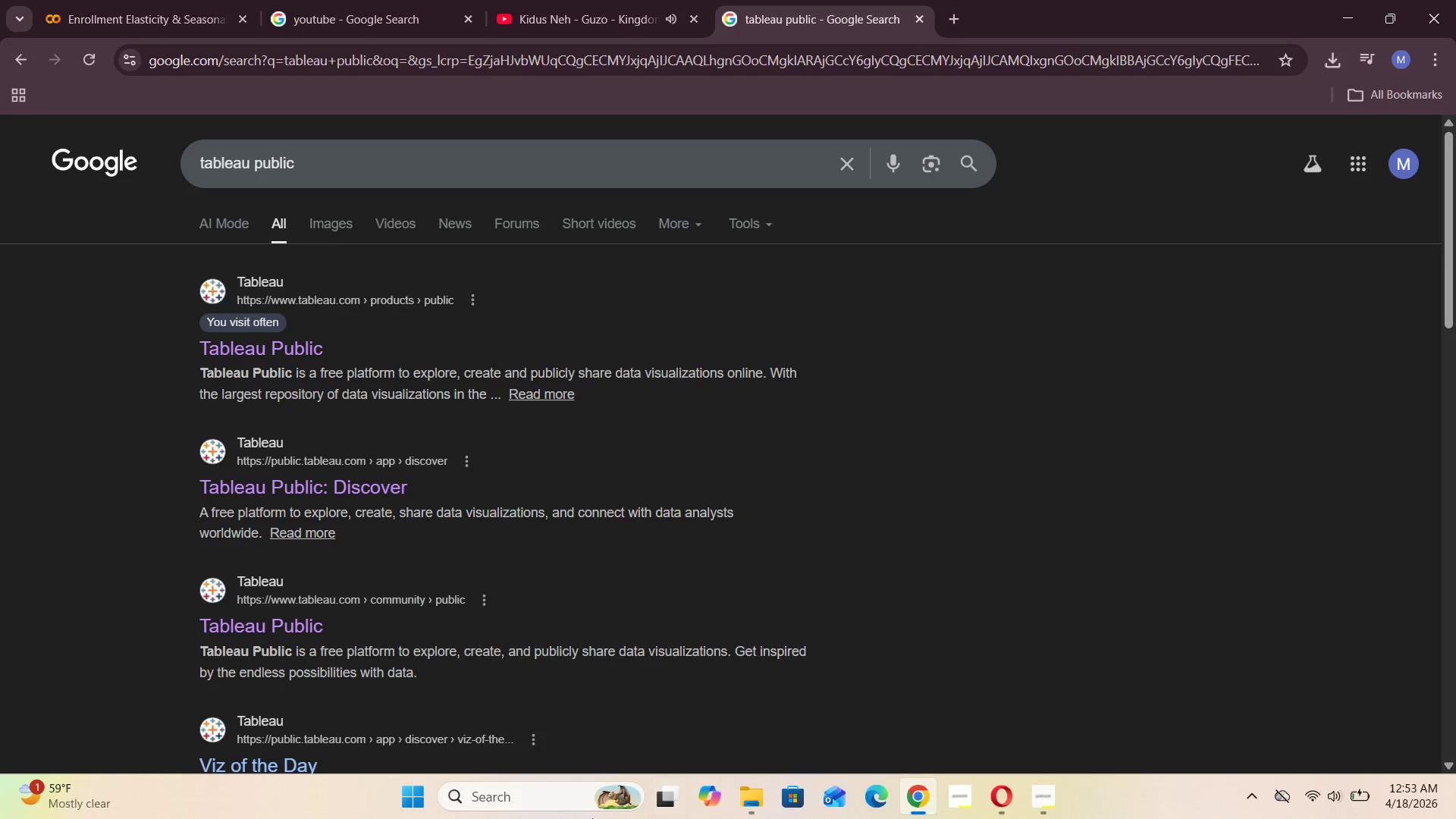 
left_click([535, 800])
 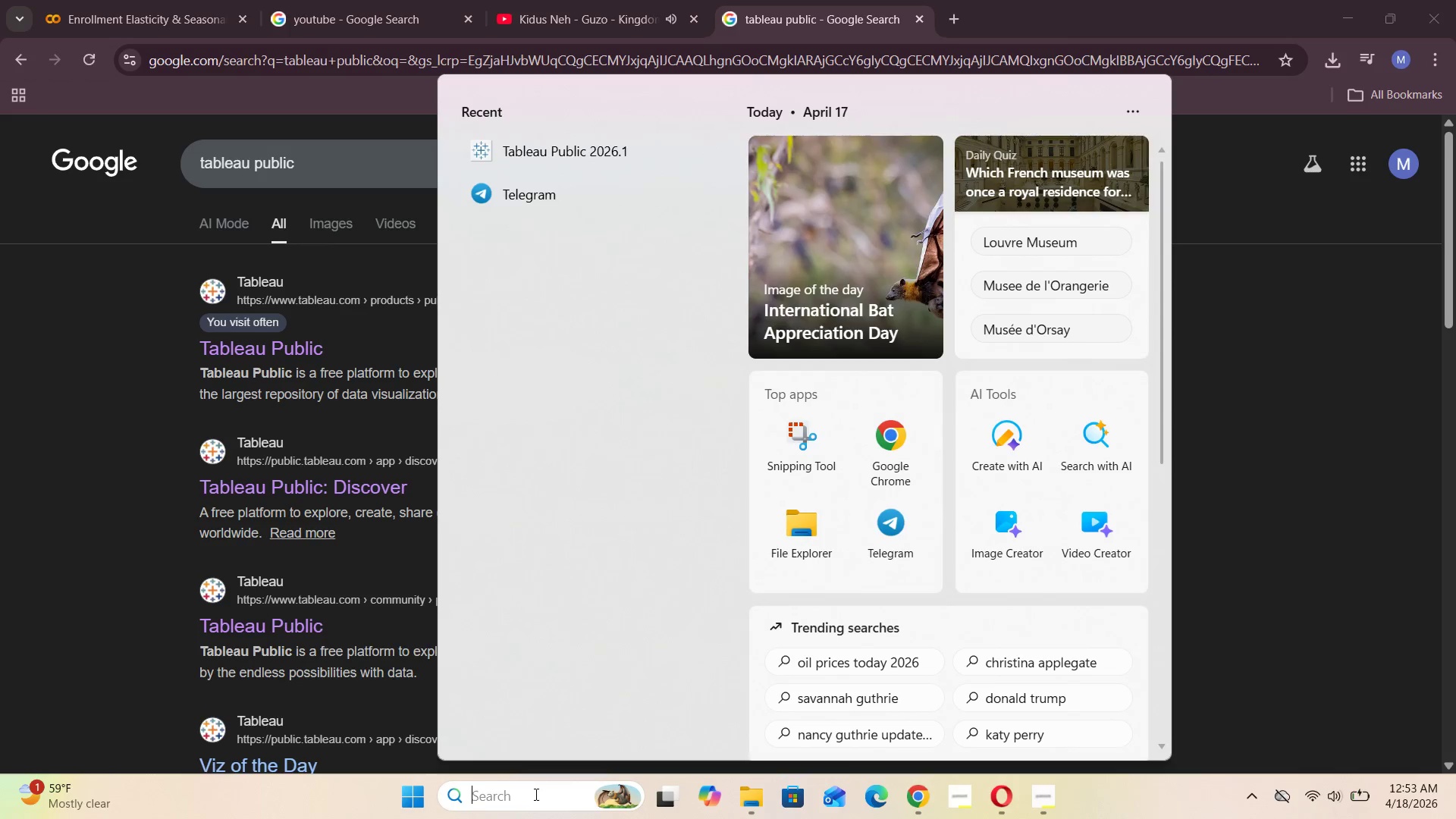 
type(Tableau)
 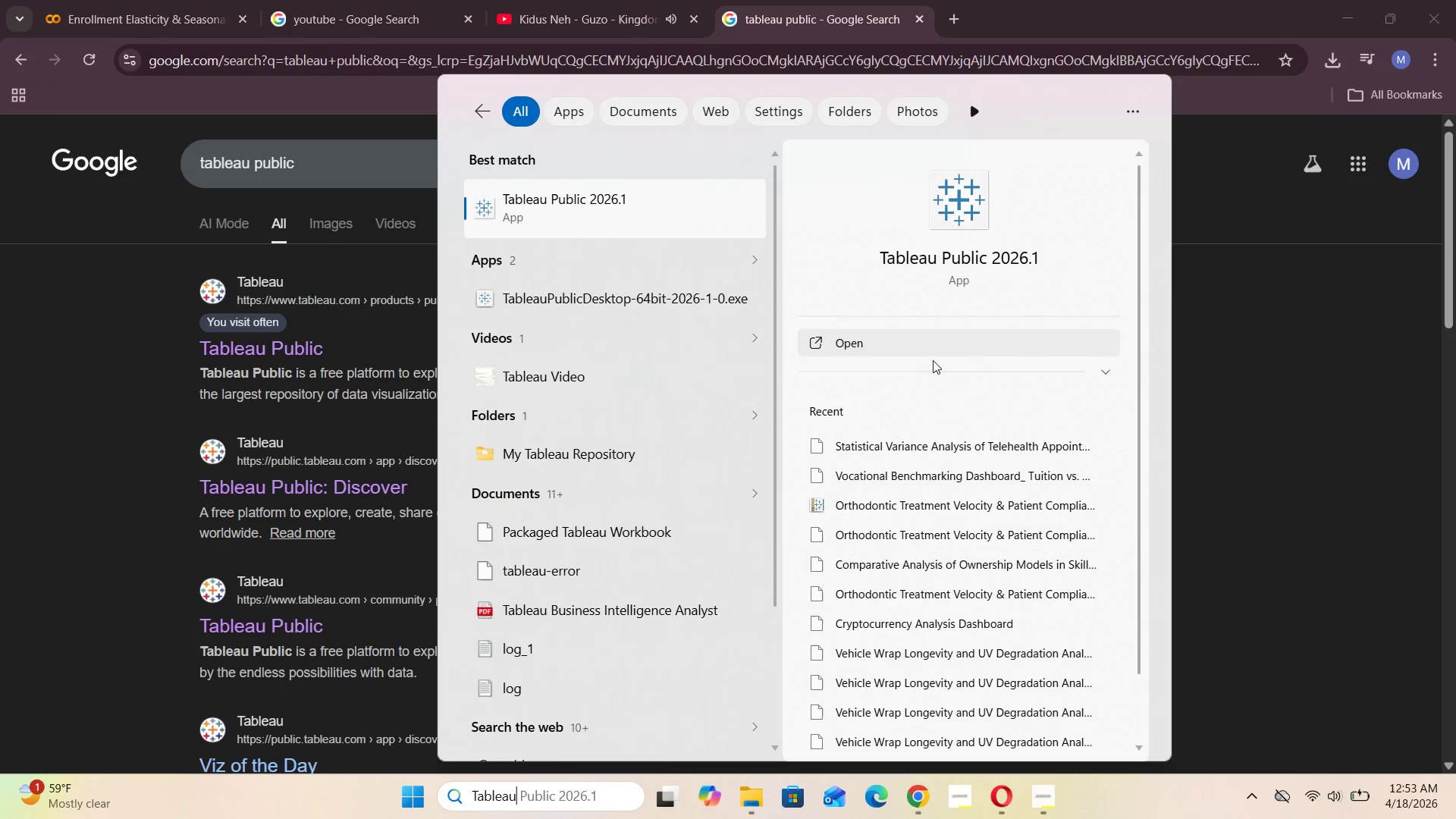 
left_click([909, 351])
 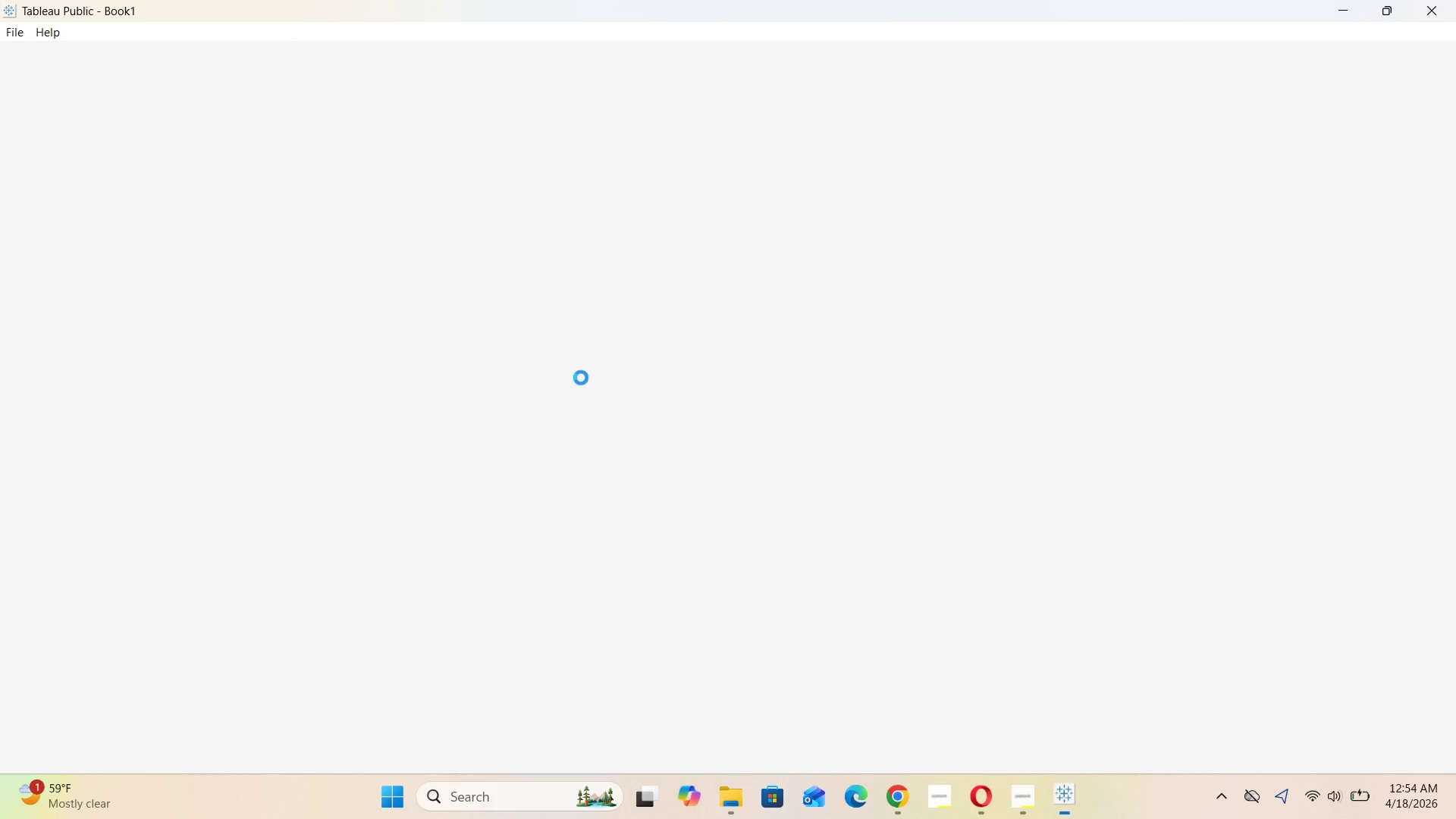 
wait(7.48)
 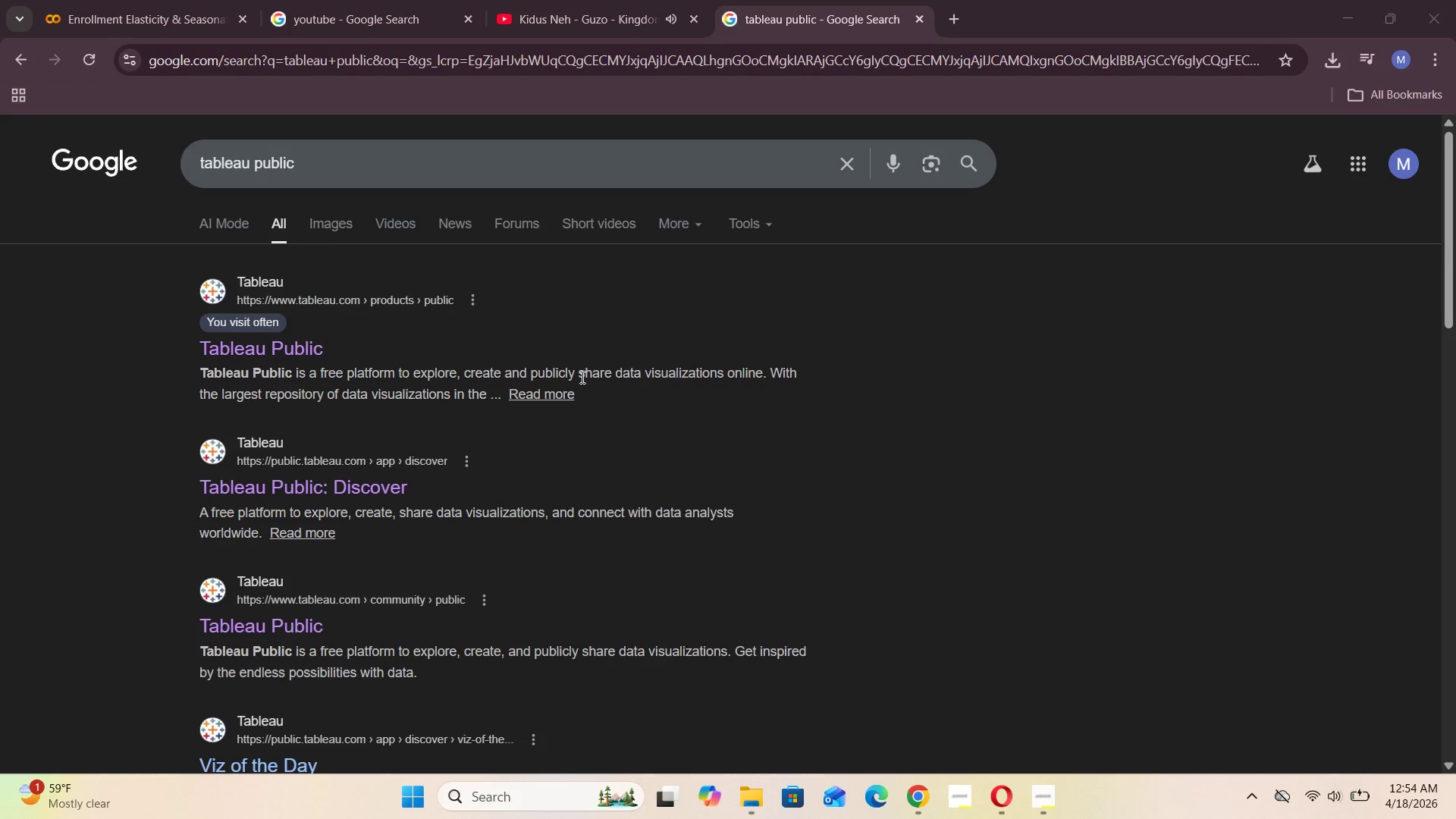 
left_click([938, 222])
 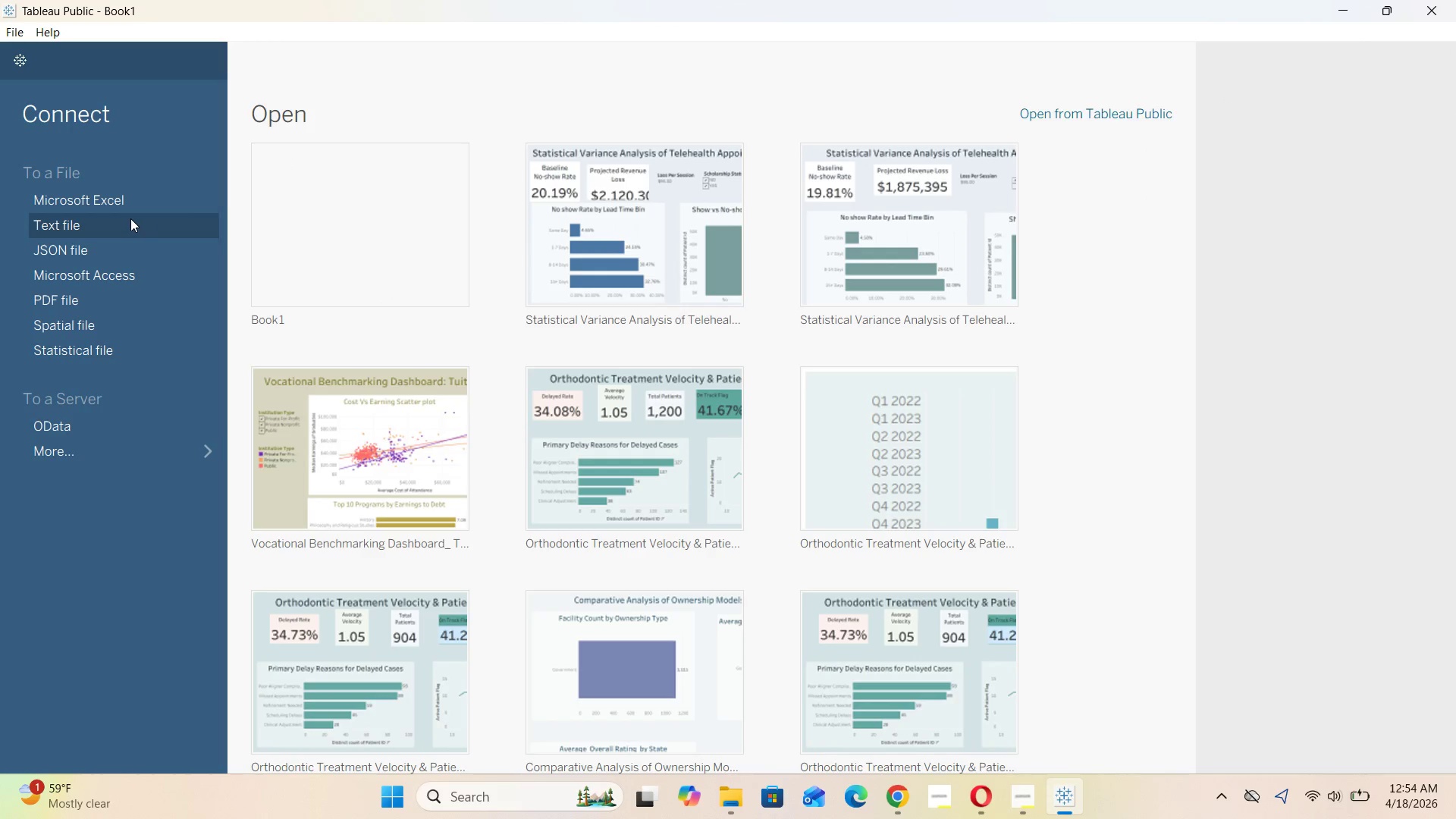 
left_click([122, 236])
 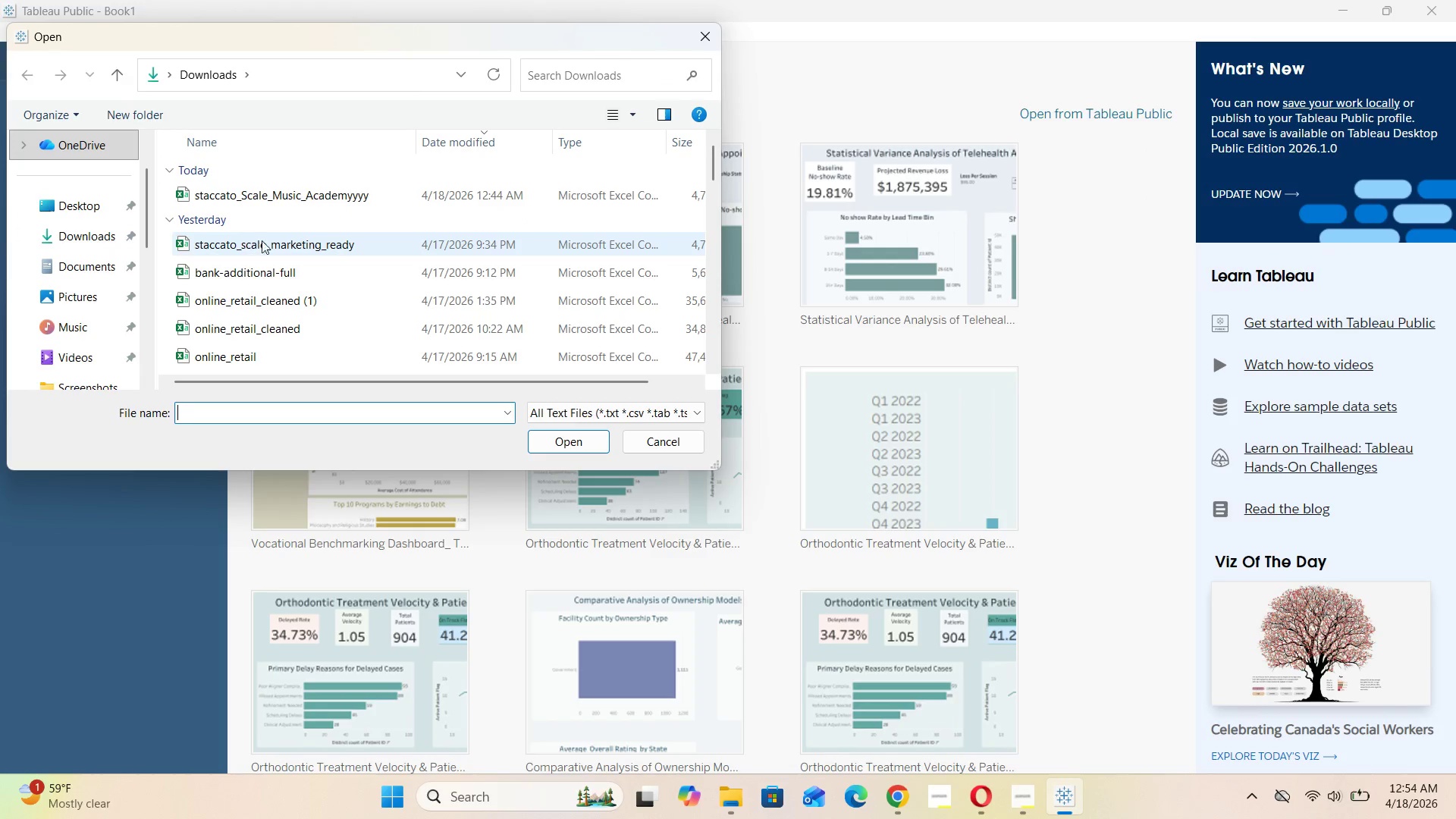 
left_click([277, 243])
 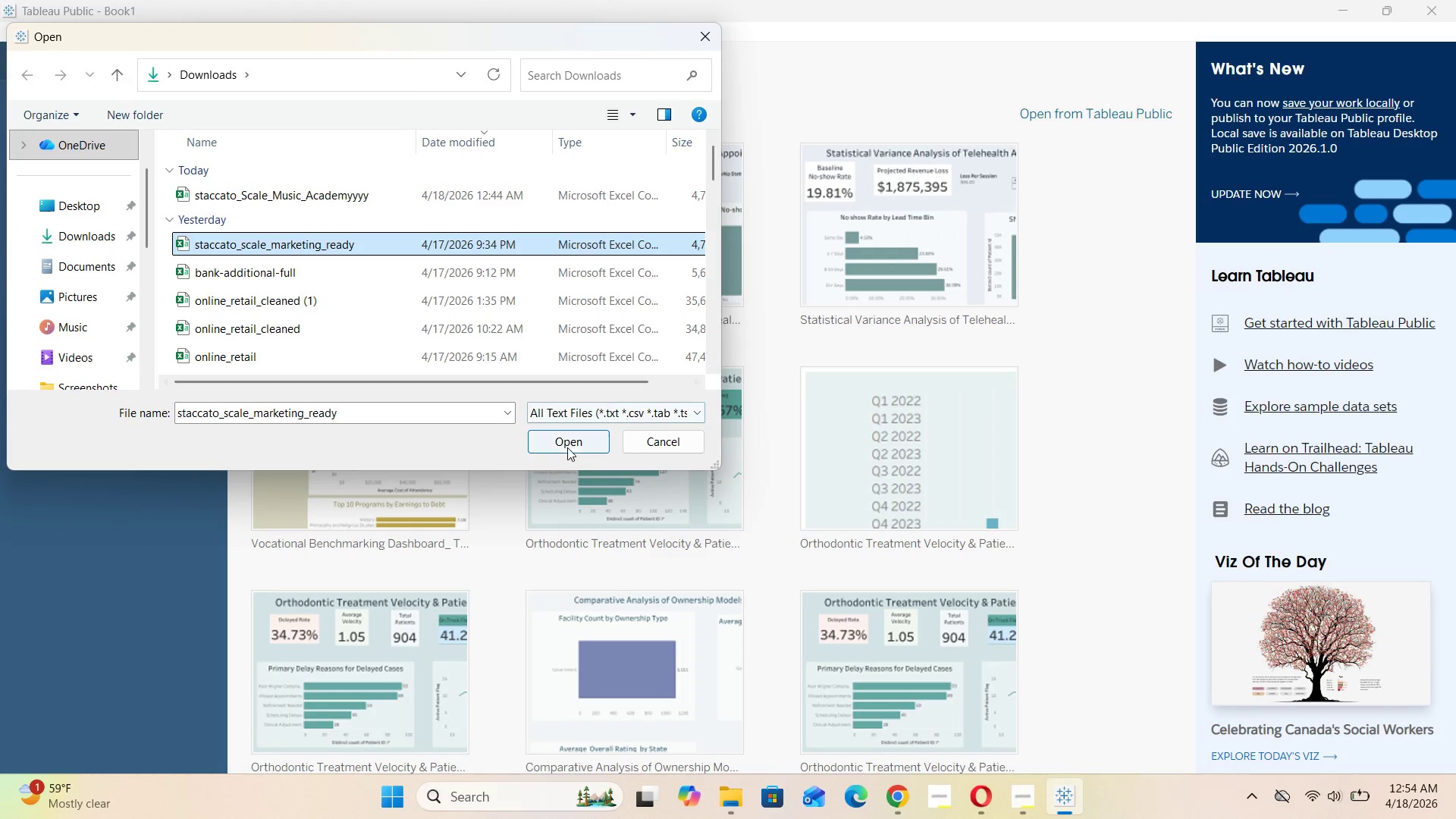 
left_click([568, 441])
 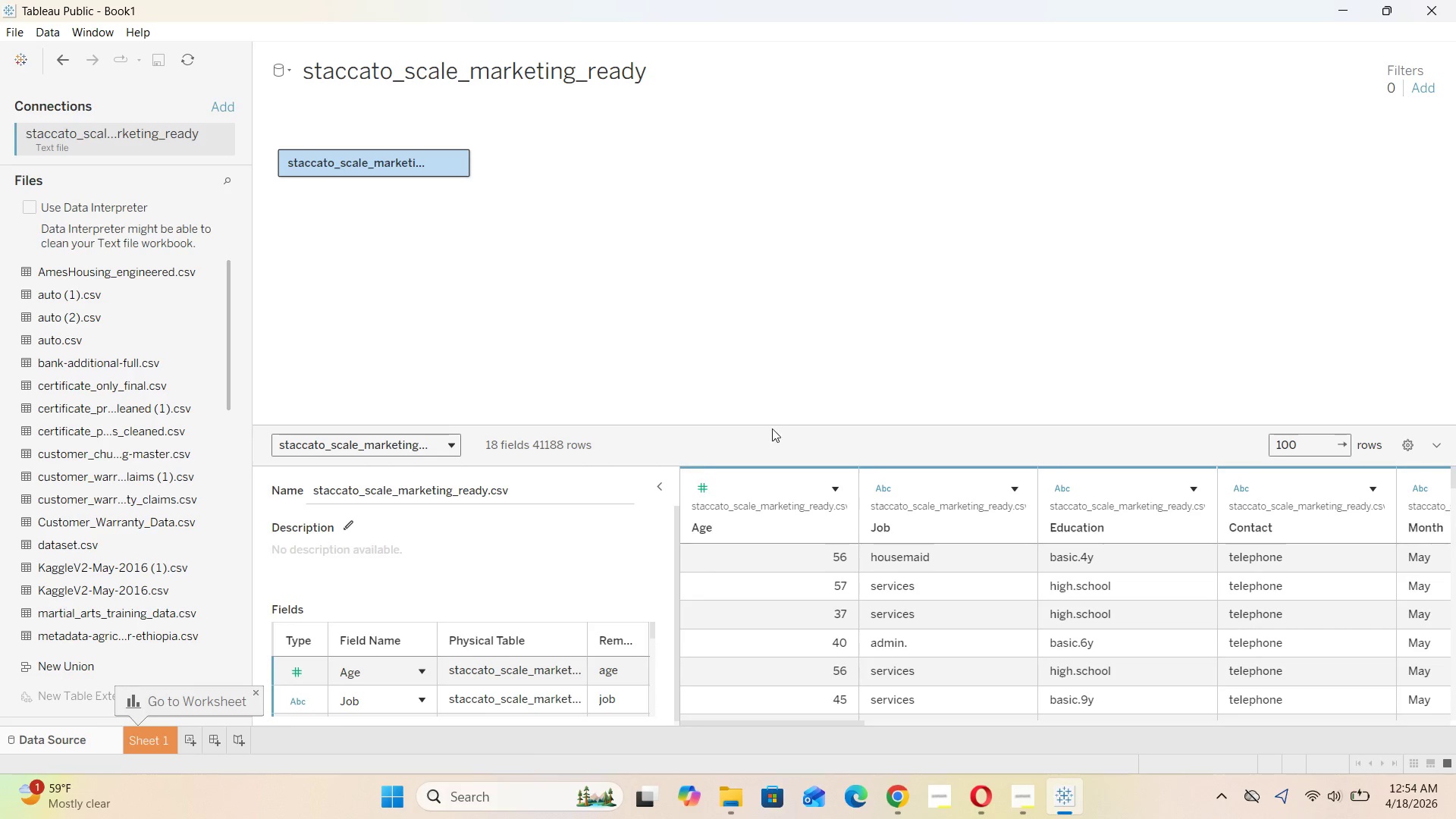 
left_click([661, 481])
 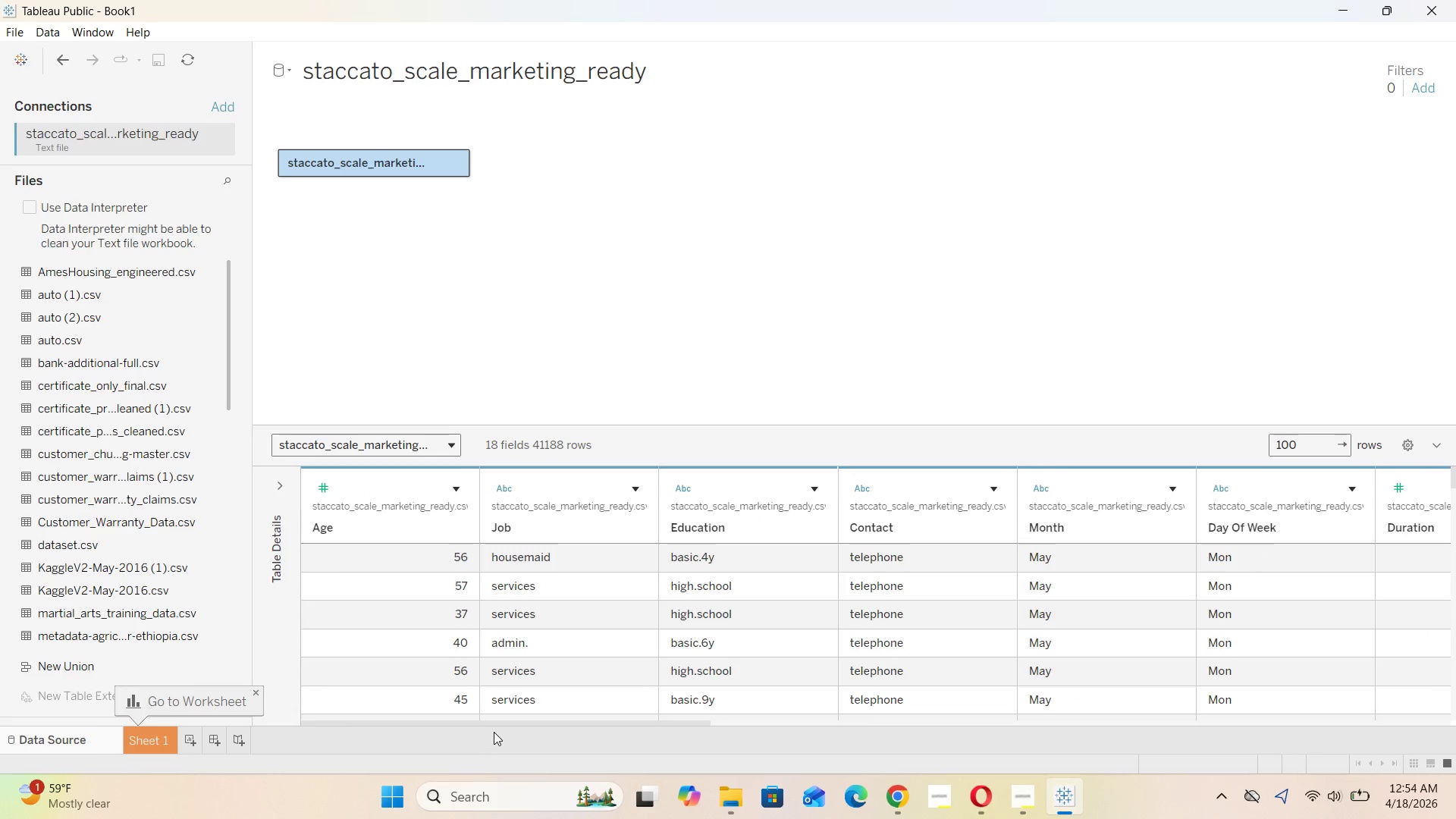 
left_click_drag(start_coordinate=[500, 722], to_coordinate=[442, 692])
 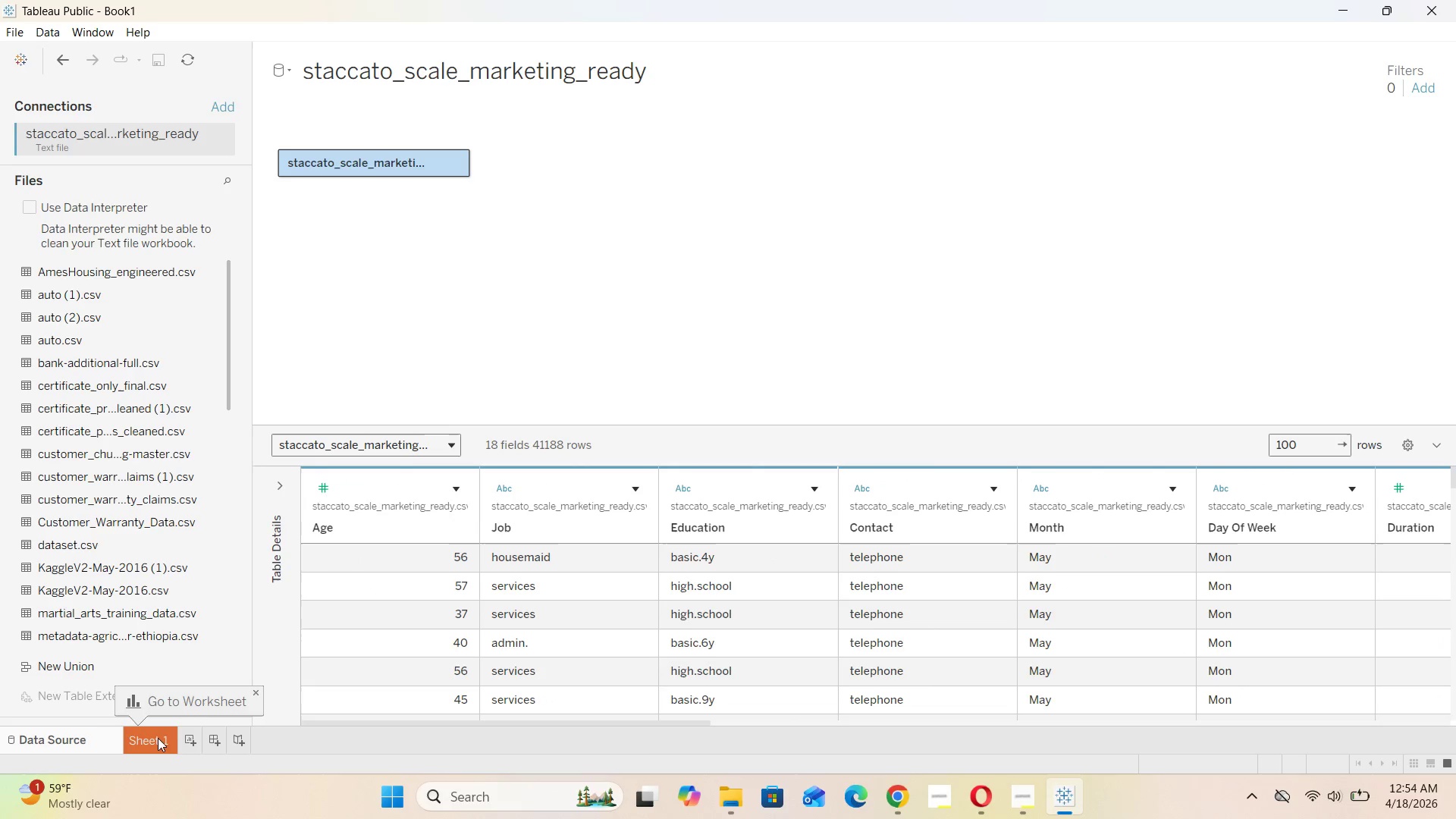 
left_click([156, 739])
 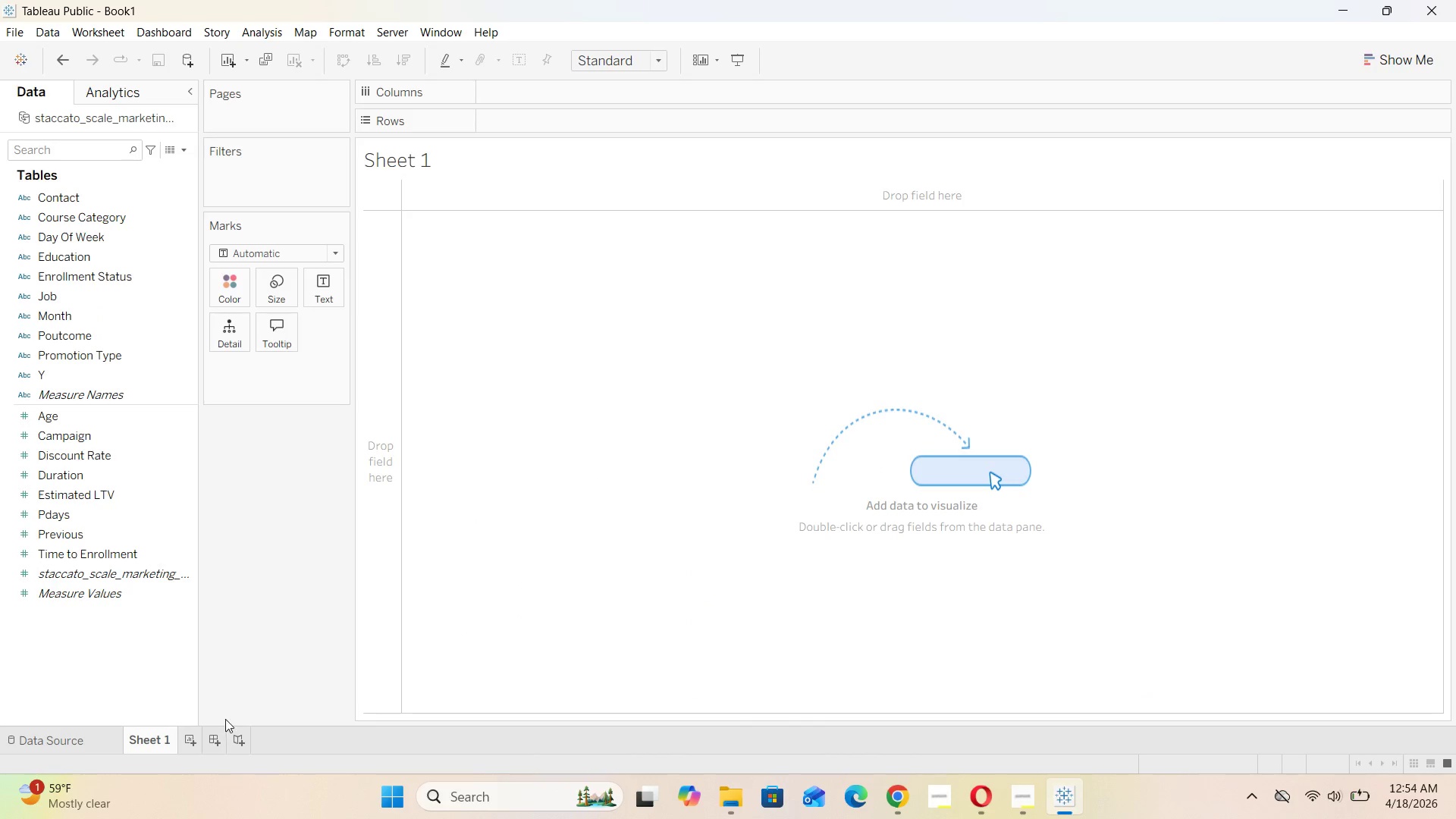 
double_click([160, 742])
 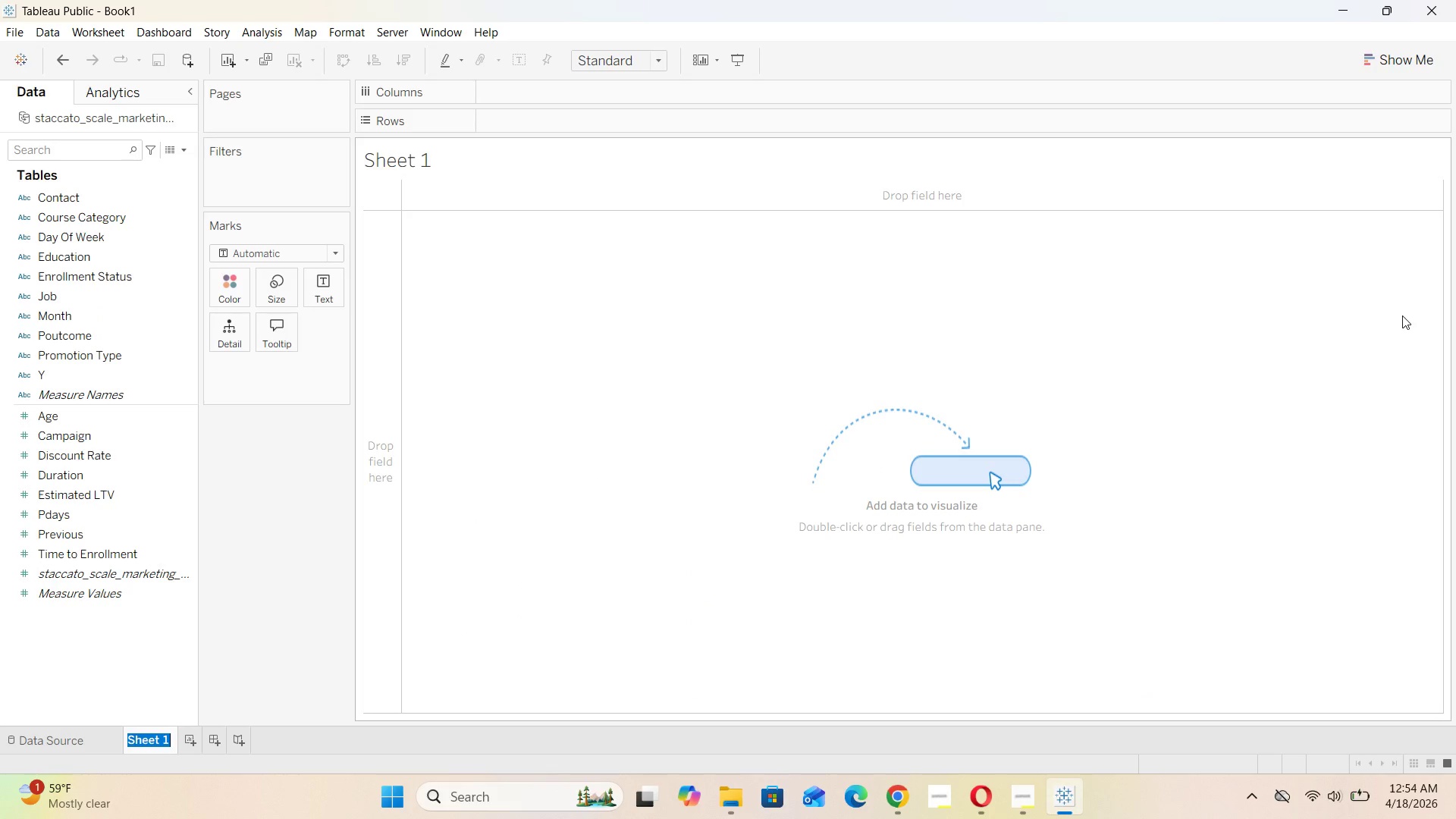 
type(EDA- Enrollment Rate by Cous)
key(Backspace)
type(rse Category)
 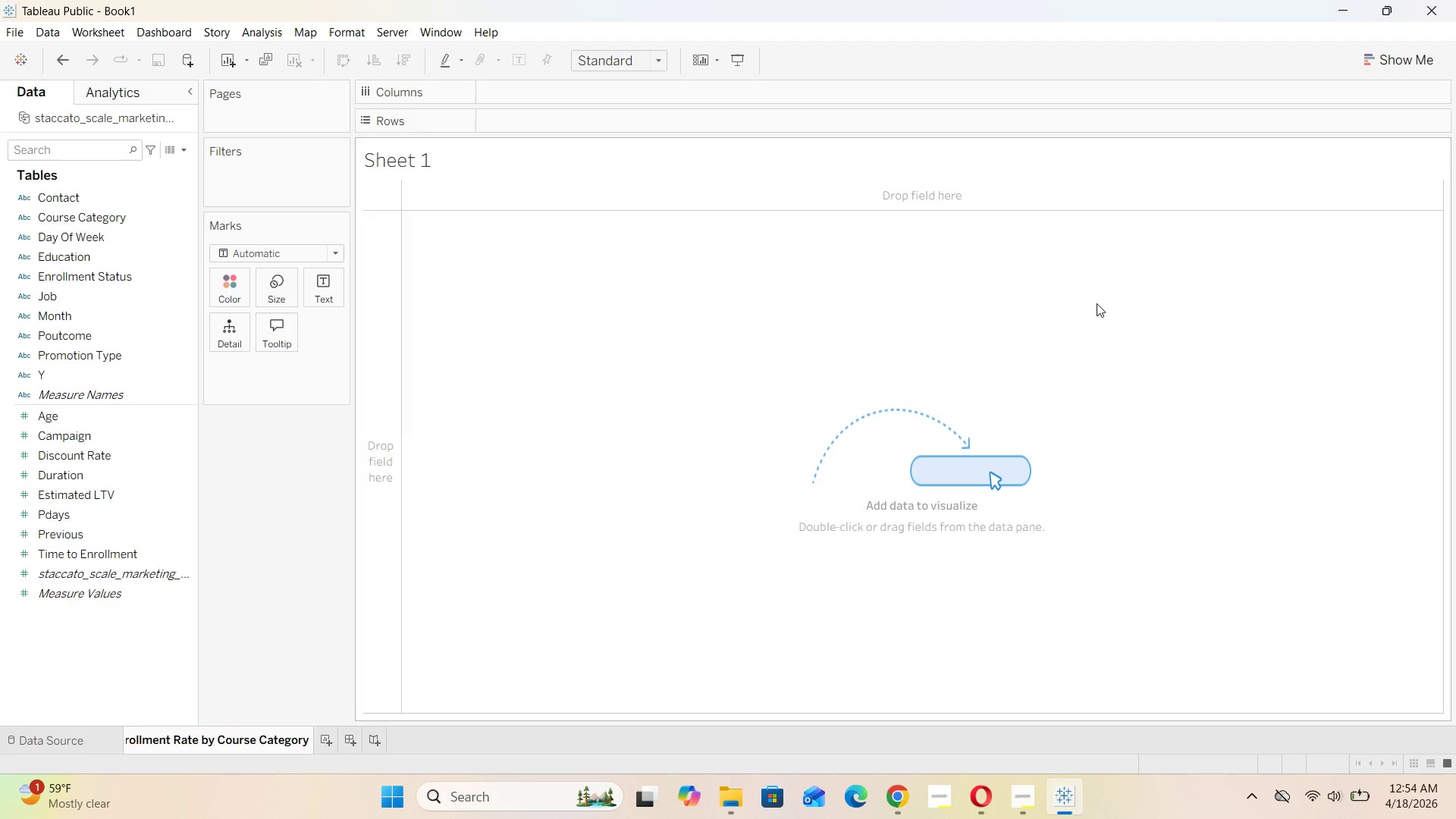 
left_click([654, 353])
 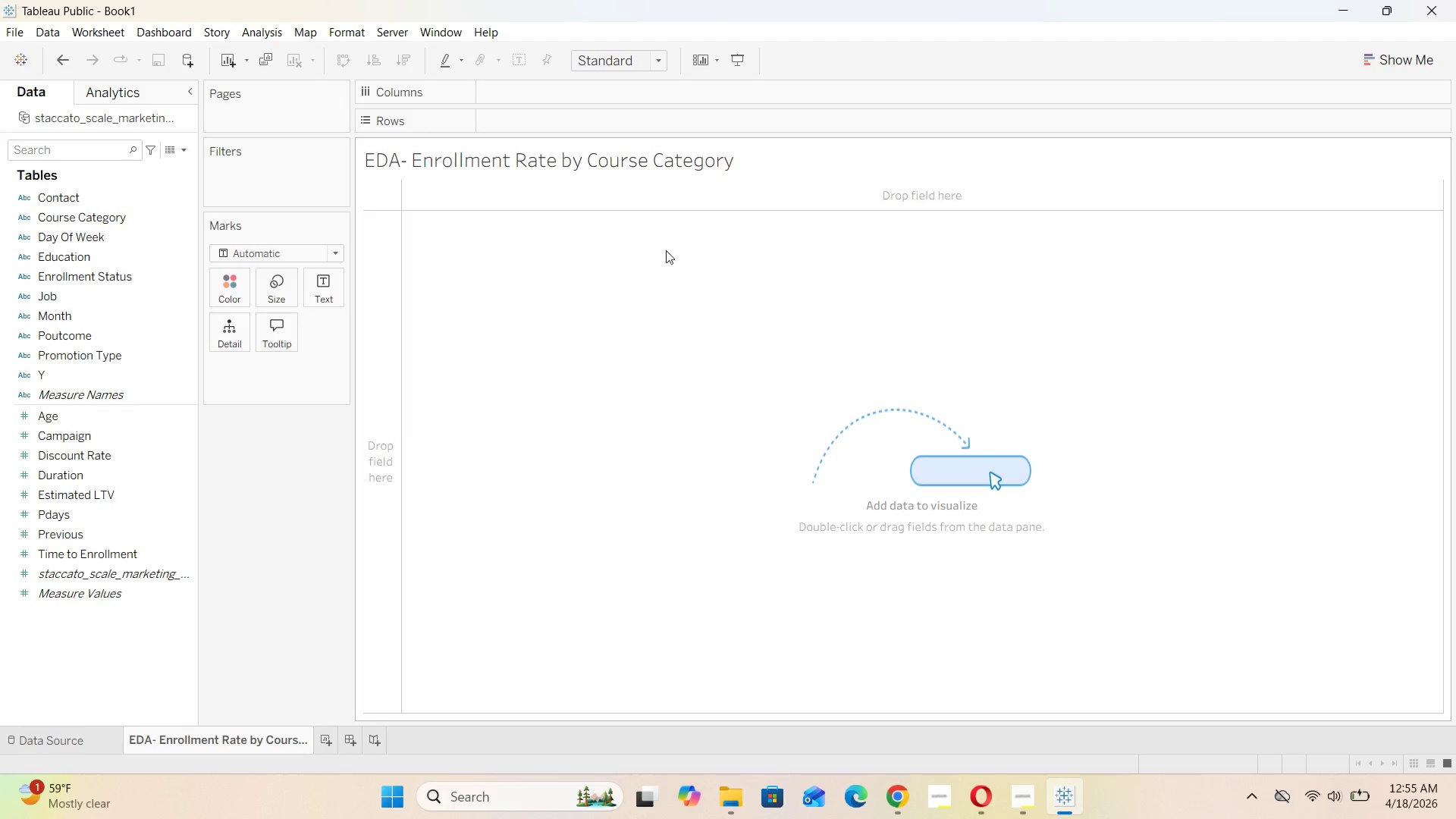 
double_click([627, 170])
 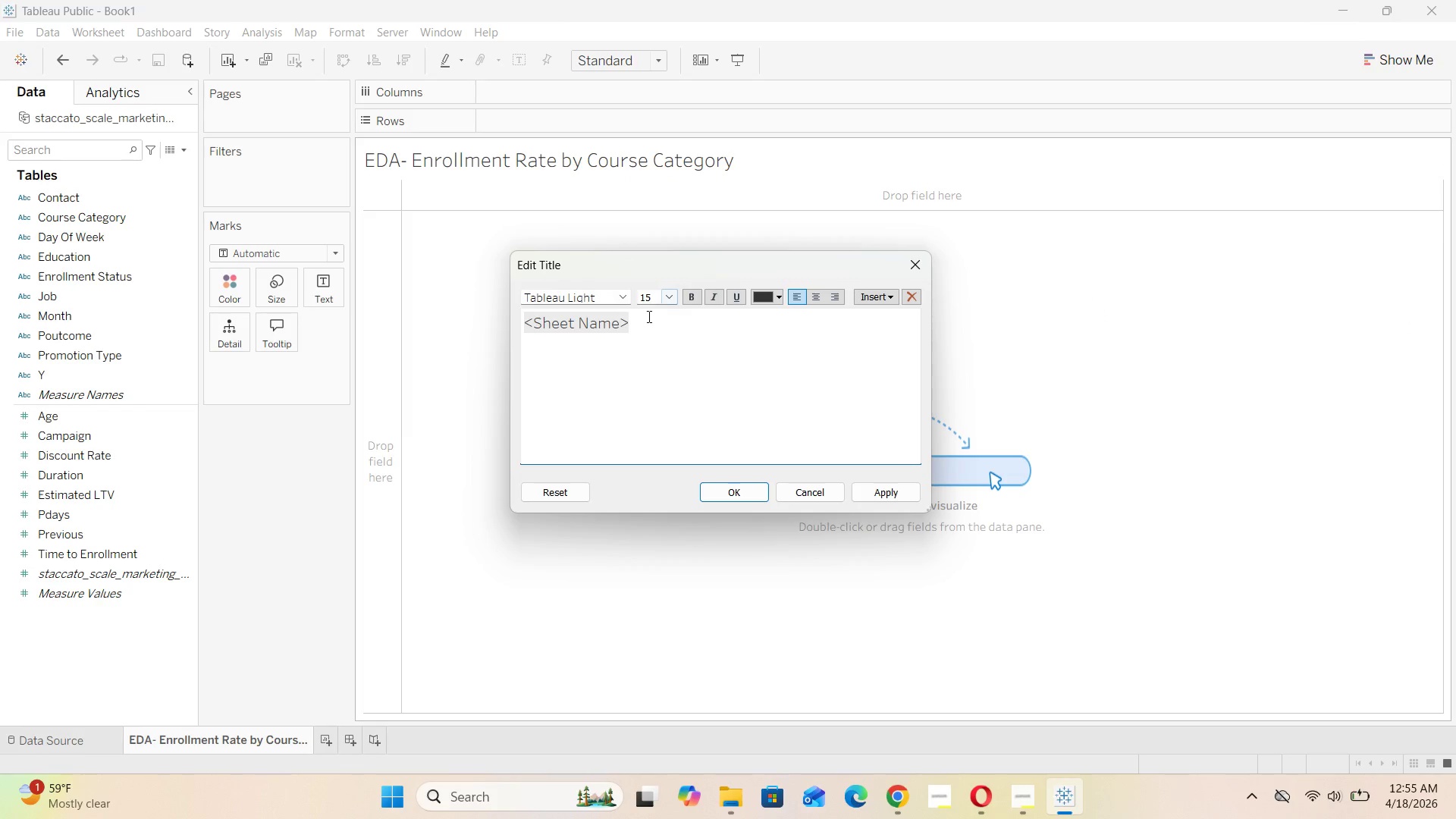 
left_click_drag(start_coordinate=[643, 318], to_coordinate=[506, 311])
 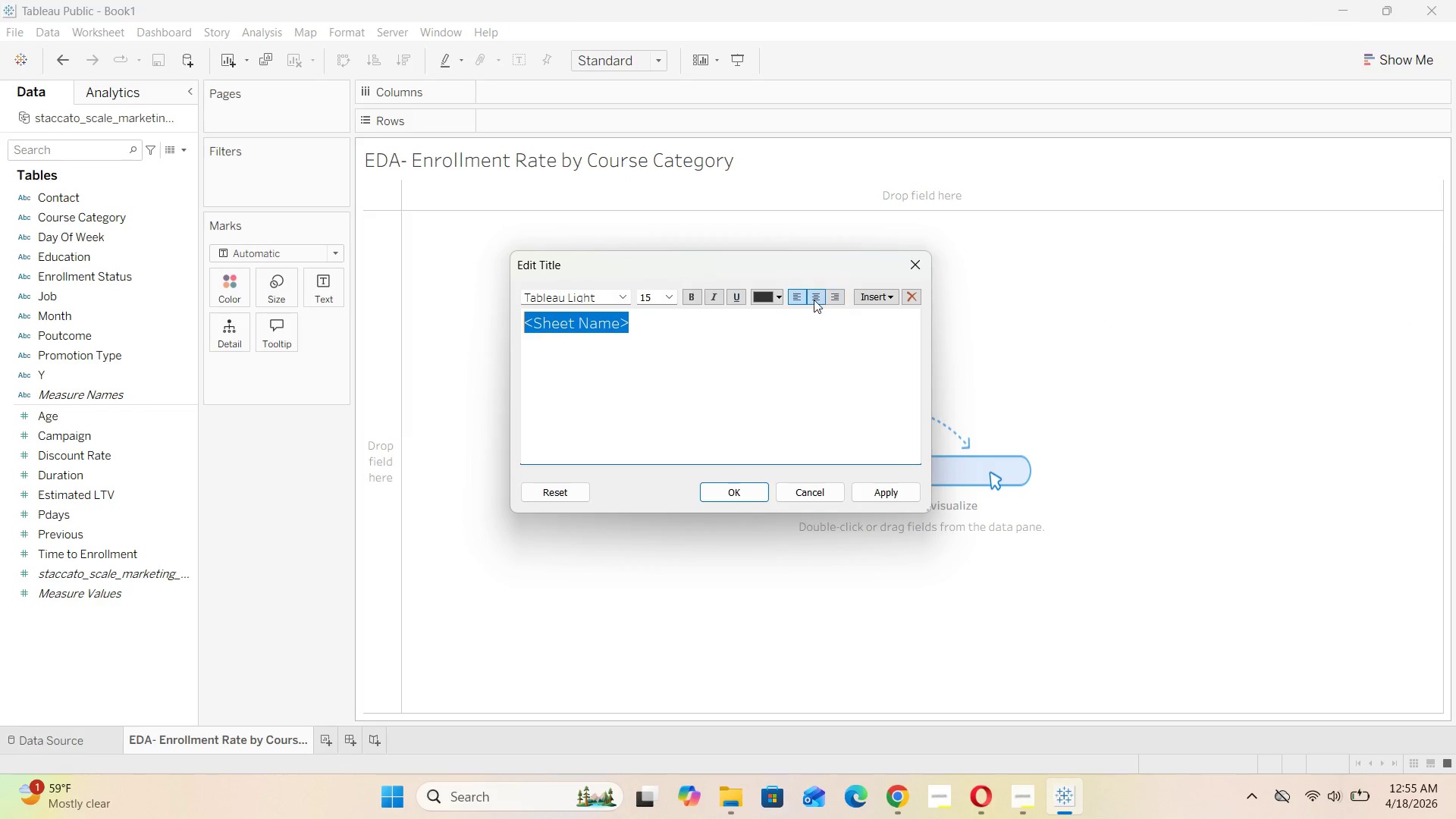 
left_click([814, 300])
 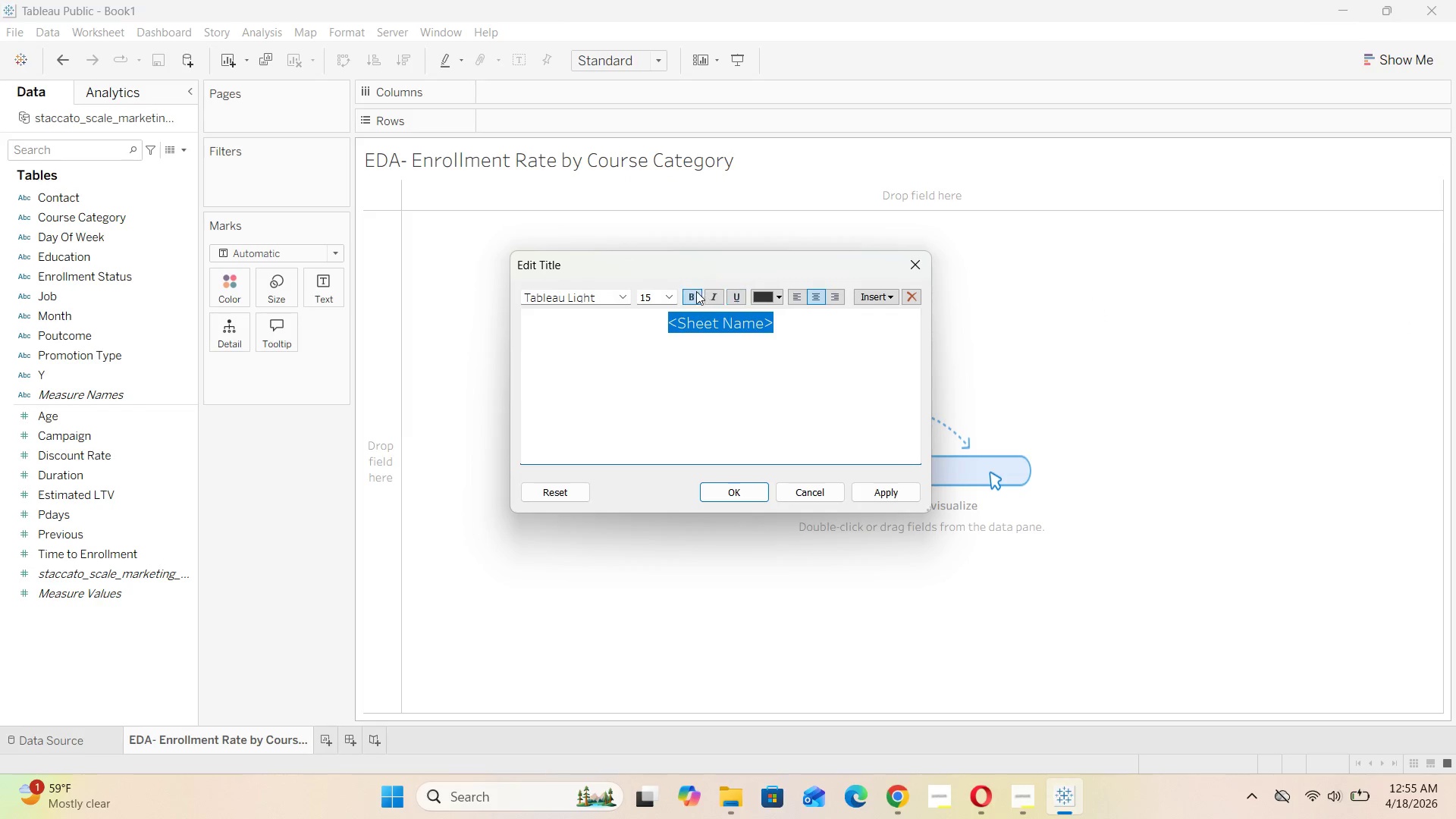 
left_click([682, 290])
 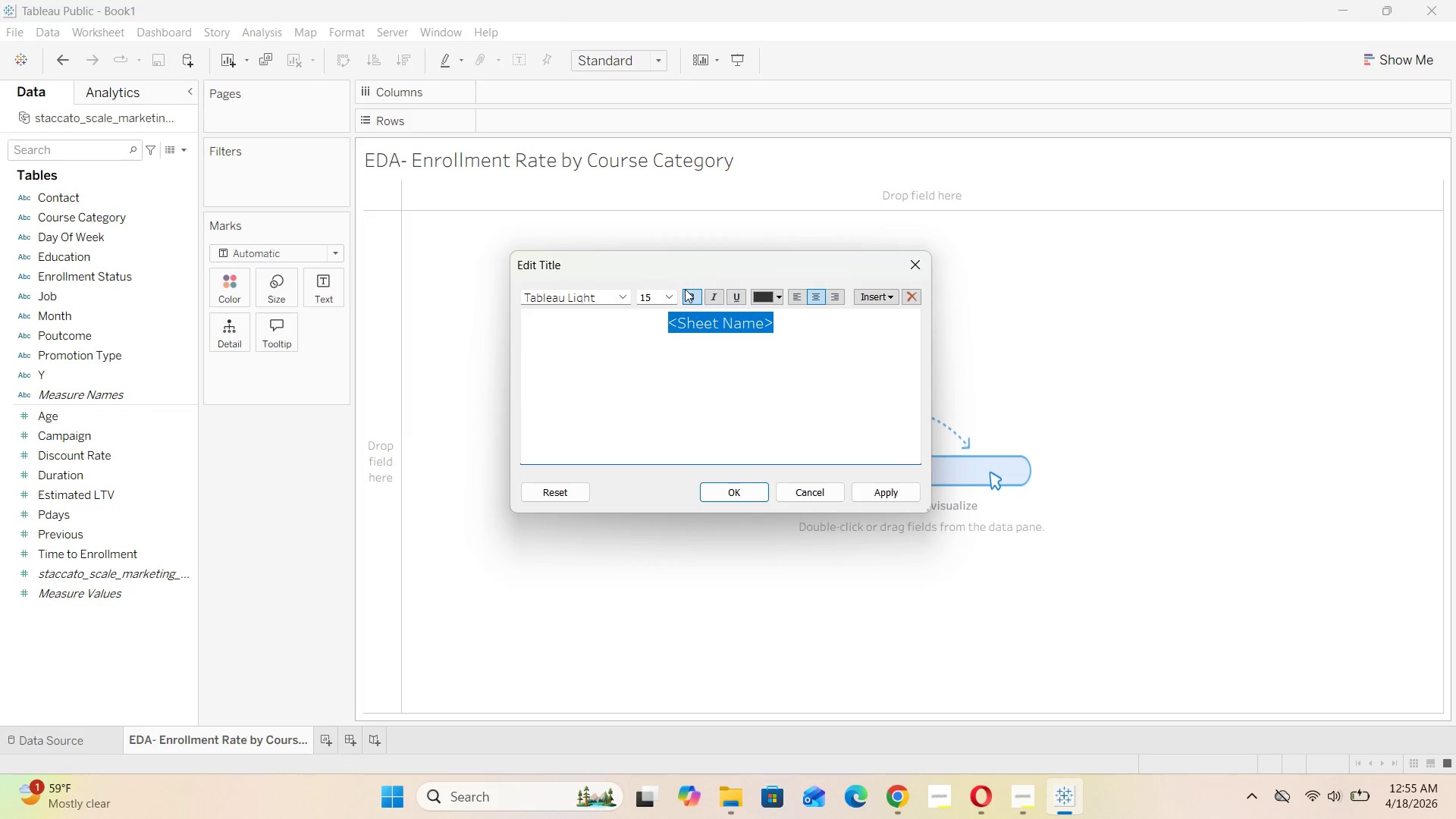 
left_click([686, 289])
 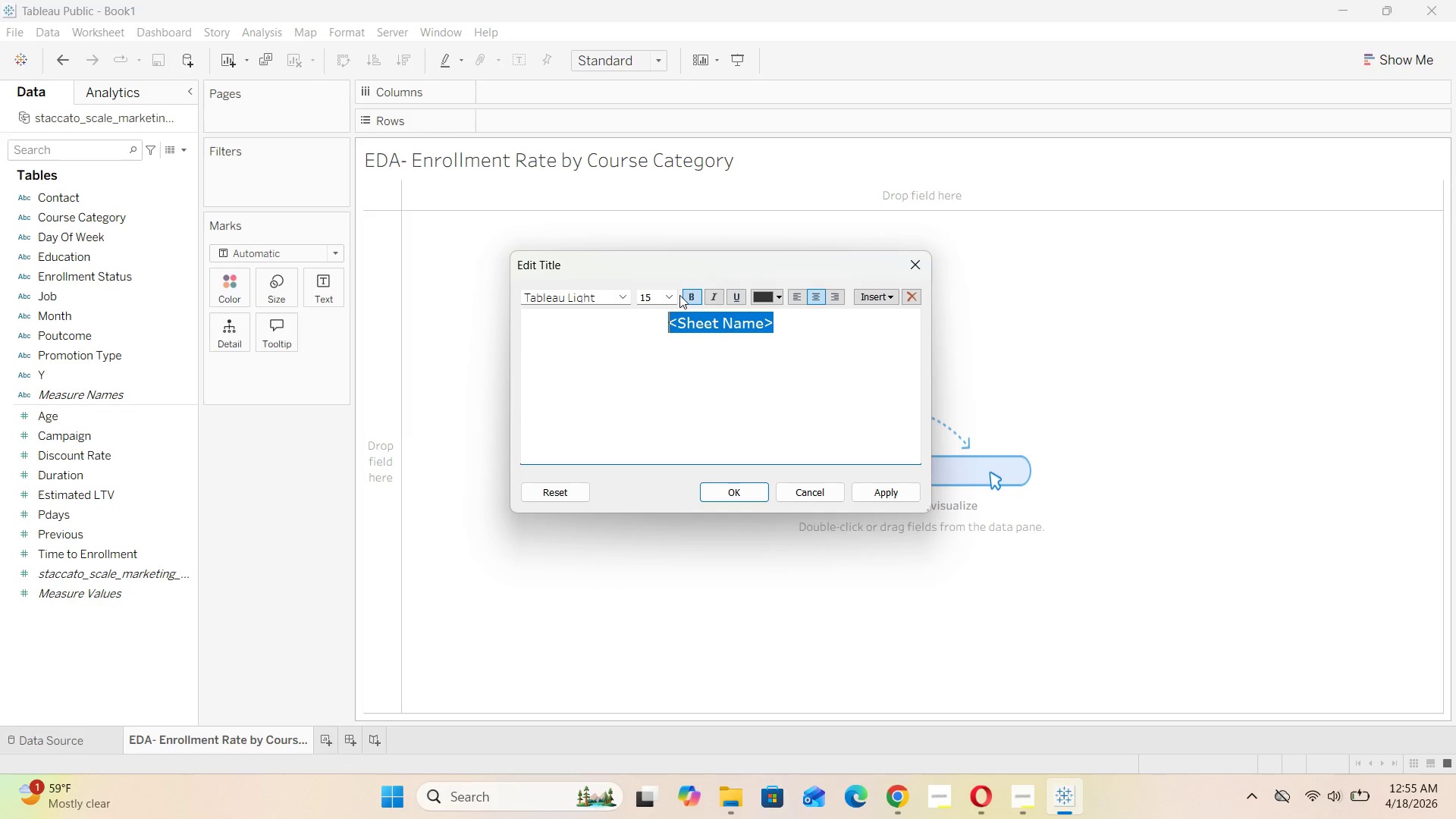 
left_click([673, 295])
 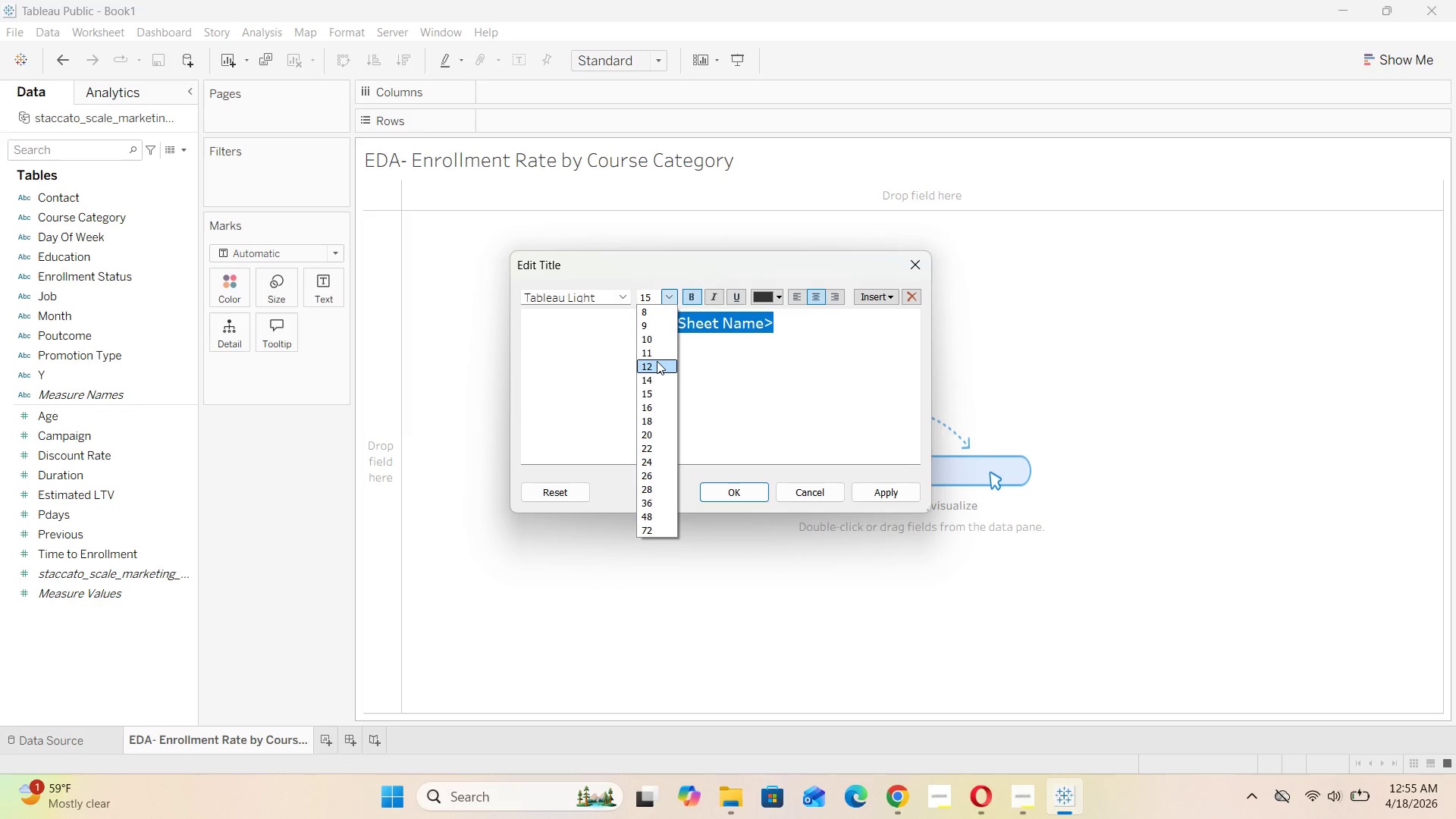 
left_click([656, 362])
 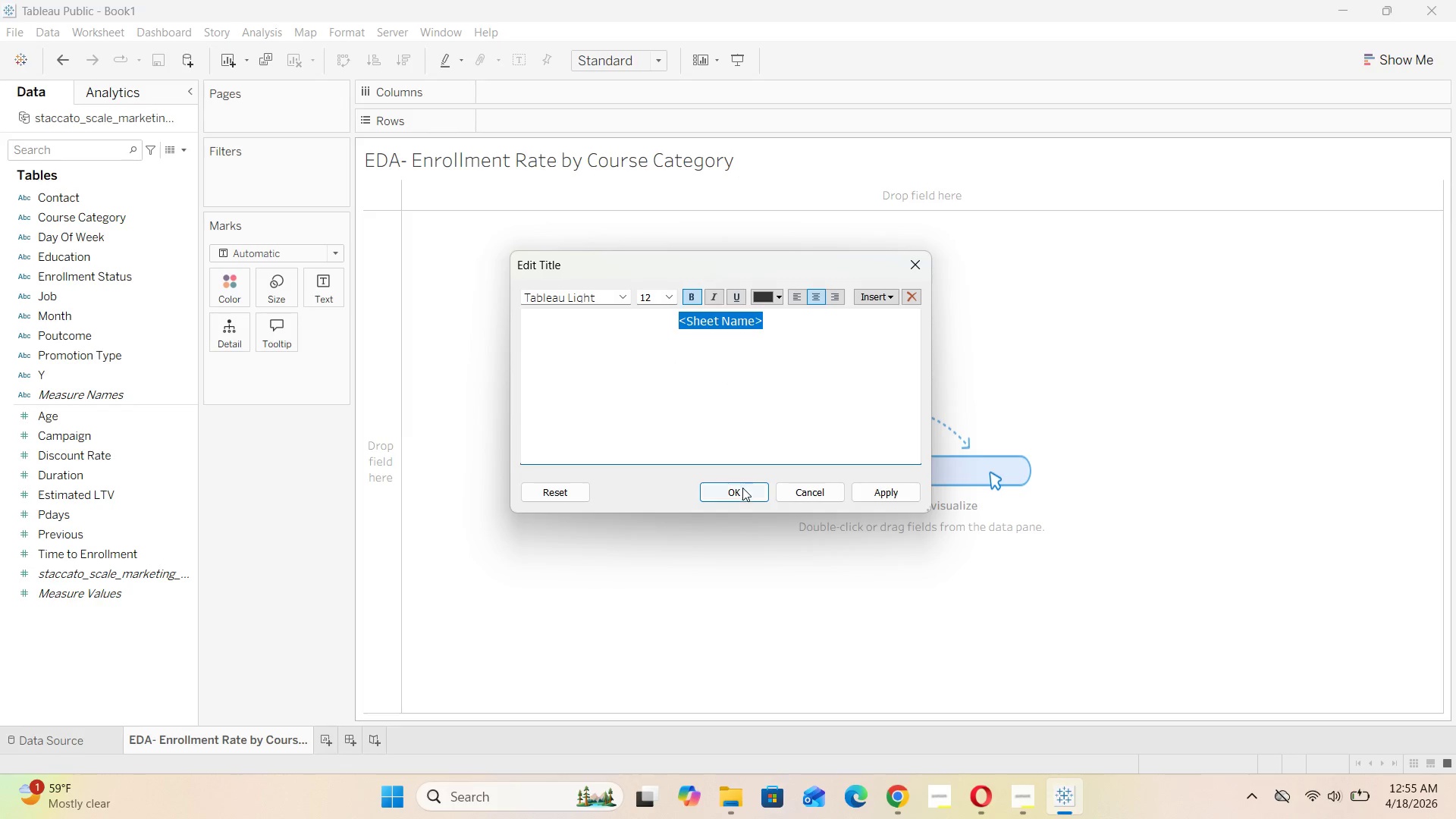 
left_click([742, 488])
 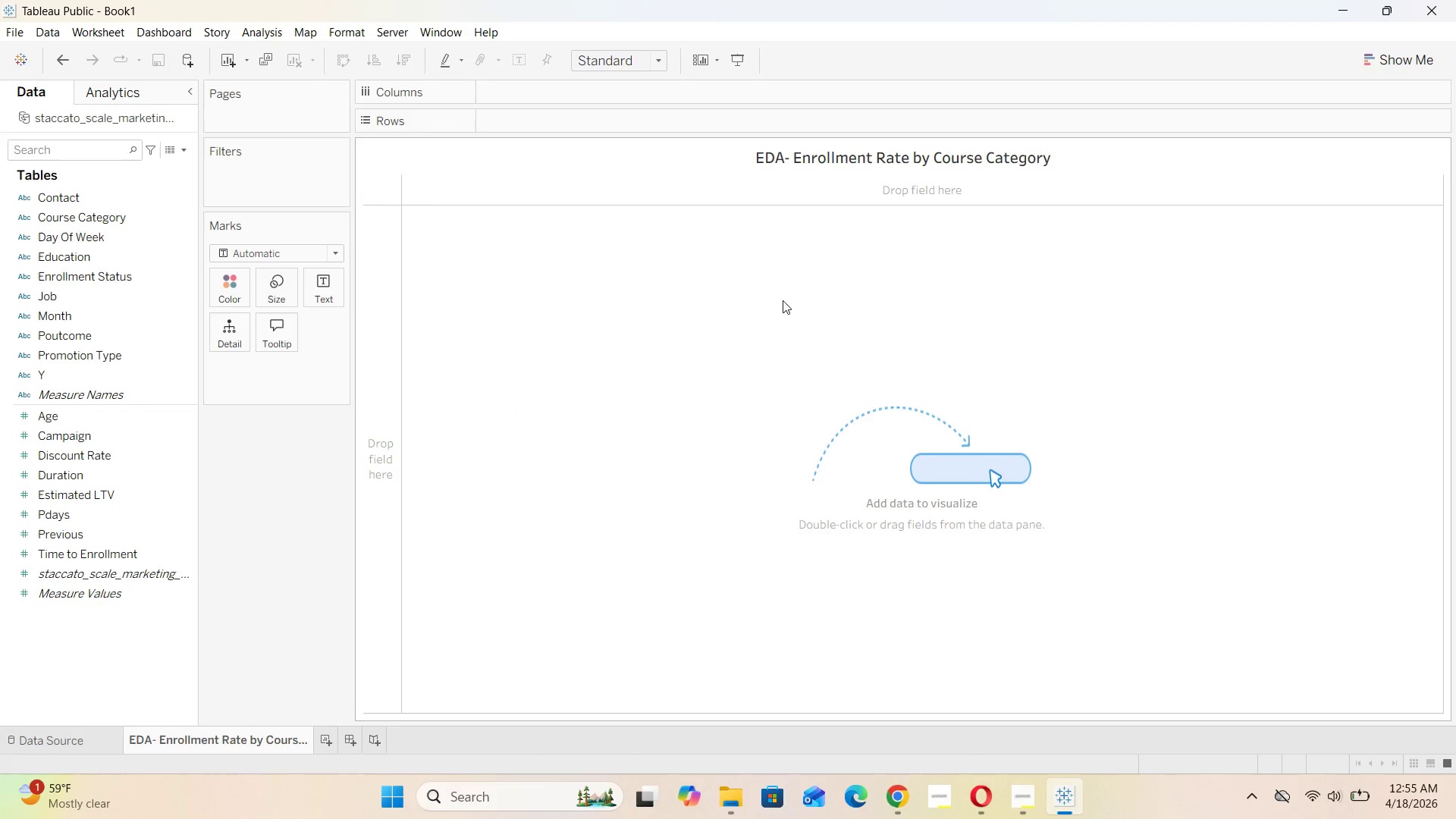 
left_click([784, 266])
 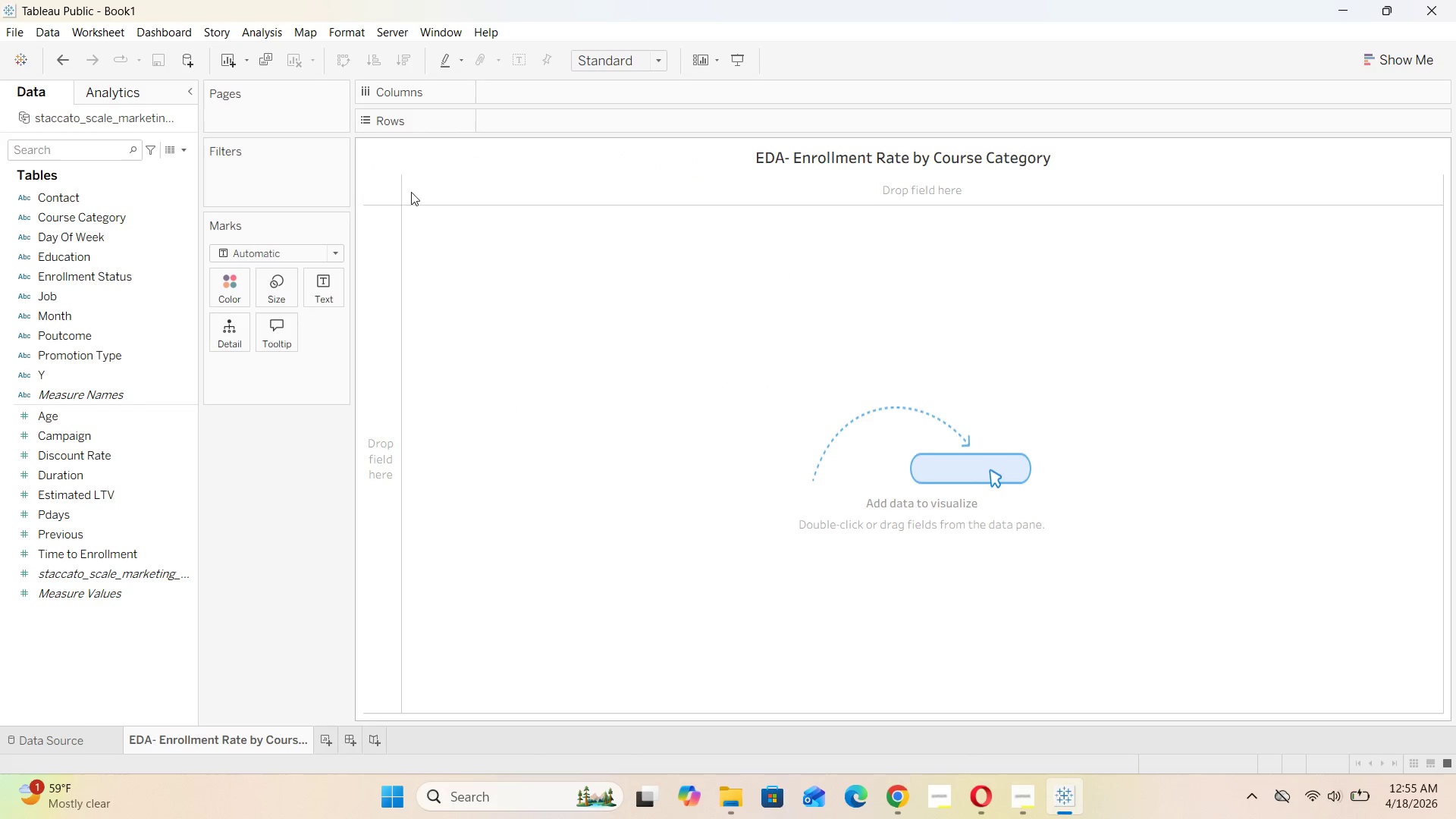 
wait(5.34)
 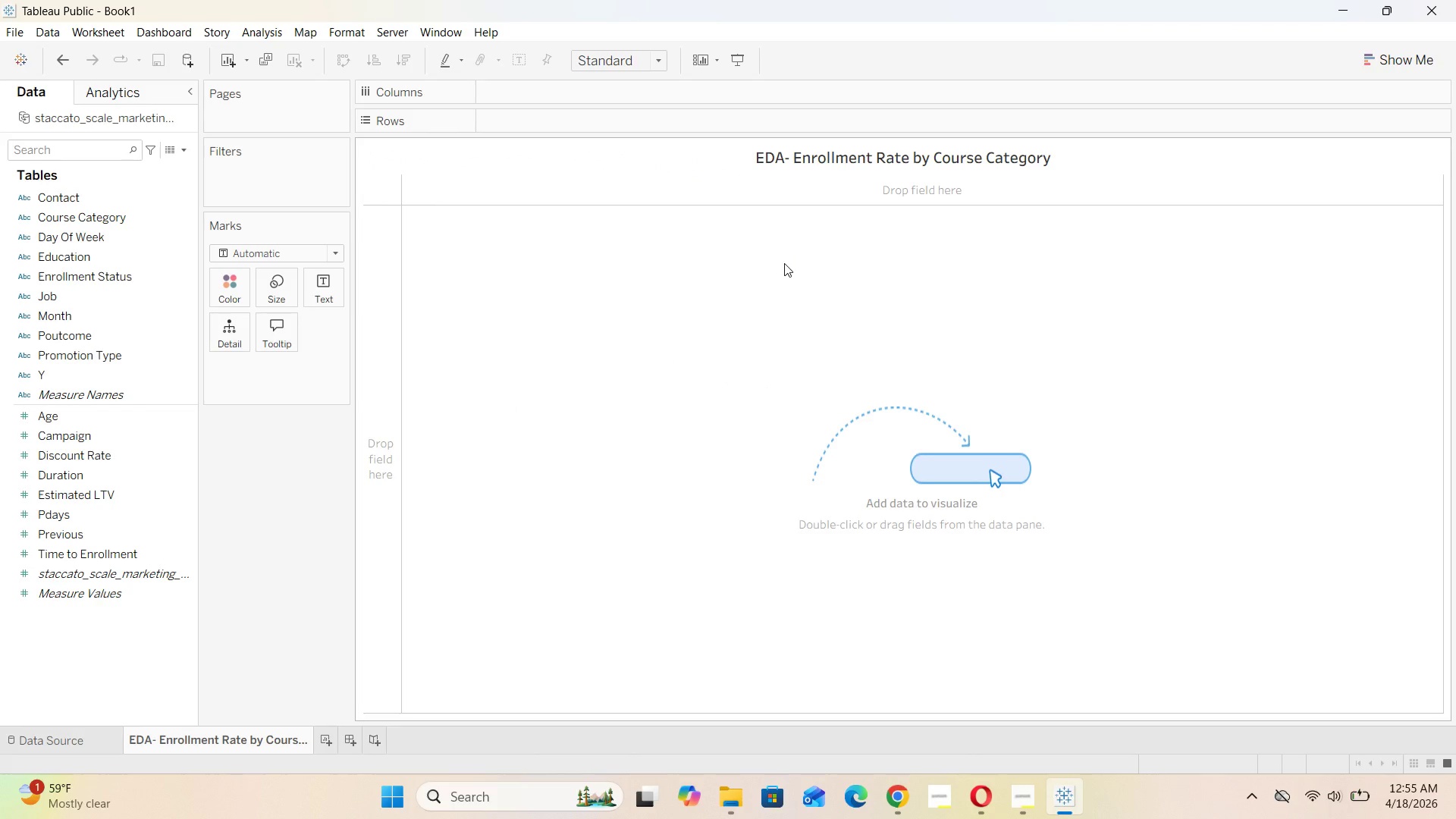 
left_click_drag(start_coordinate=[110, 220], to_coordinate=[579, 129])
 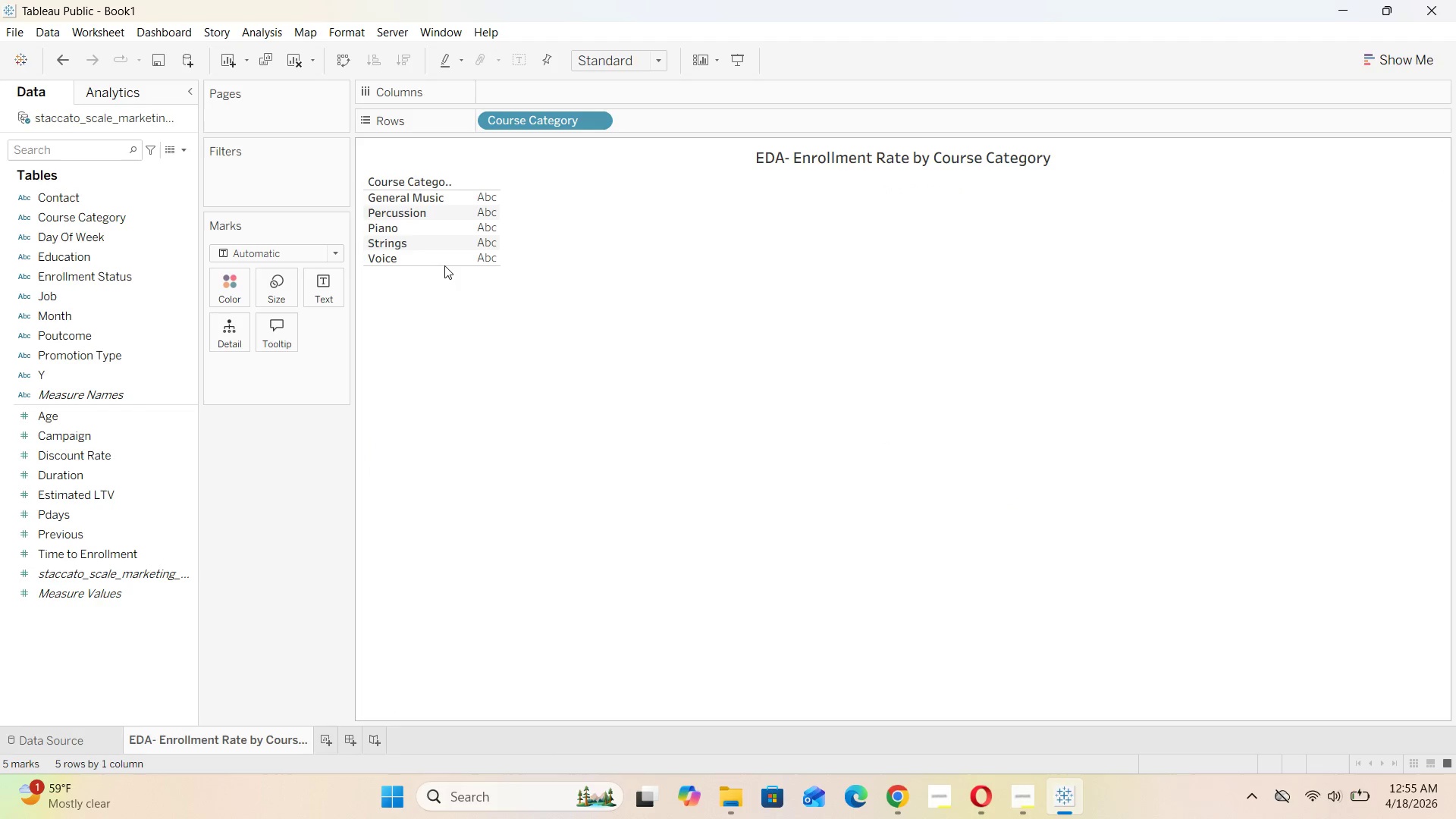 
left_click_drag(start_coordinate=[444, 263], to_coordinate=[453, 289])
 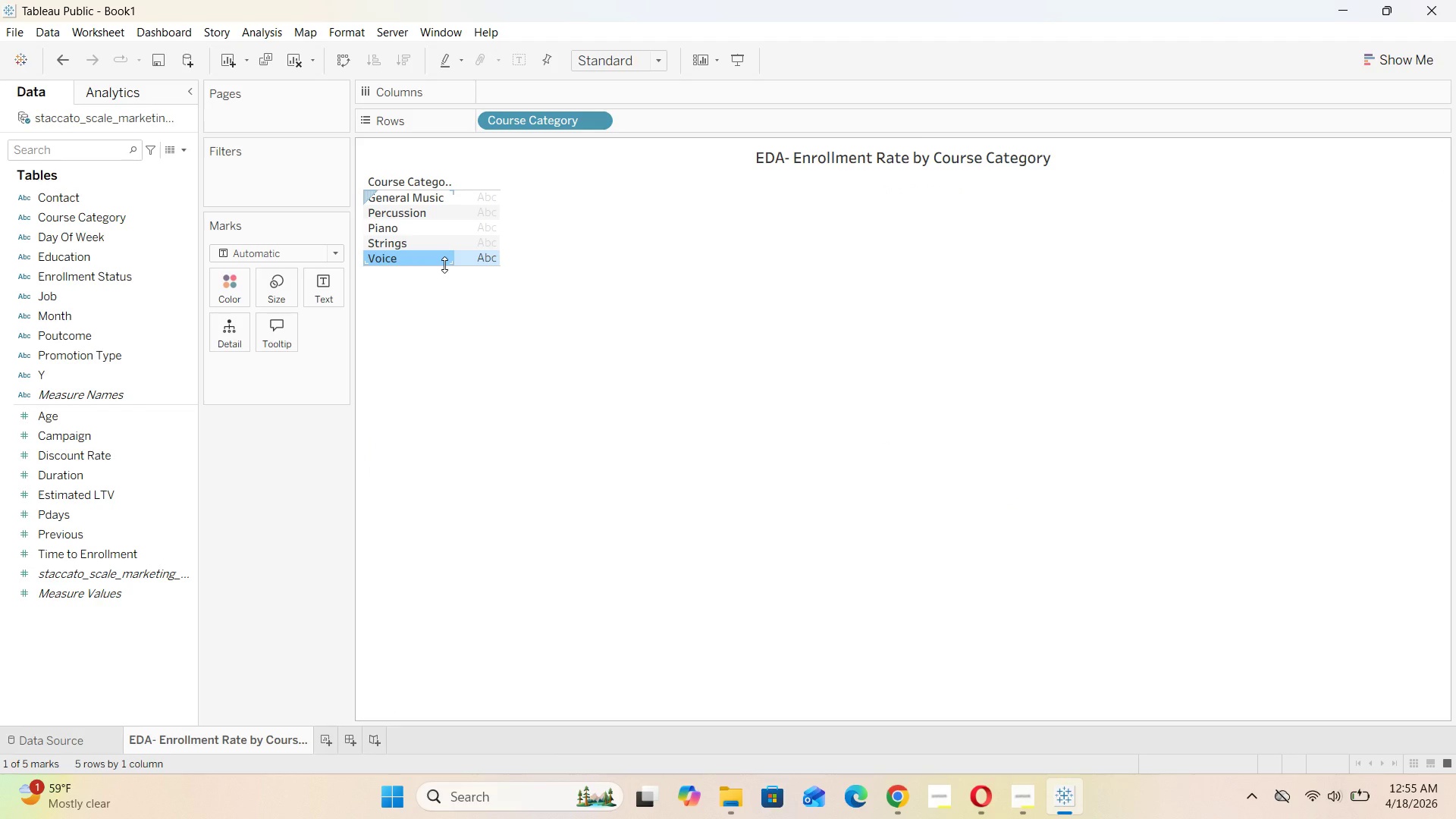 
left_click_drag(start_coordinate=[444, 265], to_coordinate=[438, 374])
 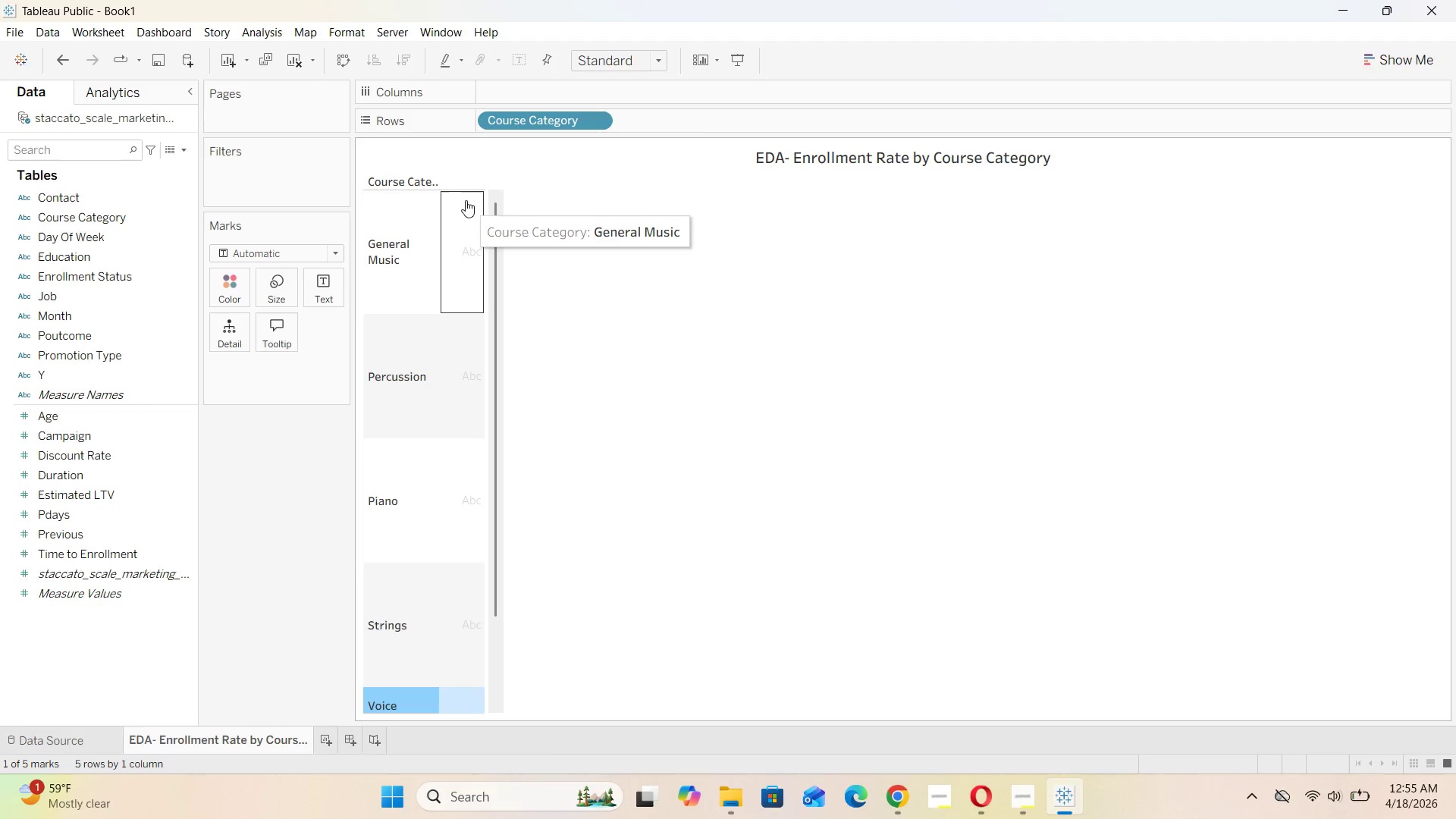 
scroll: coordinate [609, 290], scroll_direction: down, amount: 10.0
 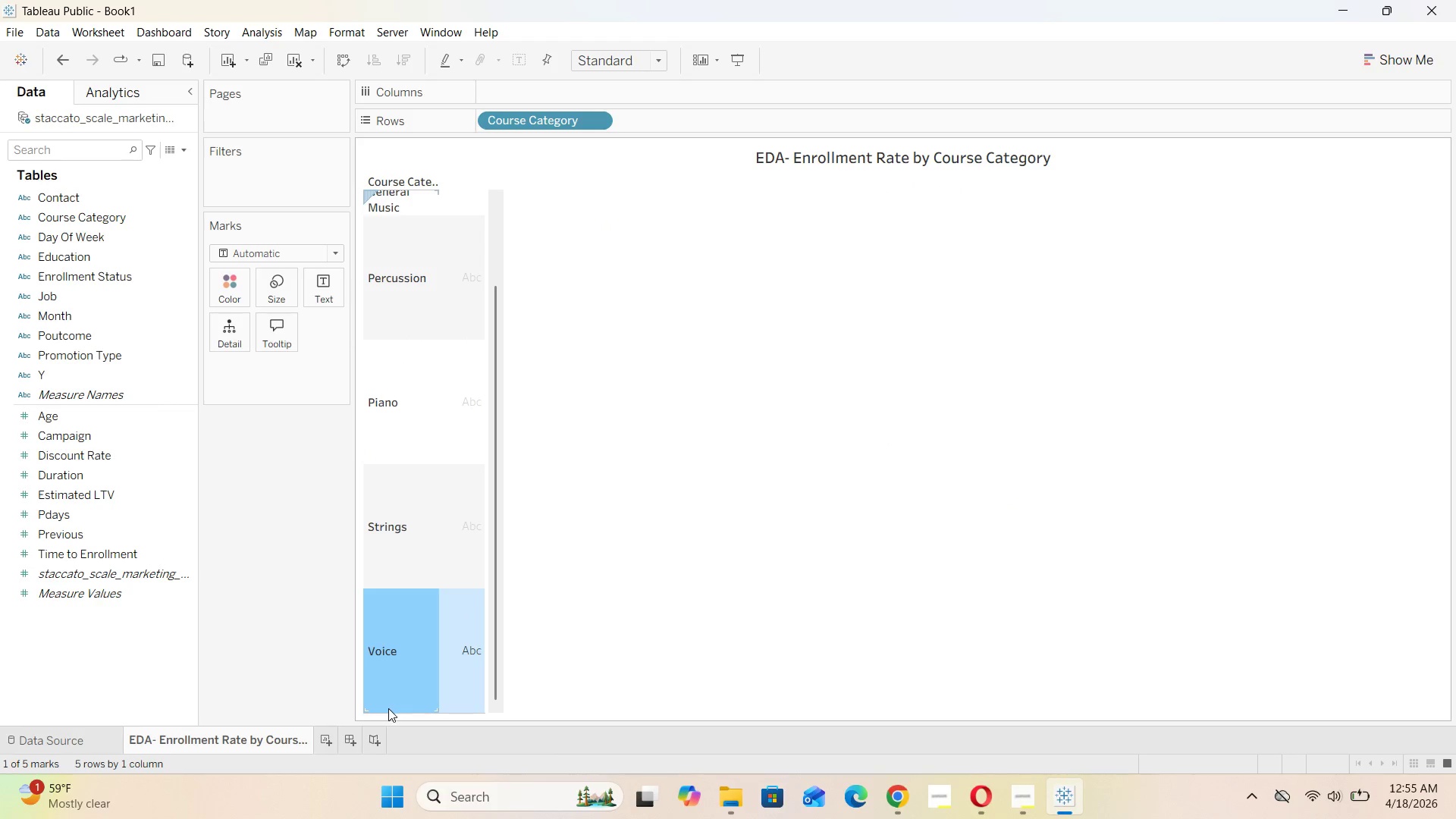 
left_click_drag(start_coordinate=[388, 712], to_coordinate=[407, 598])
 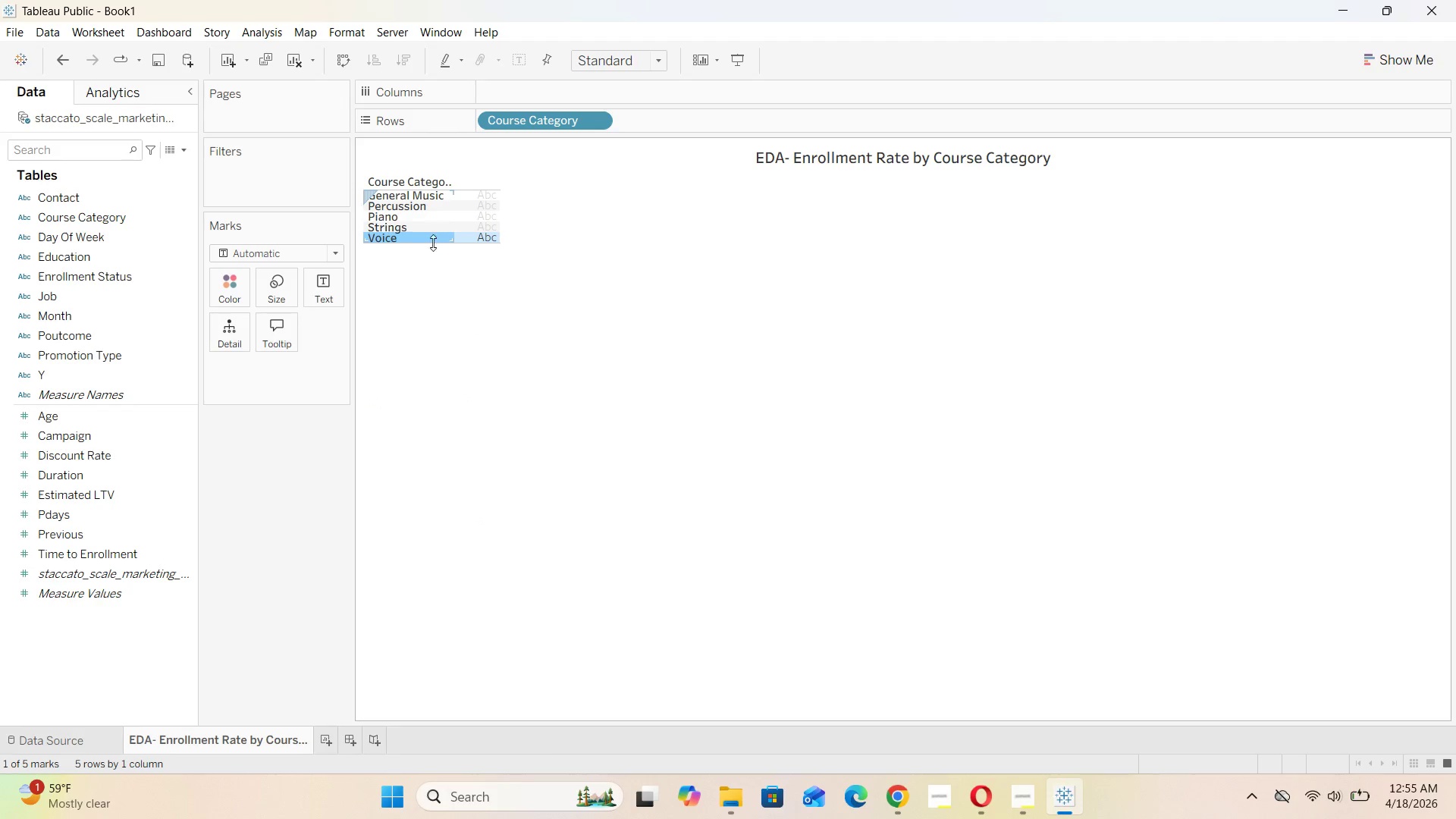 
left_click([432, 241])
 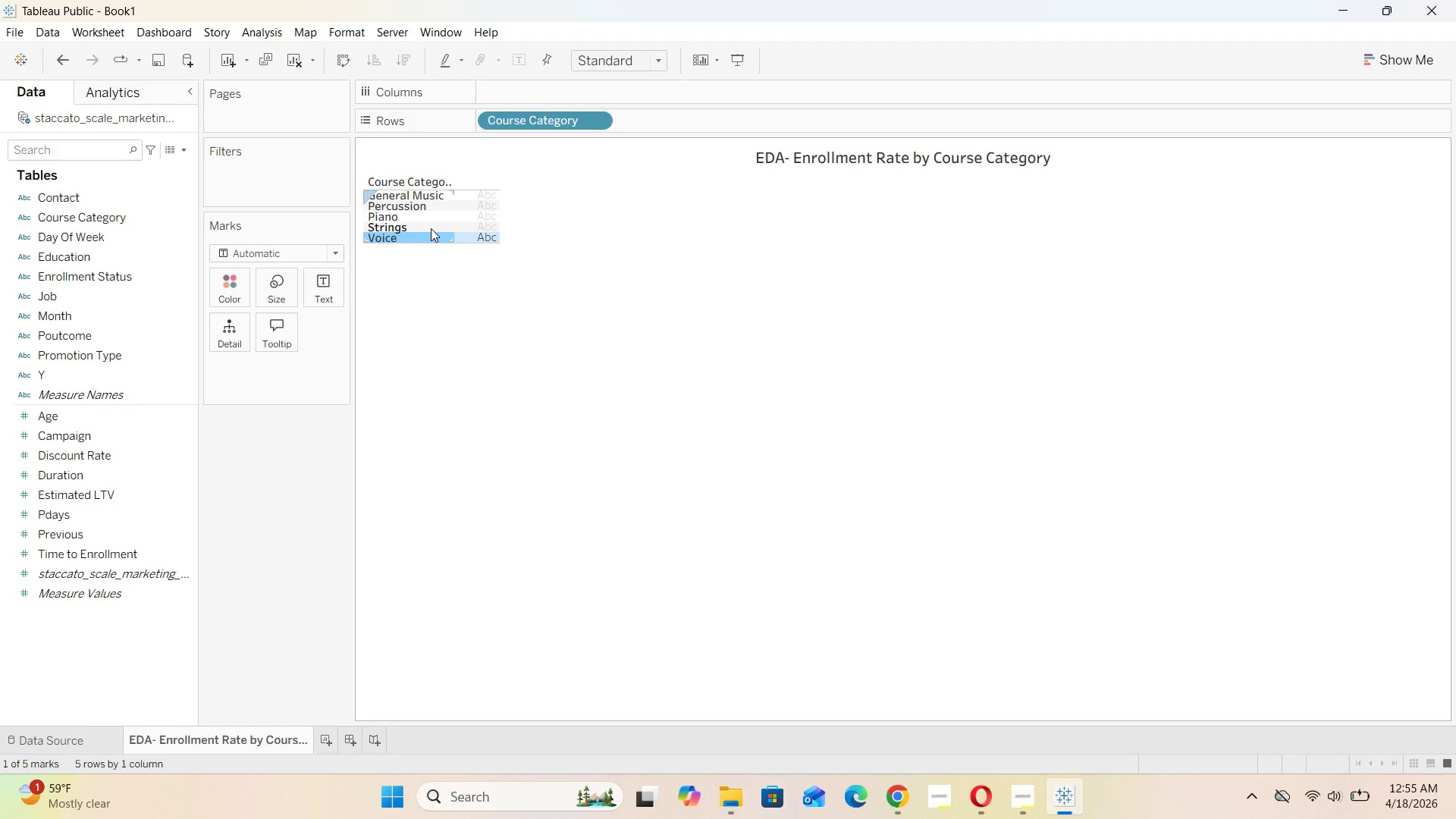 
left_click([430, 228])
 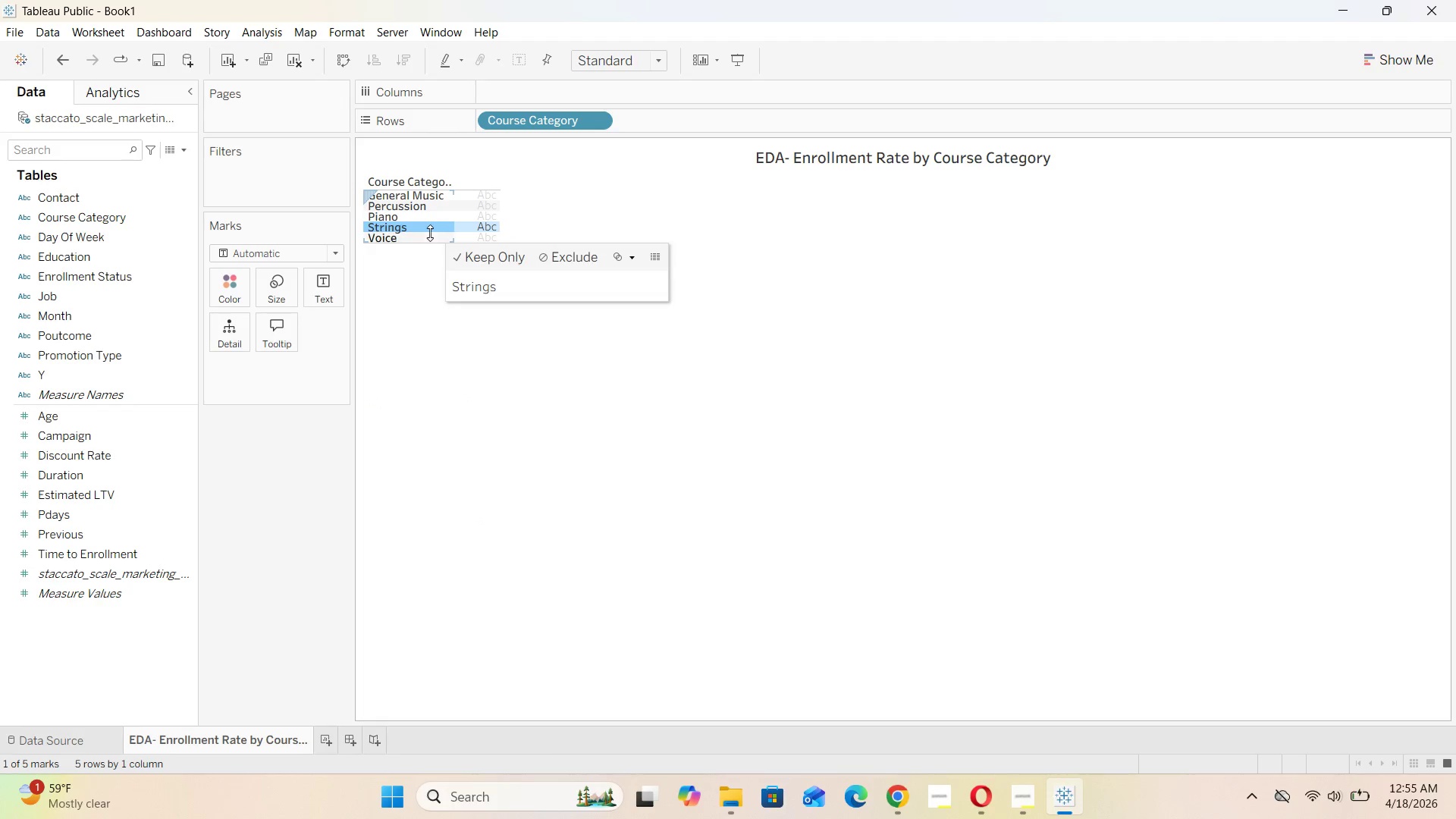 
left_click([430, 237])
 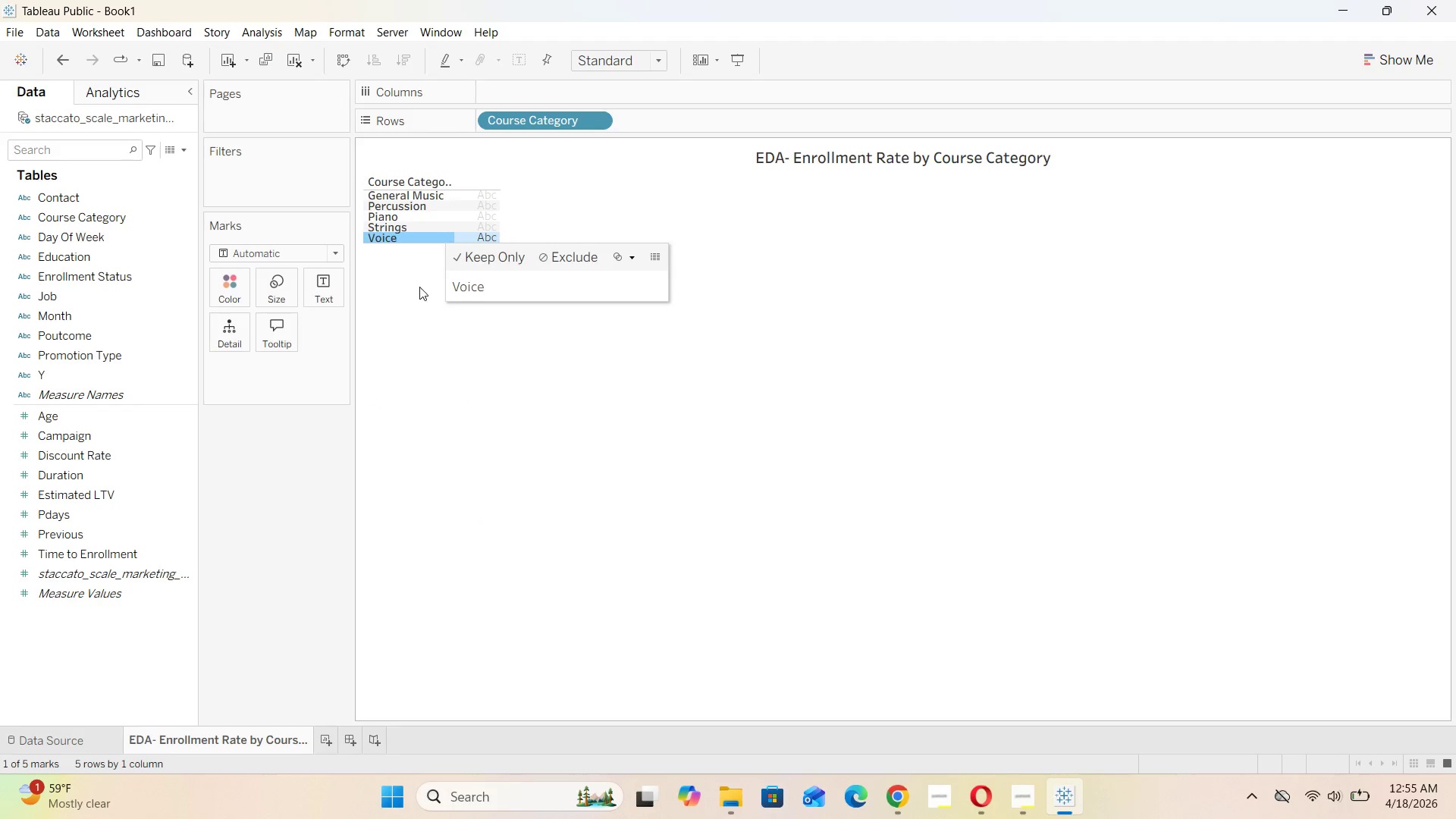 
double_click([419, 287])
 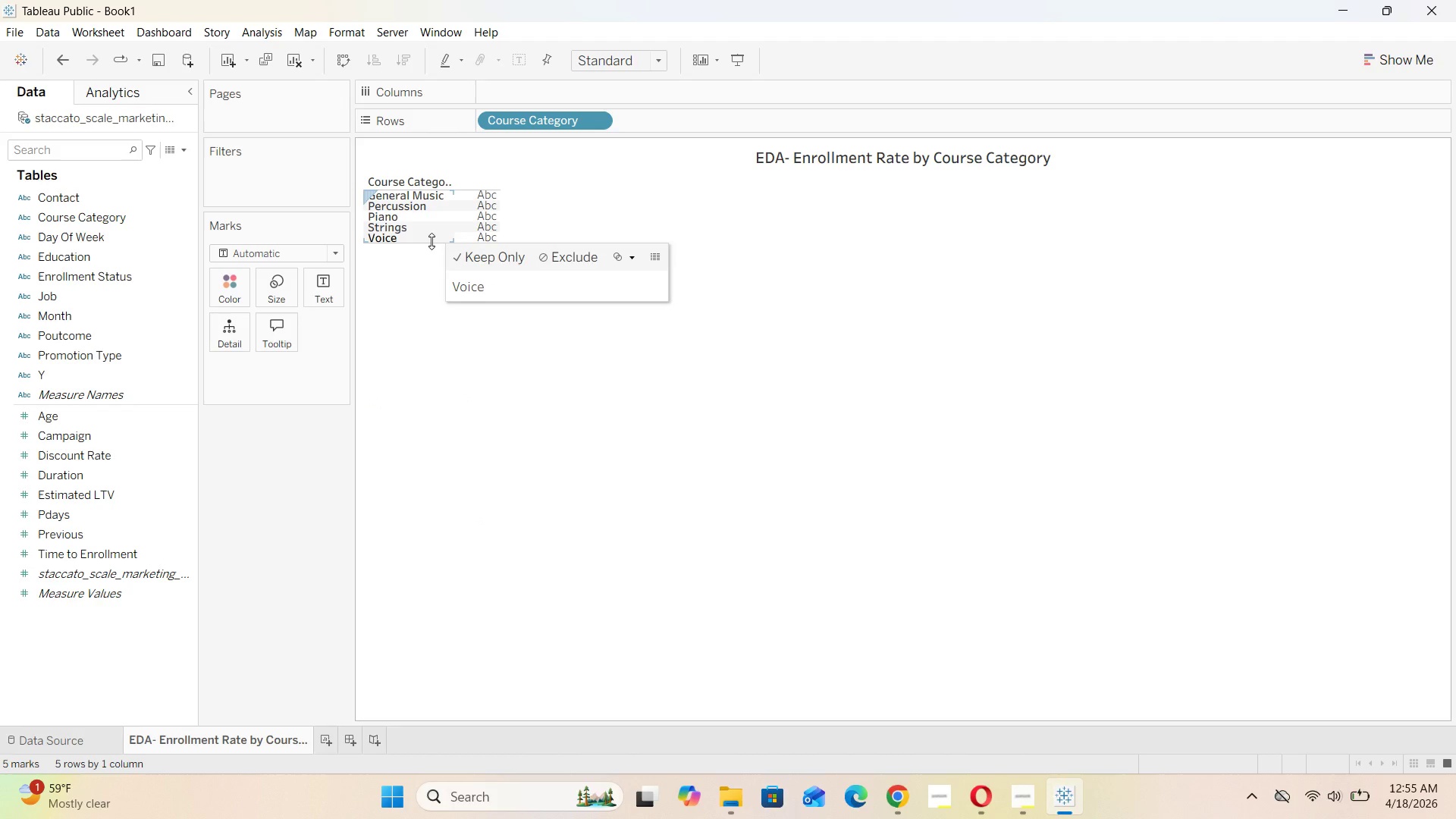 
left_click_drag(start_coordinate=[431, 241], to_coordinate=[431, 276])
 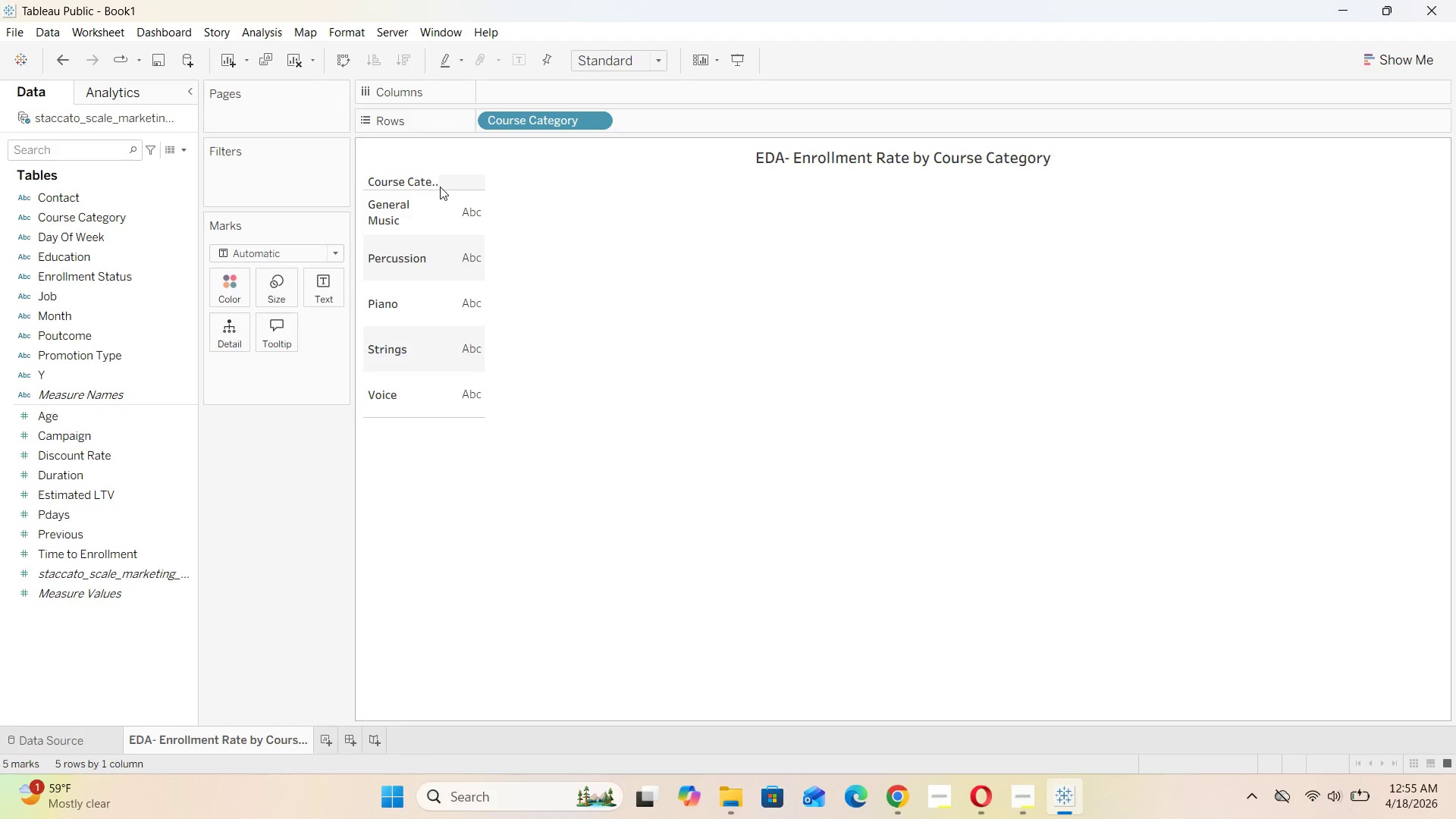 
left_click_drag(start_coordinate=[440, 188], to_coordinate=[441, 209])
 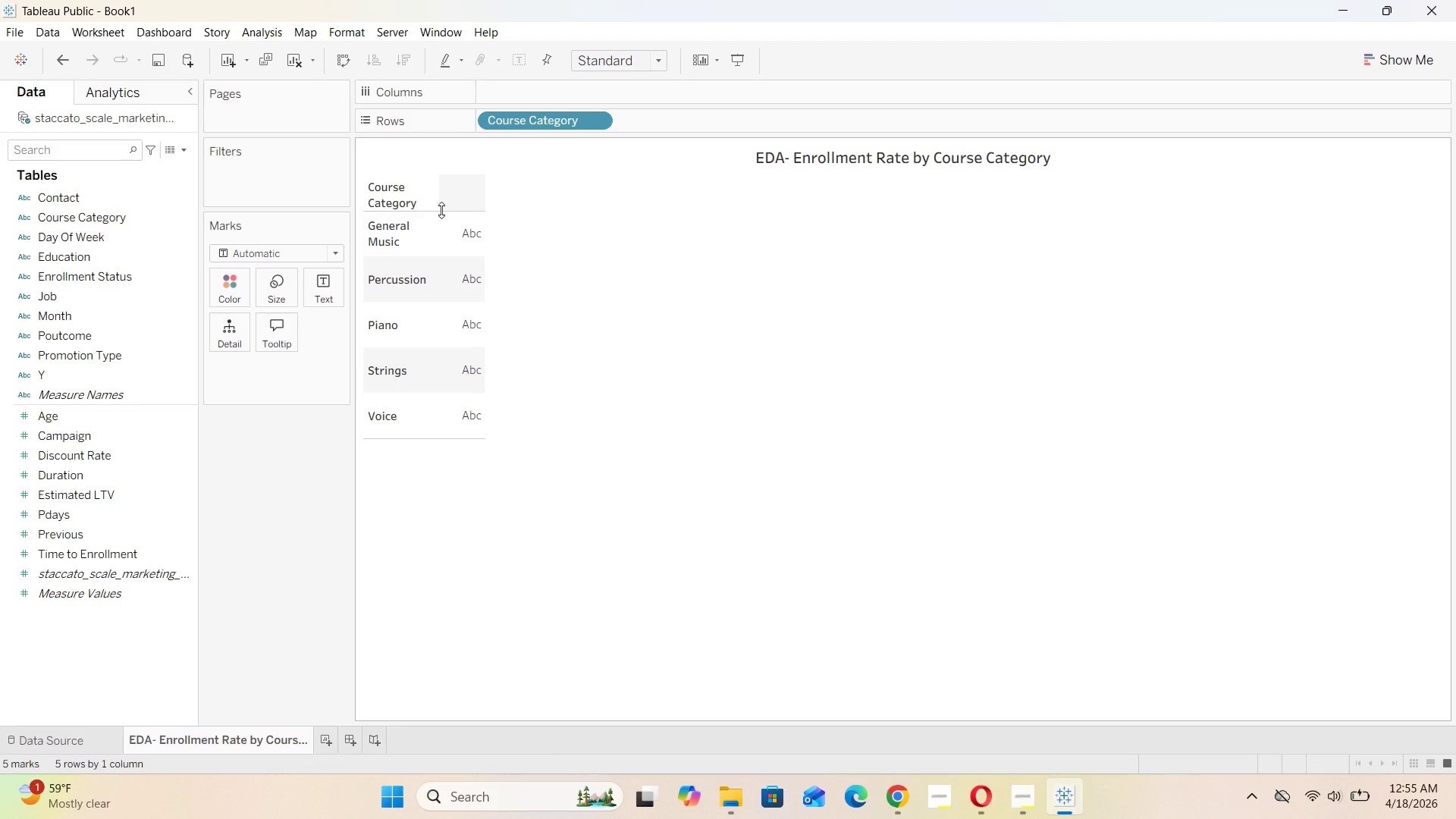 
left_click_drag(start_coordinate=[441, 210], to_coordinate=[441, 218])
 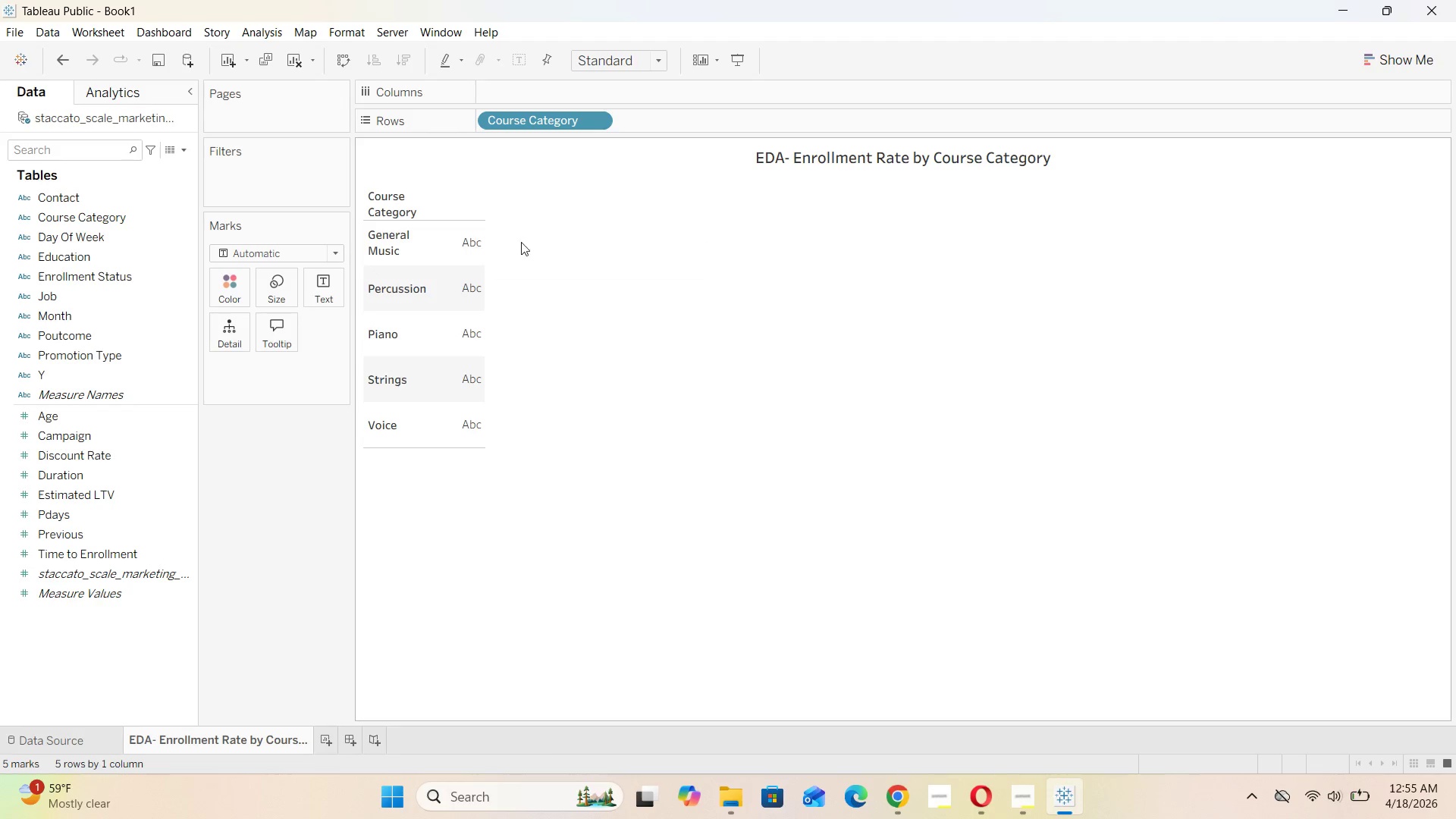 
left_click([560, 259])
 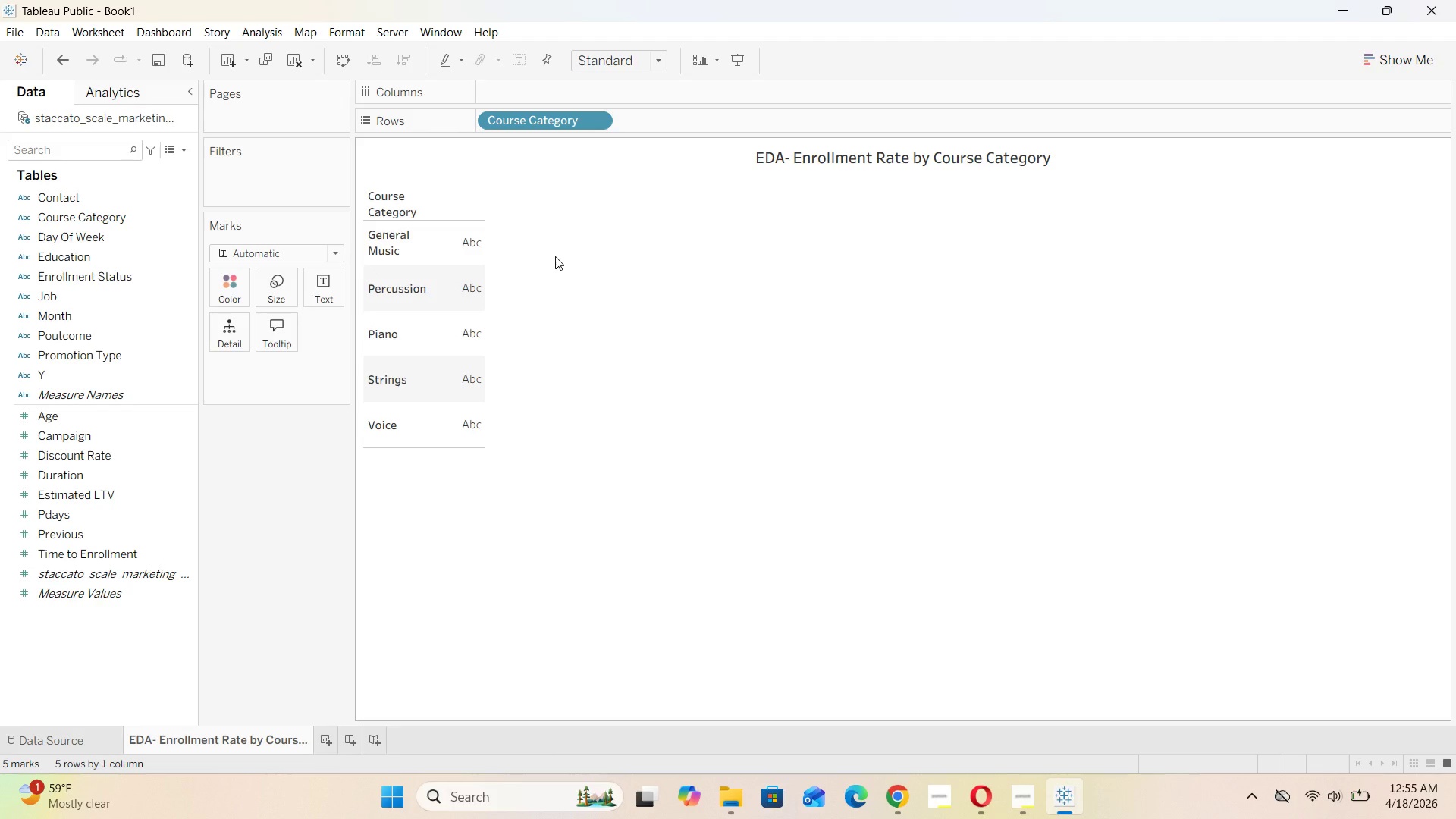 
wait(20.91)
 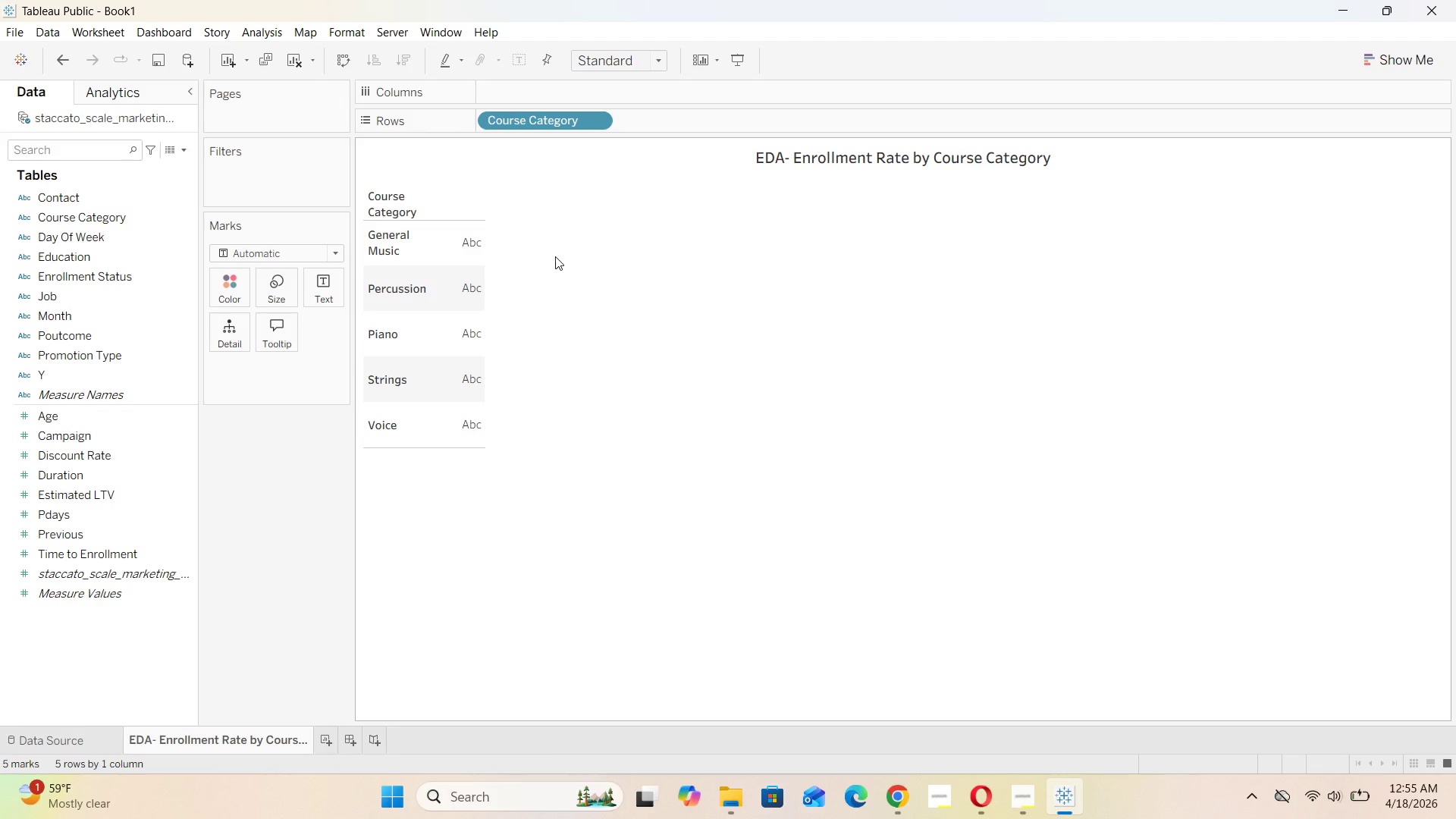 
left_click_drag(start_coordinate=[109, 282], to_coordinate=[447, 102])
 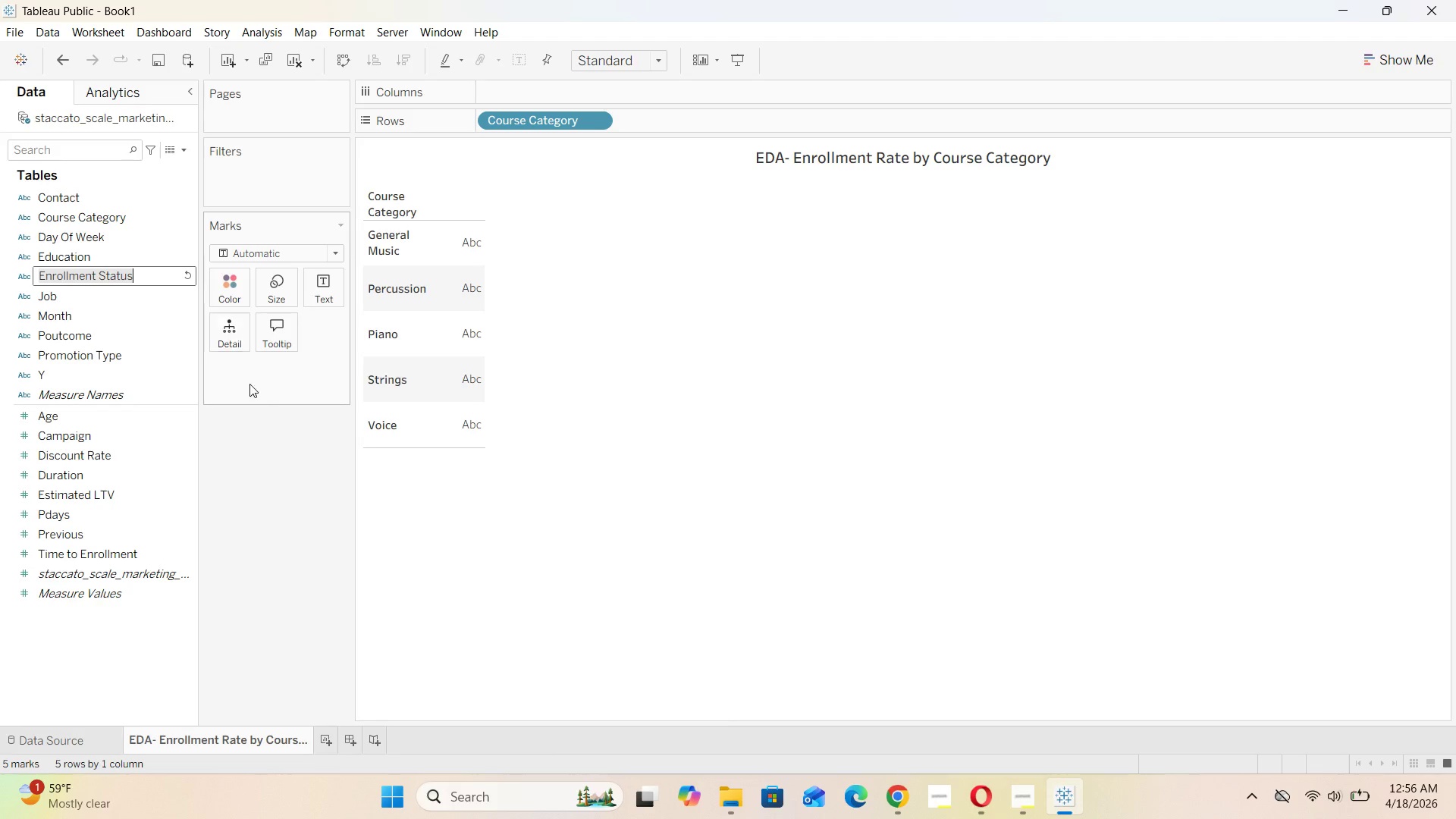 
left_click([284, 447])
 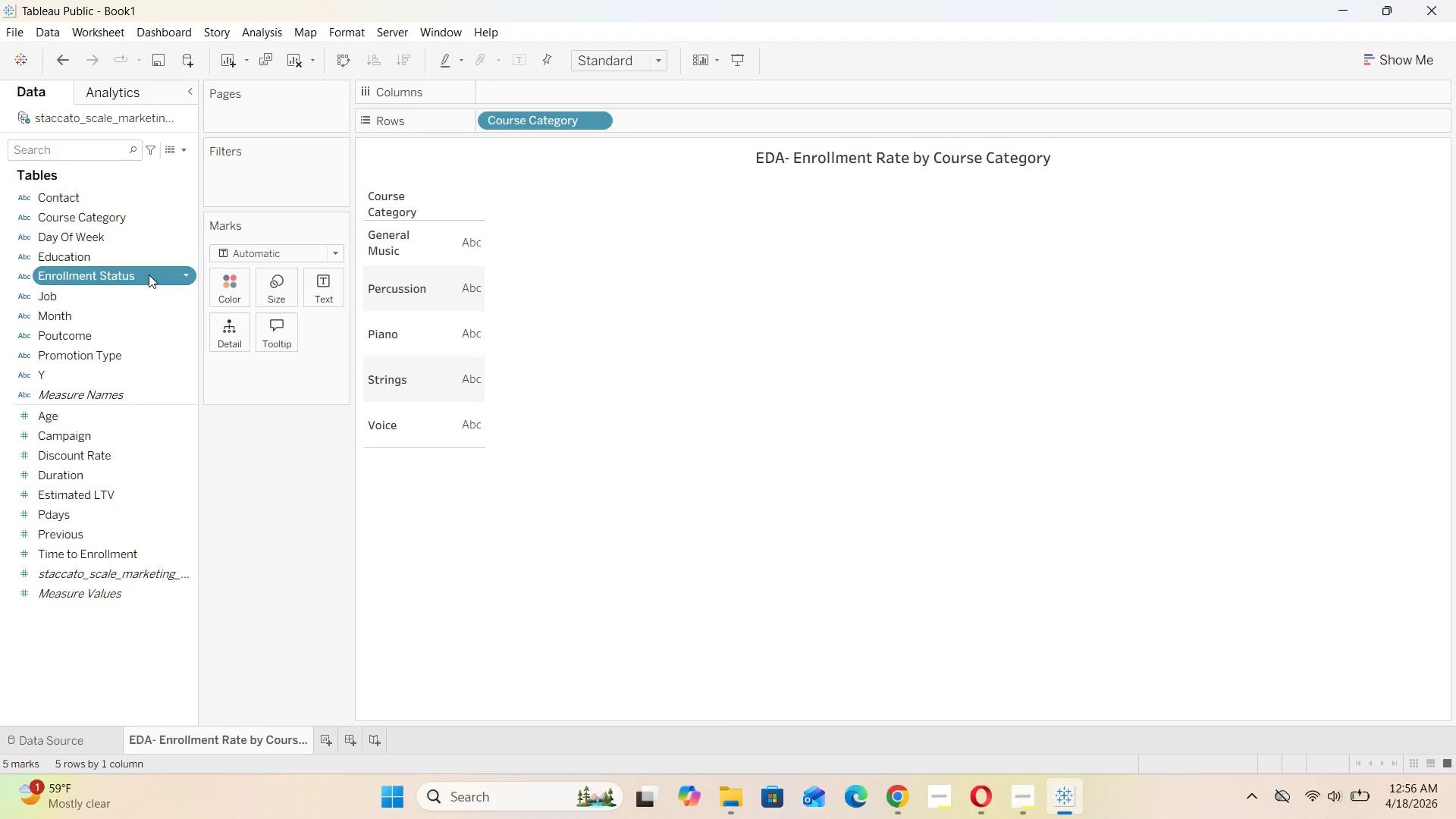 
left_click_drag(start_coordinate=[149, 275], to_coordinate=[589, 92])
 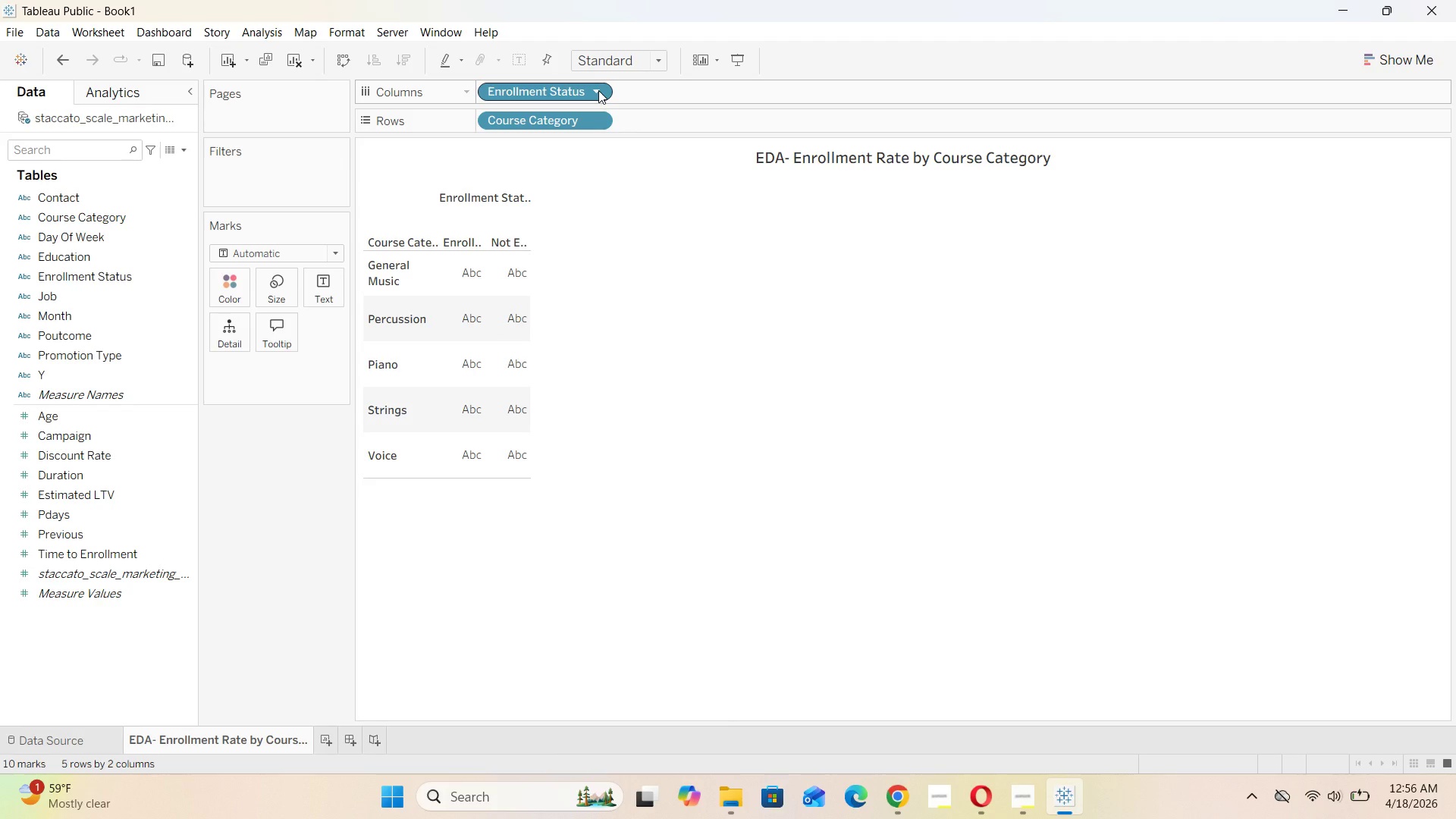 
left_click([599, 90])
 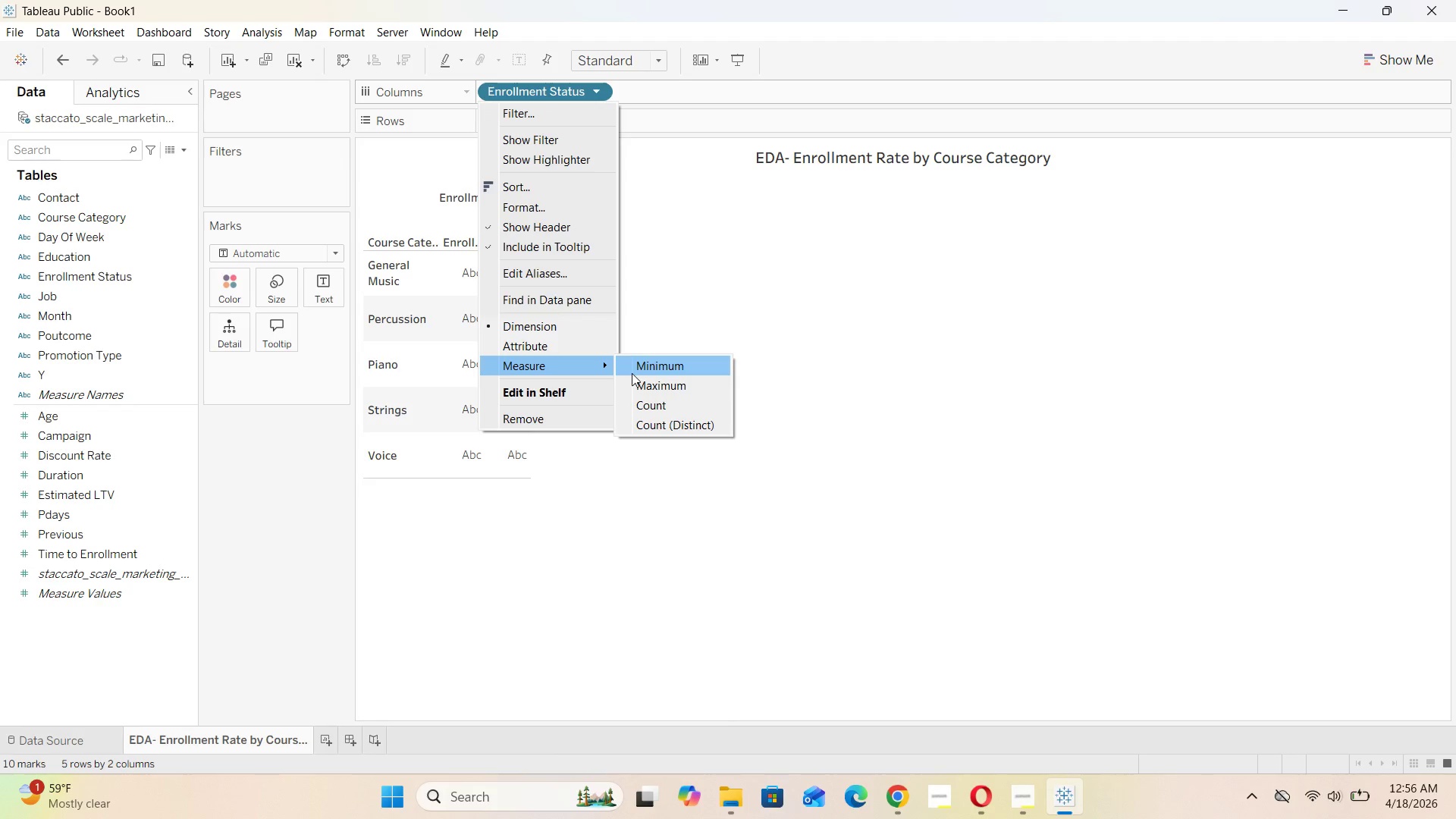 
left_click([643, 408])
 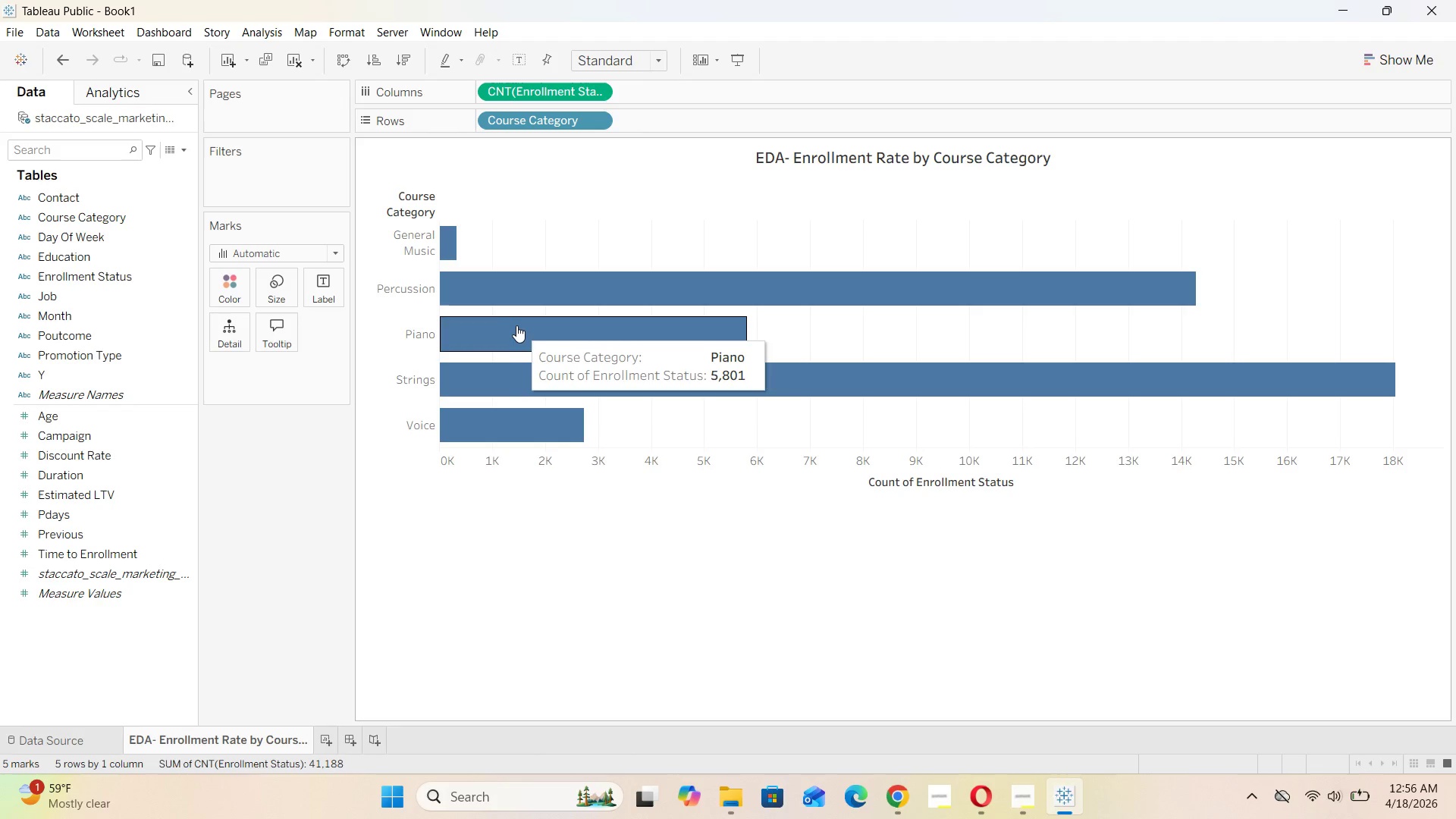 
wait(6.48)
 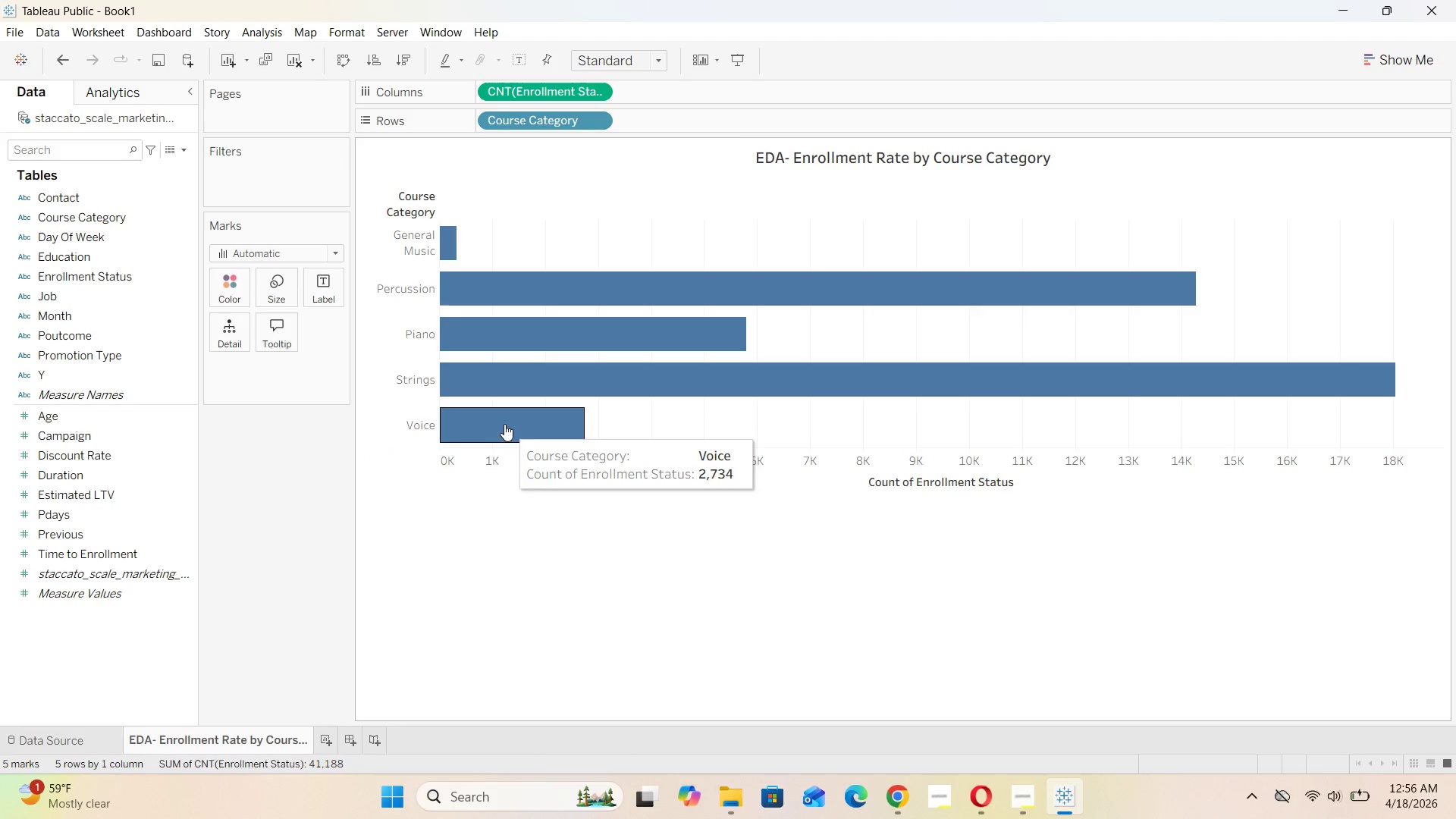 
left_click_drag(start_coordinate=[559, 96], to_coordinate=[333, 501])
 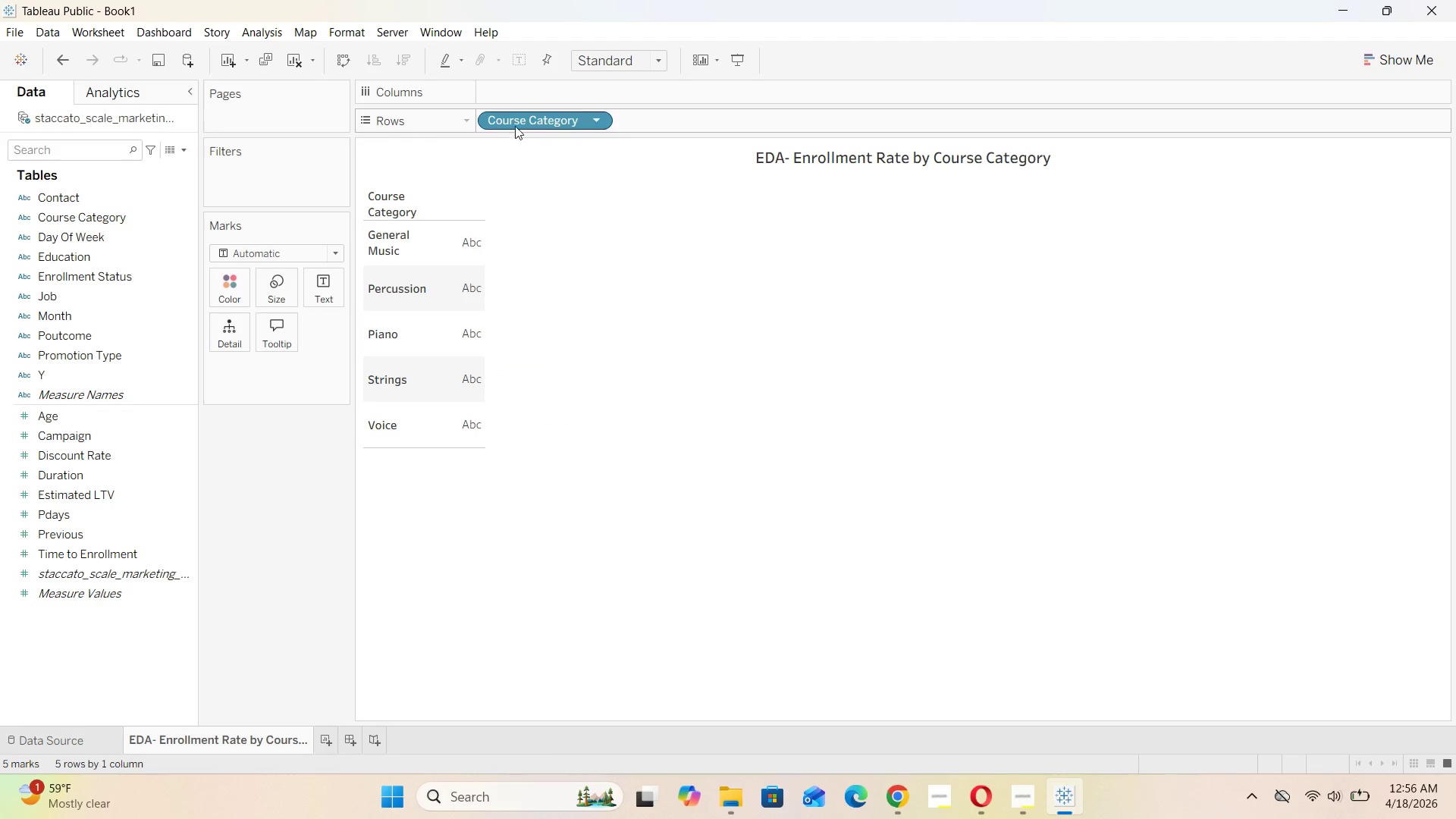 
left_click_drag(start_coordinate=[518, 121], to_coordinate=[290, 502])
 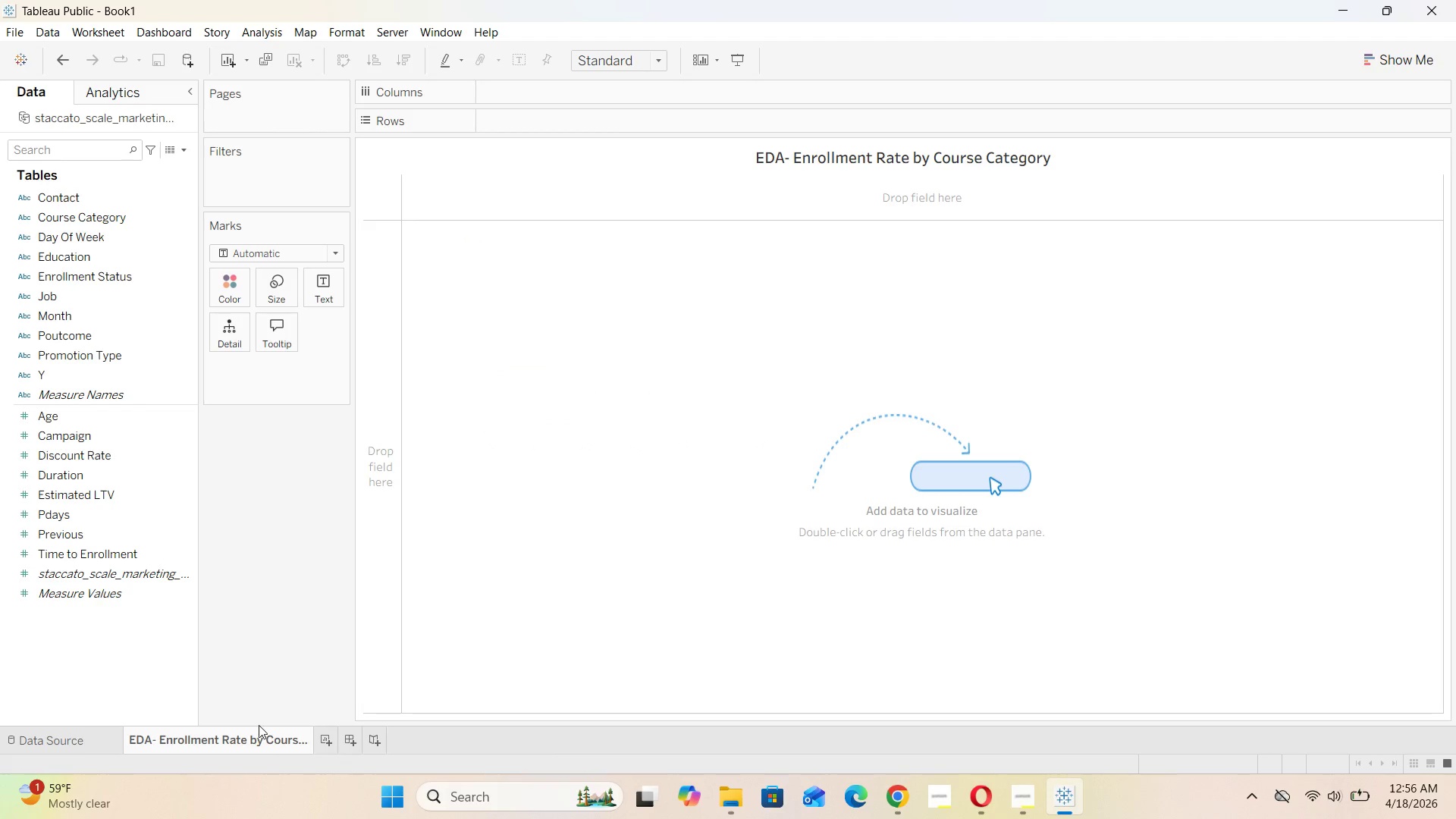 
mouse_move([266, 723])
 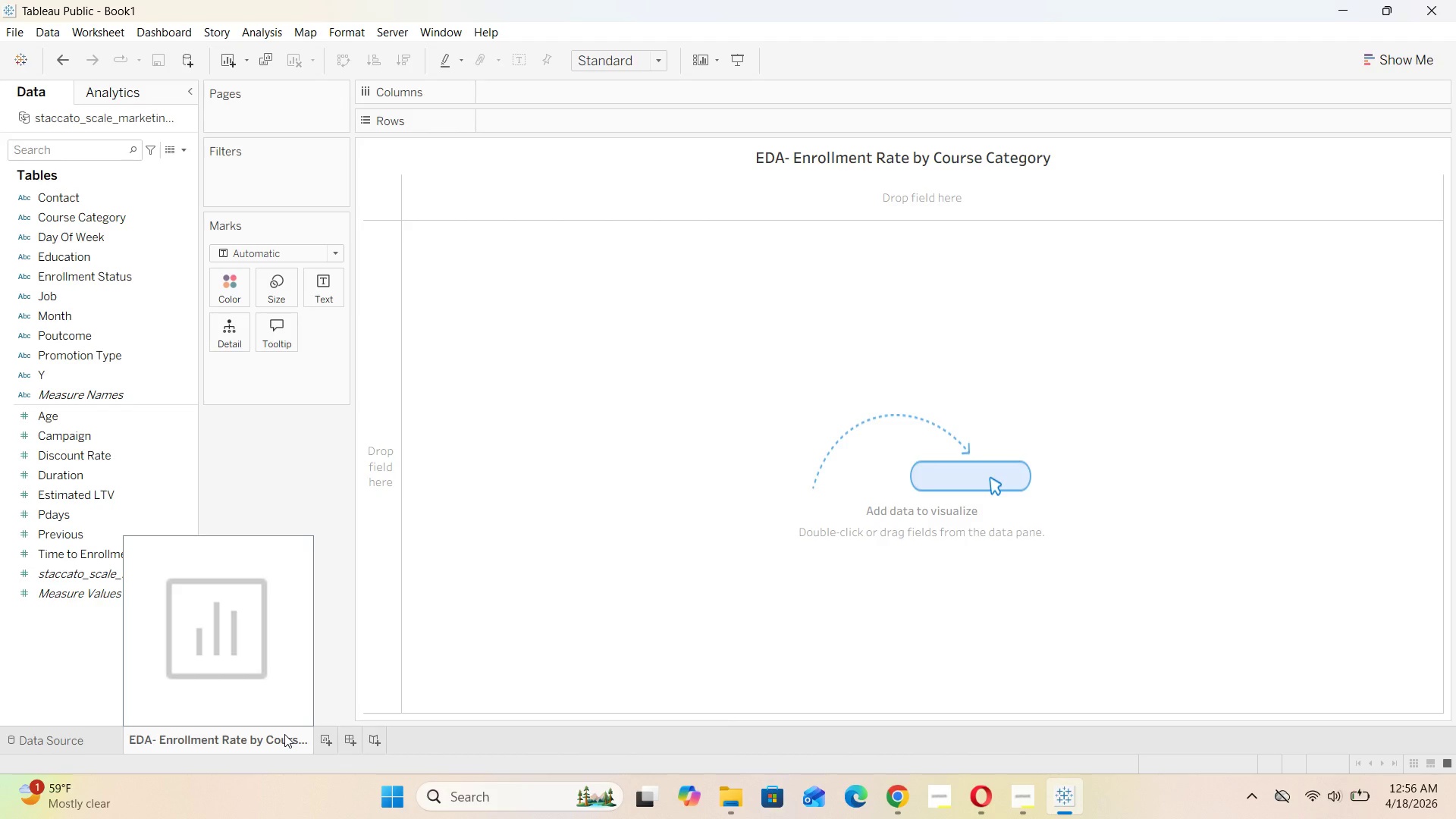 
wait(15.22)
 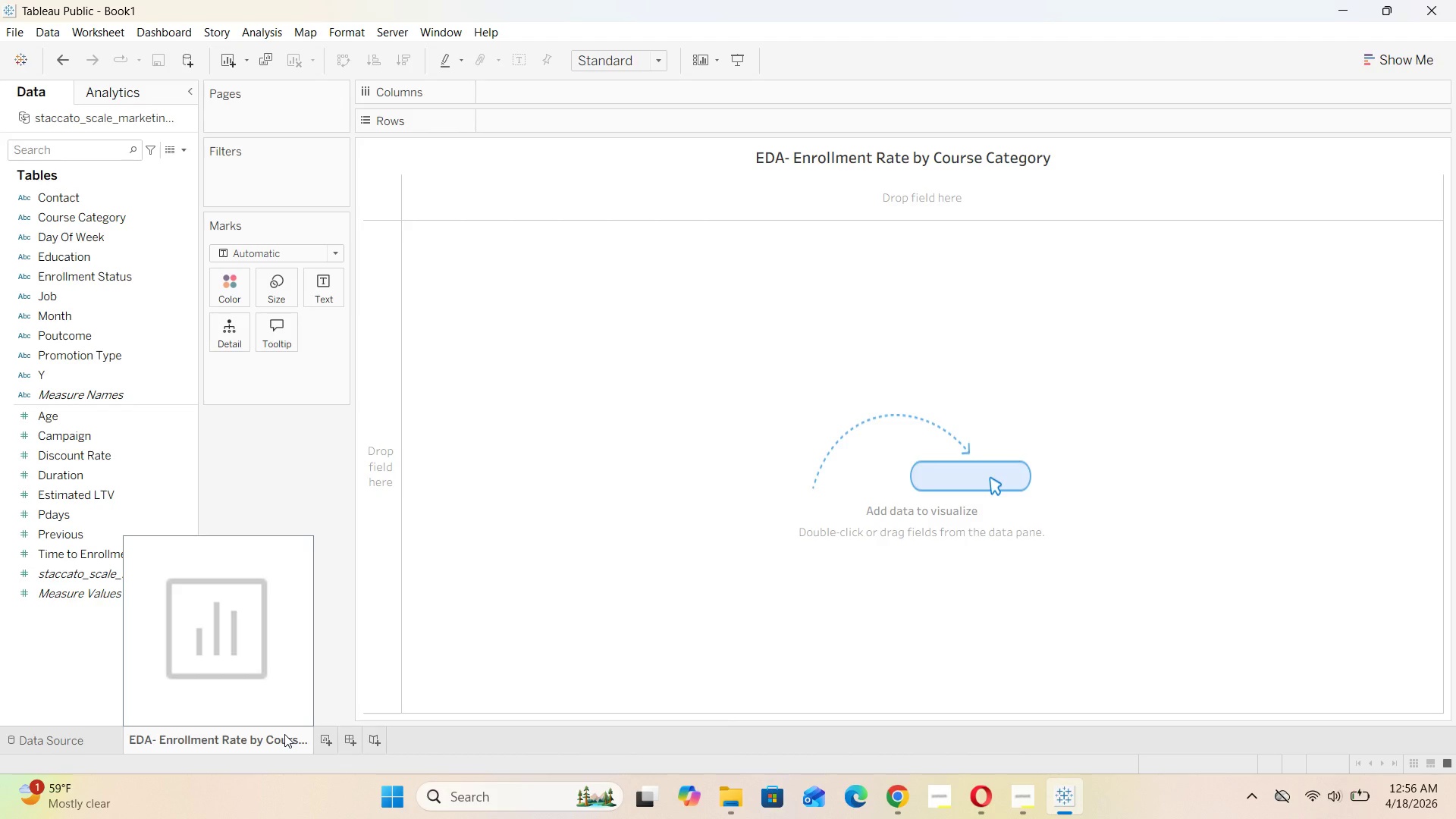 
double_click([284, 734])
 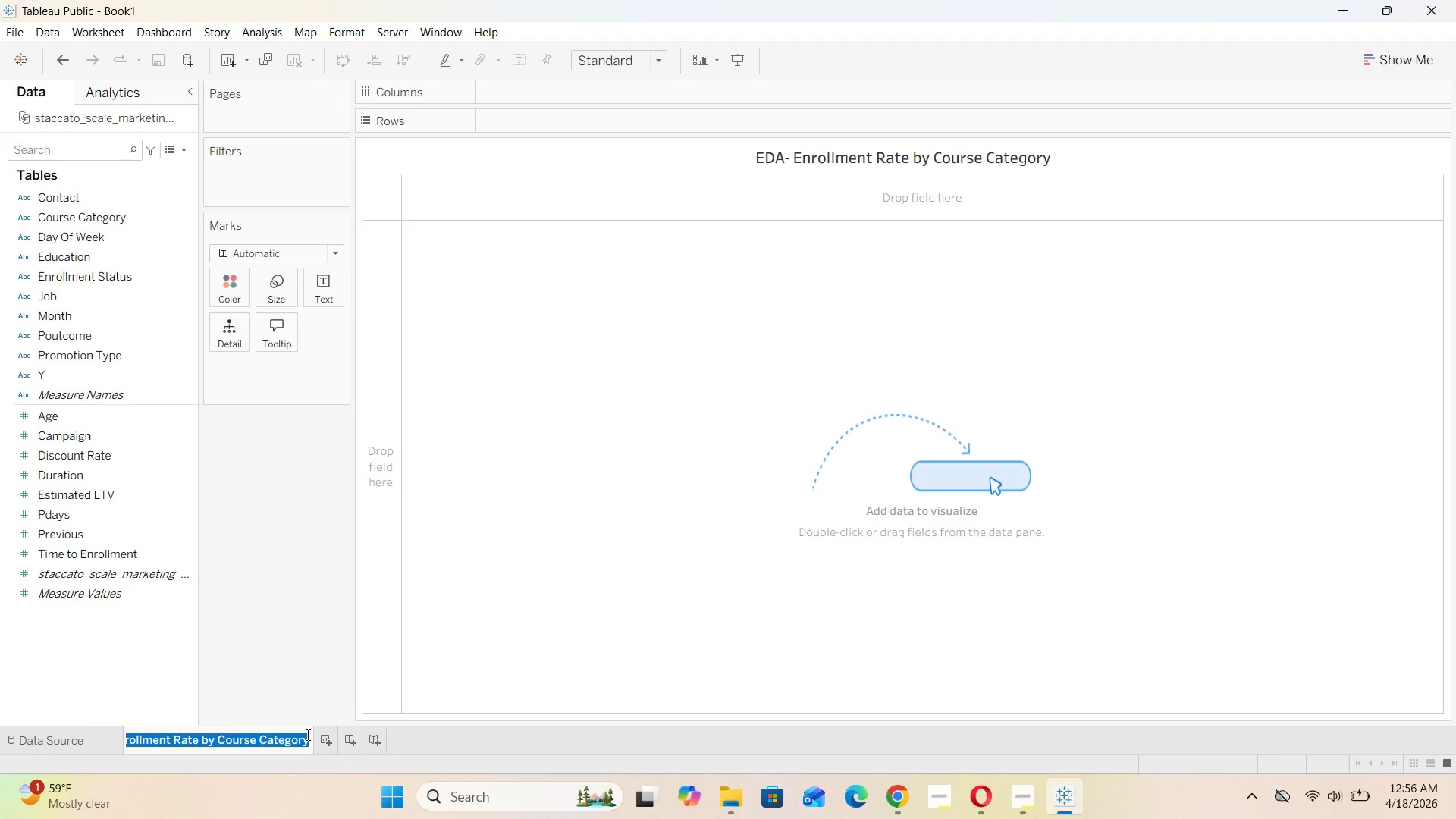 
key(Backspace)
type(EDA-Average To)
key(Backspace)
type(ime to Enrollment by Course Category)
 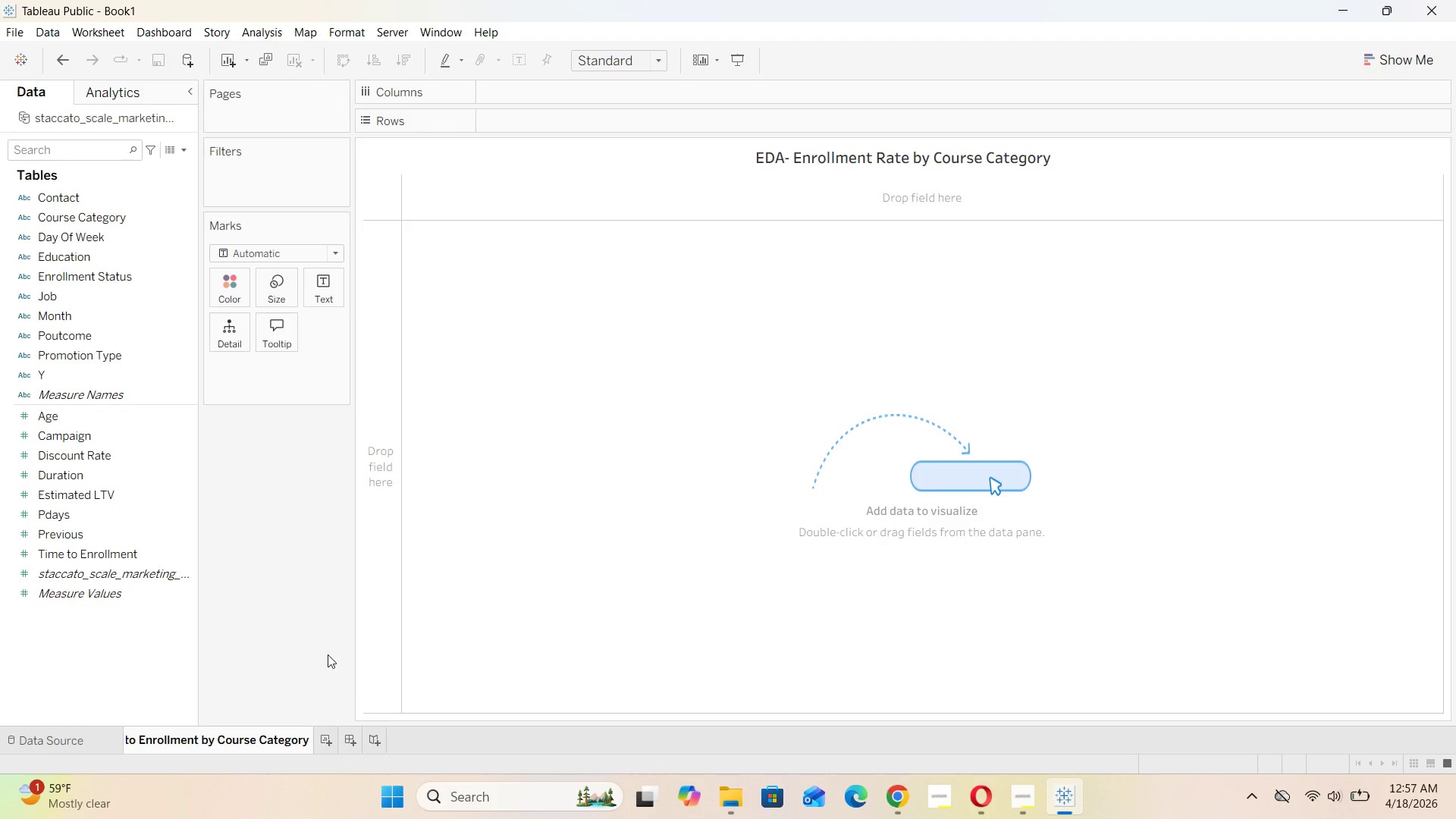 
left_click([331, 644])
 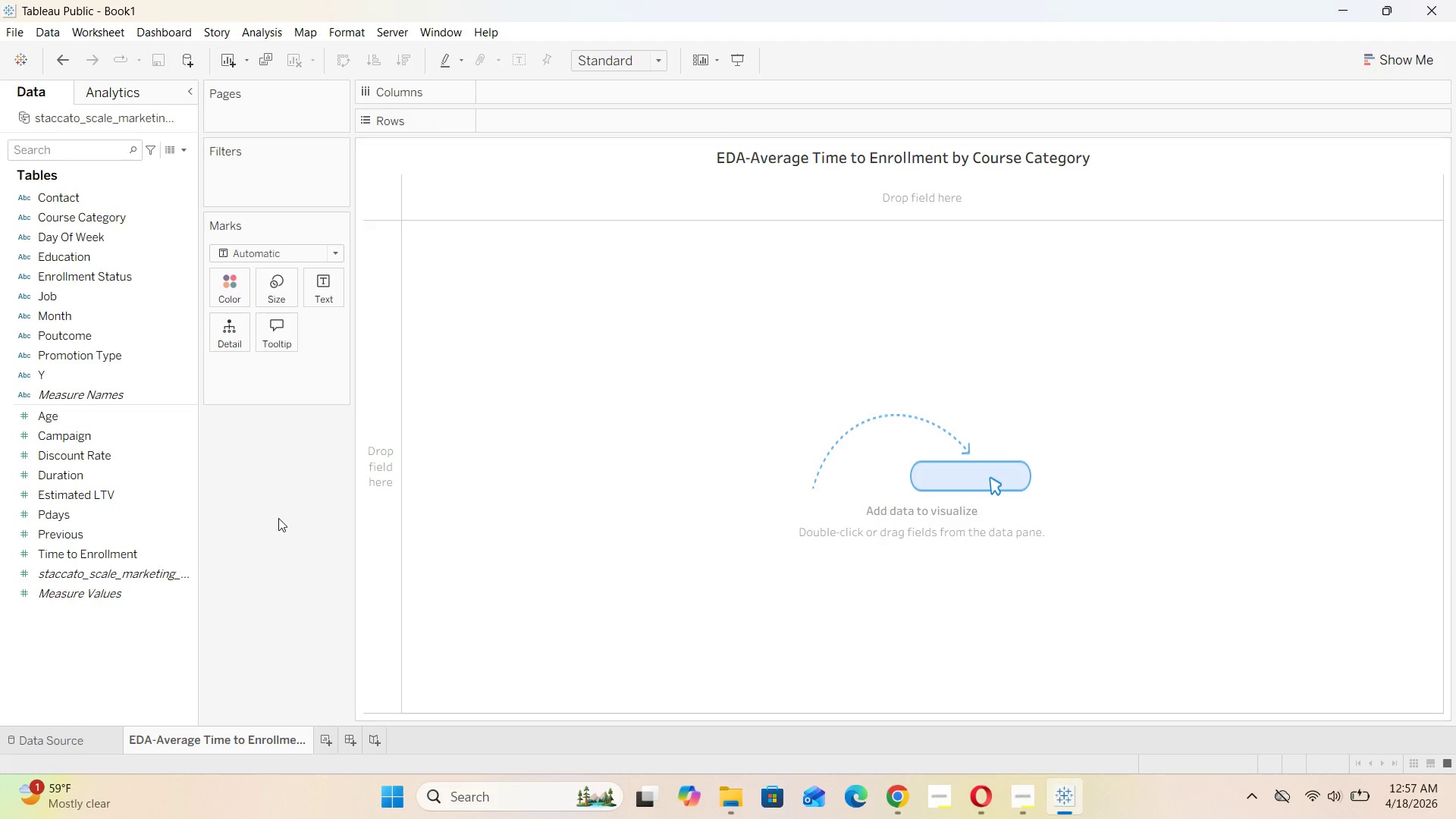 
left_click_drag(start_coordinate=[122, 224], to_coordinate=[562, 128])
 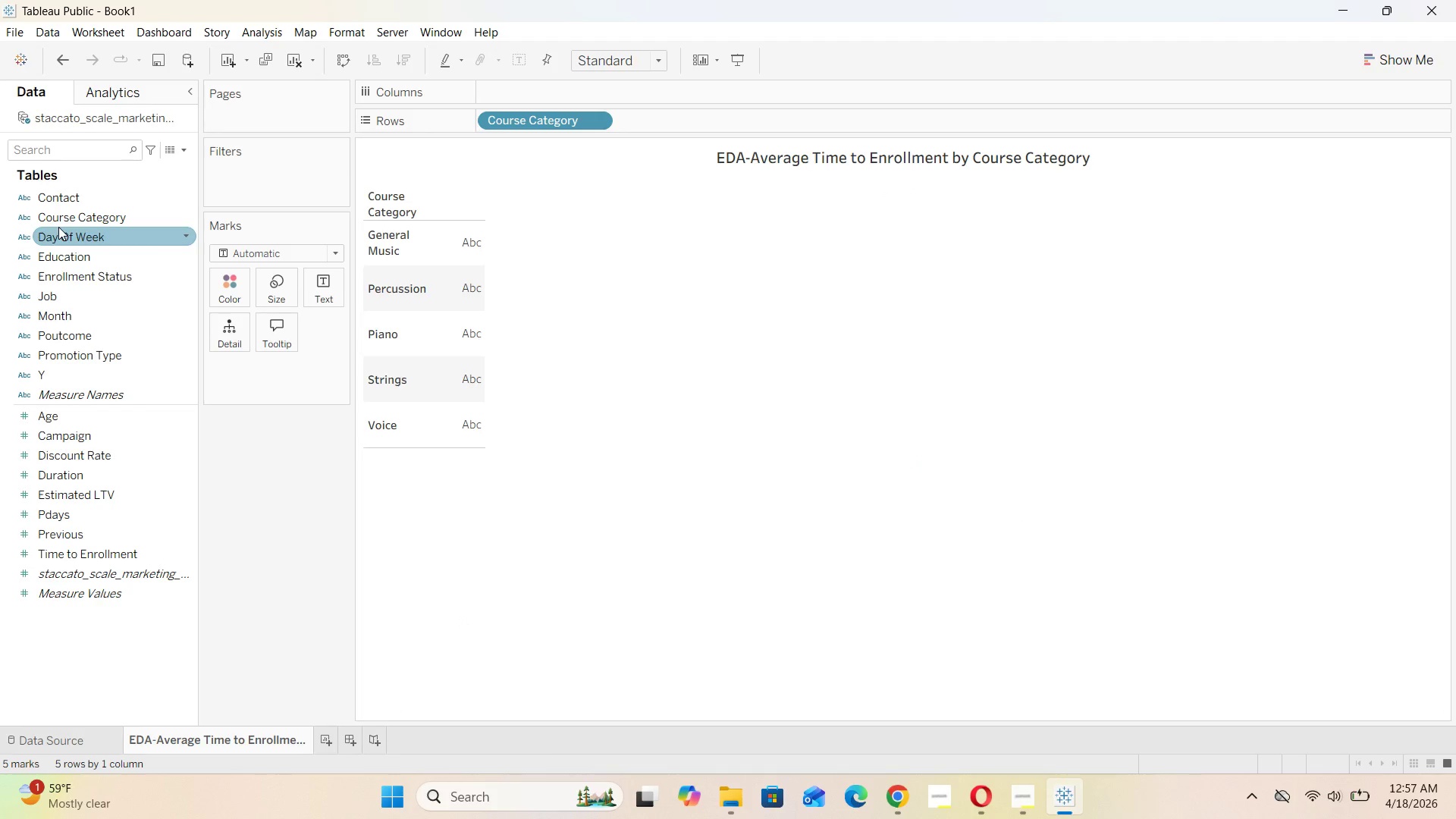 
wait(9.52)
 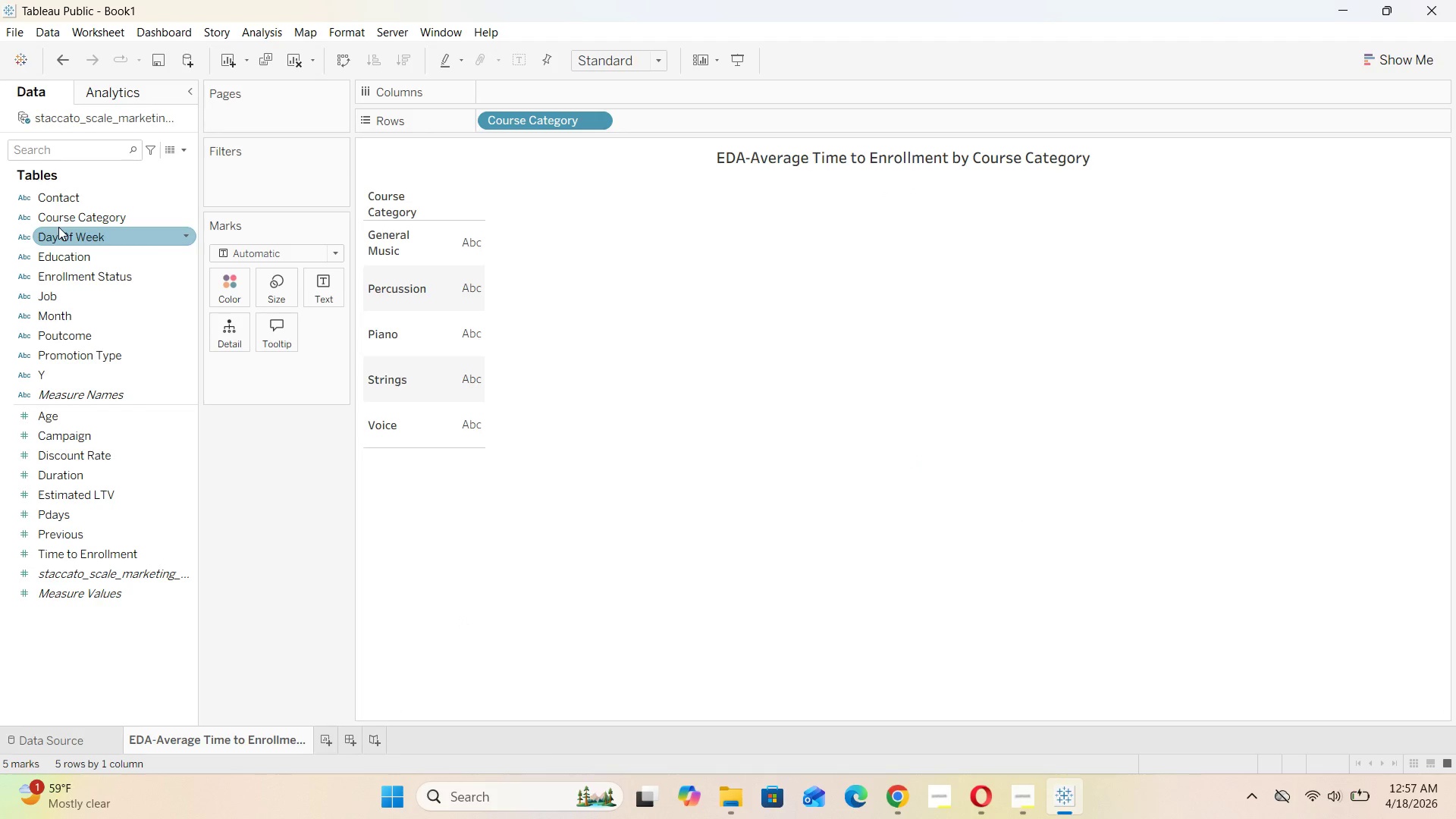 
left_click_drag(start_coordinate=[59, 560], to_coordinate=[513, 96])
 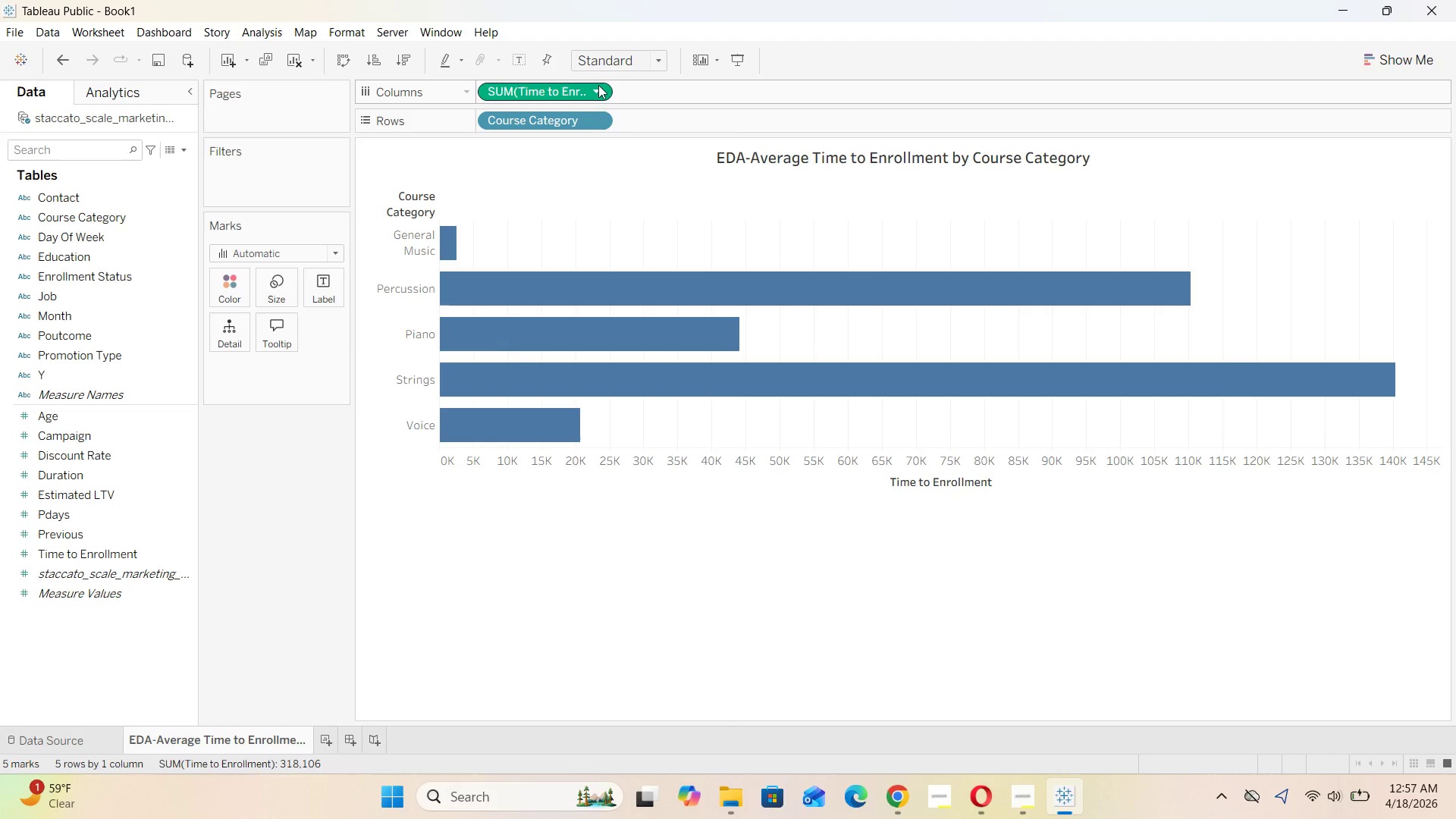 
left_click([598, 85])
 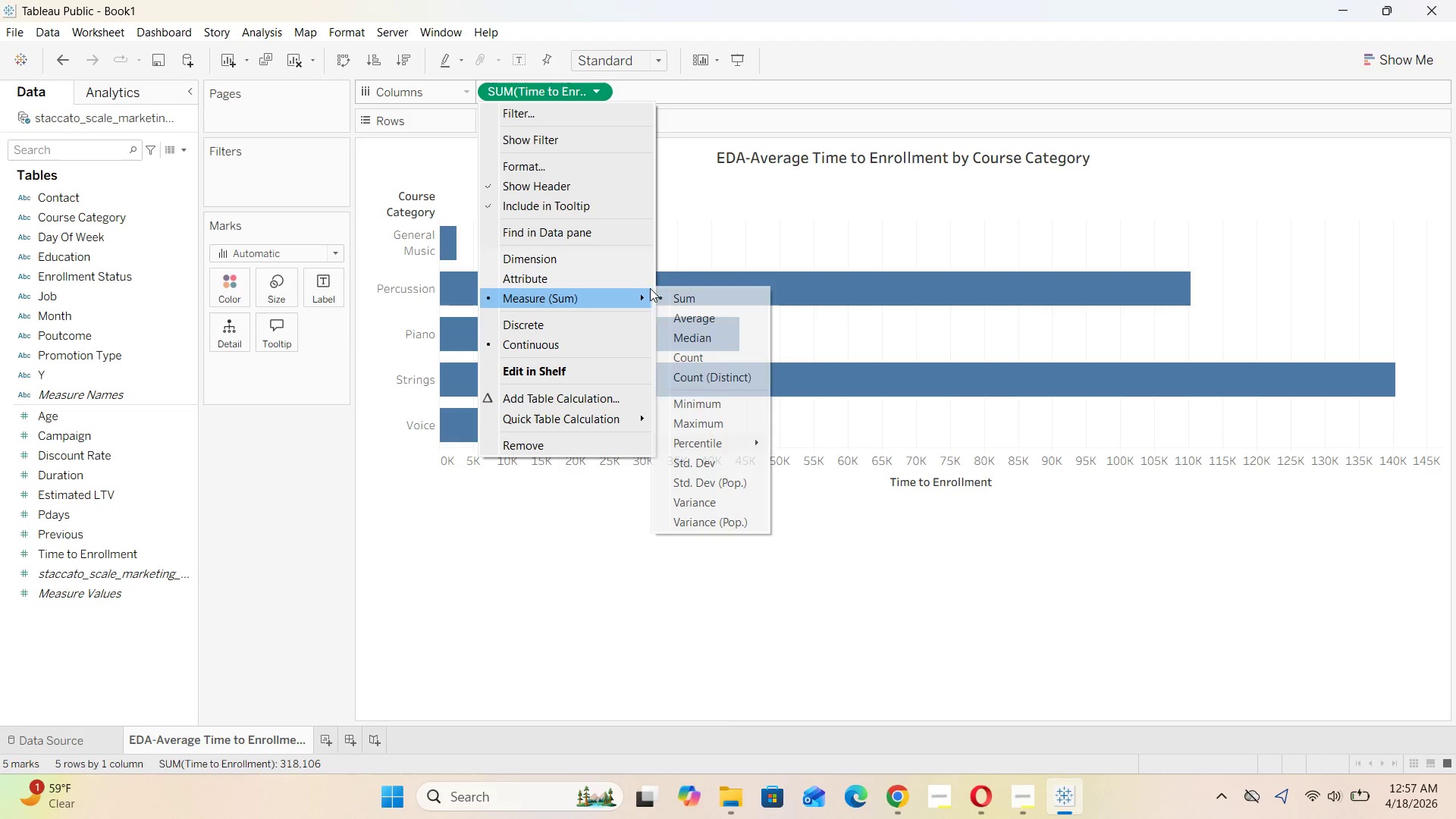 
left_click([678, 308])
 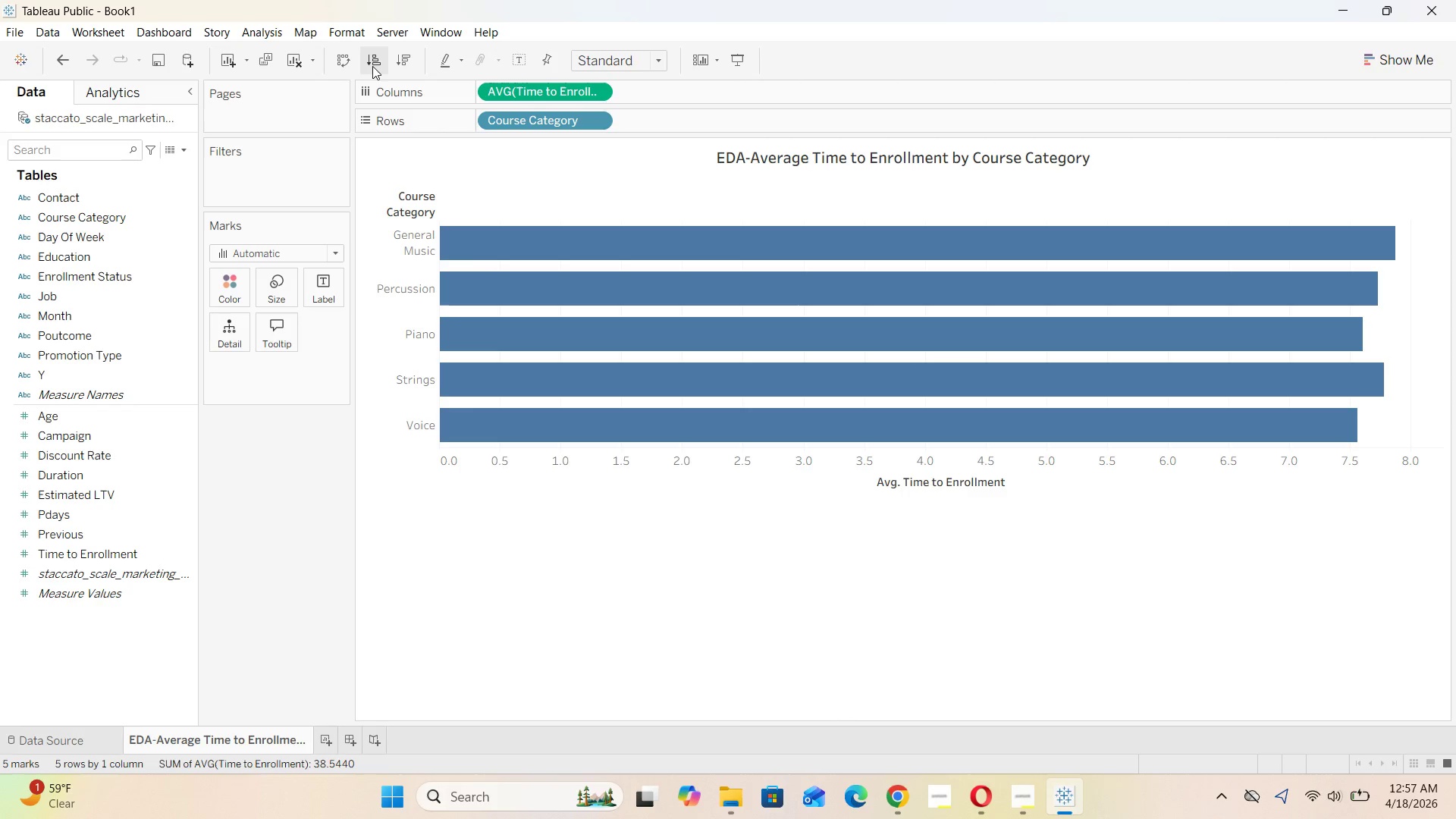 
left_click([404, 64])
 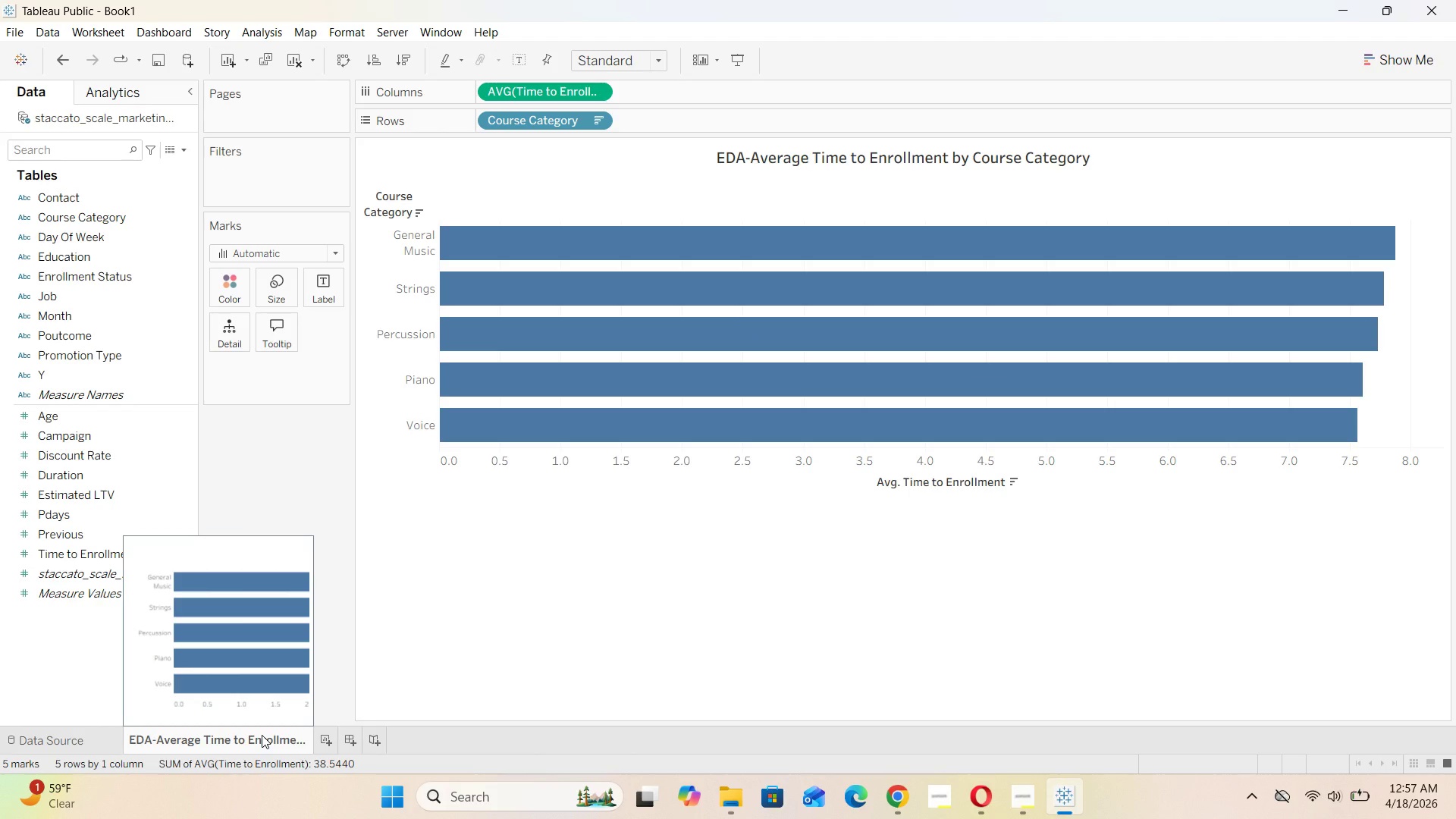 
wait(21.62)
 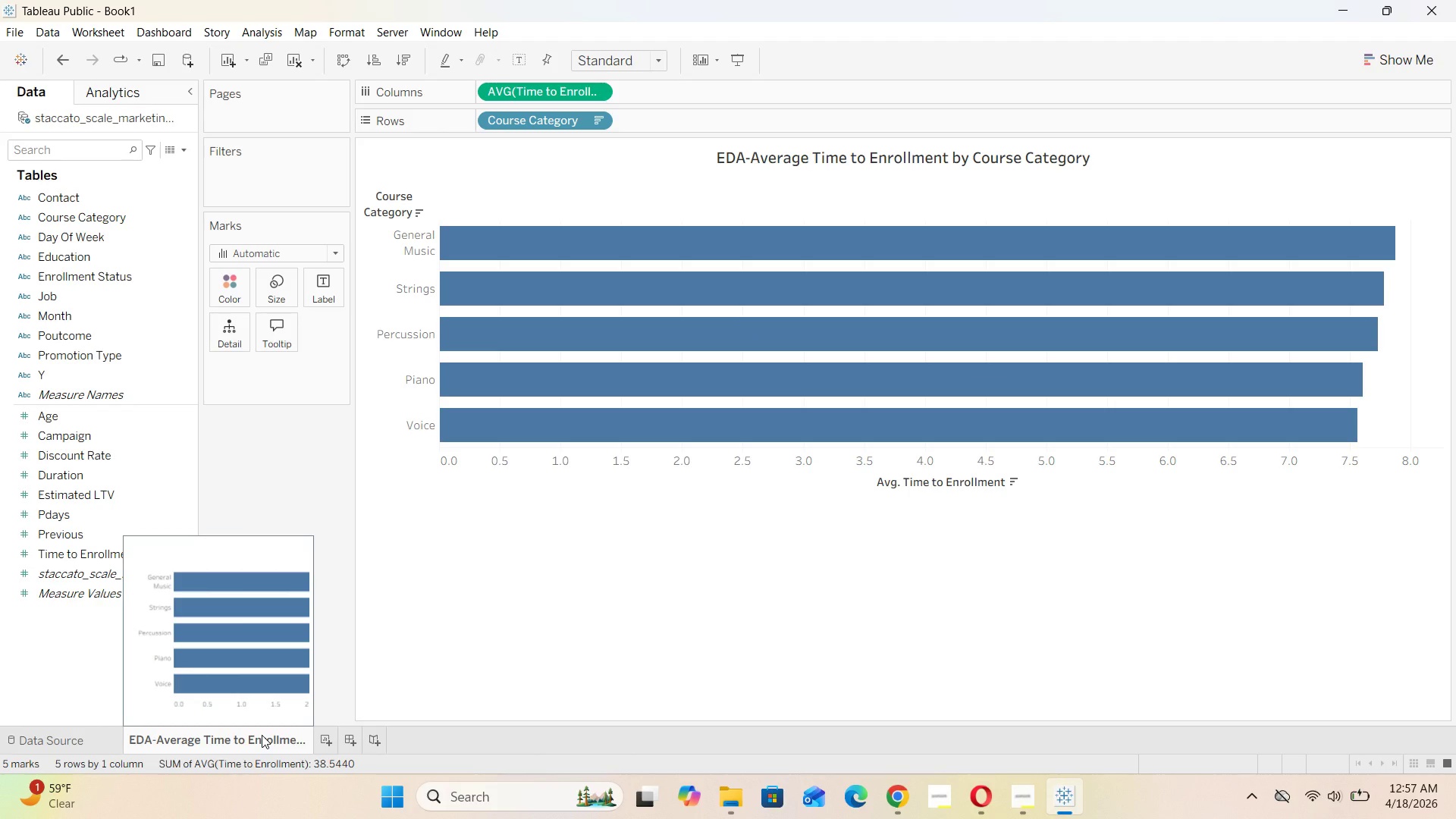 
double_click([265, 740])
 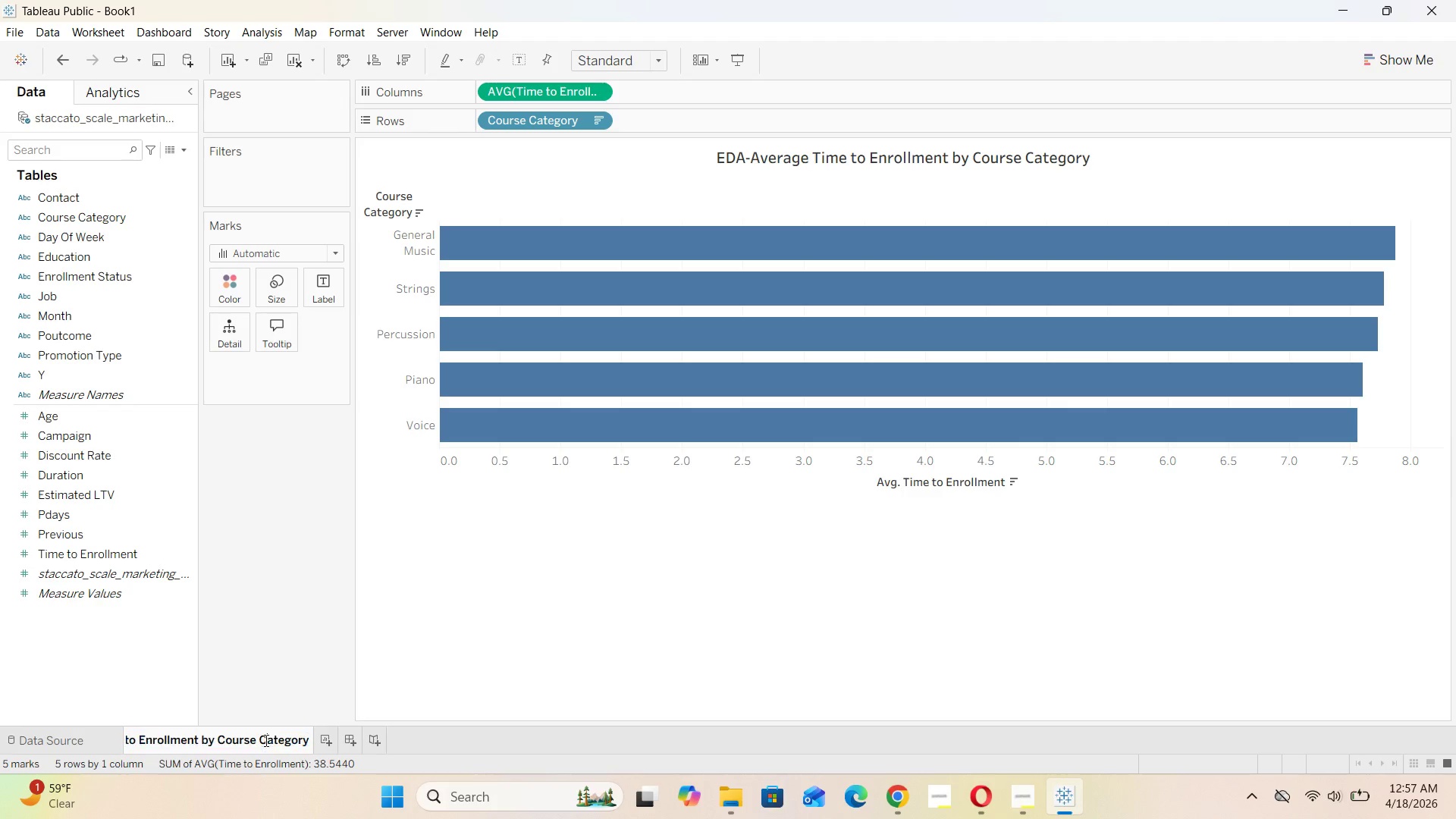 
triple_click([265, 740])
 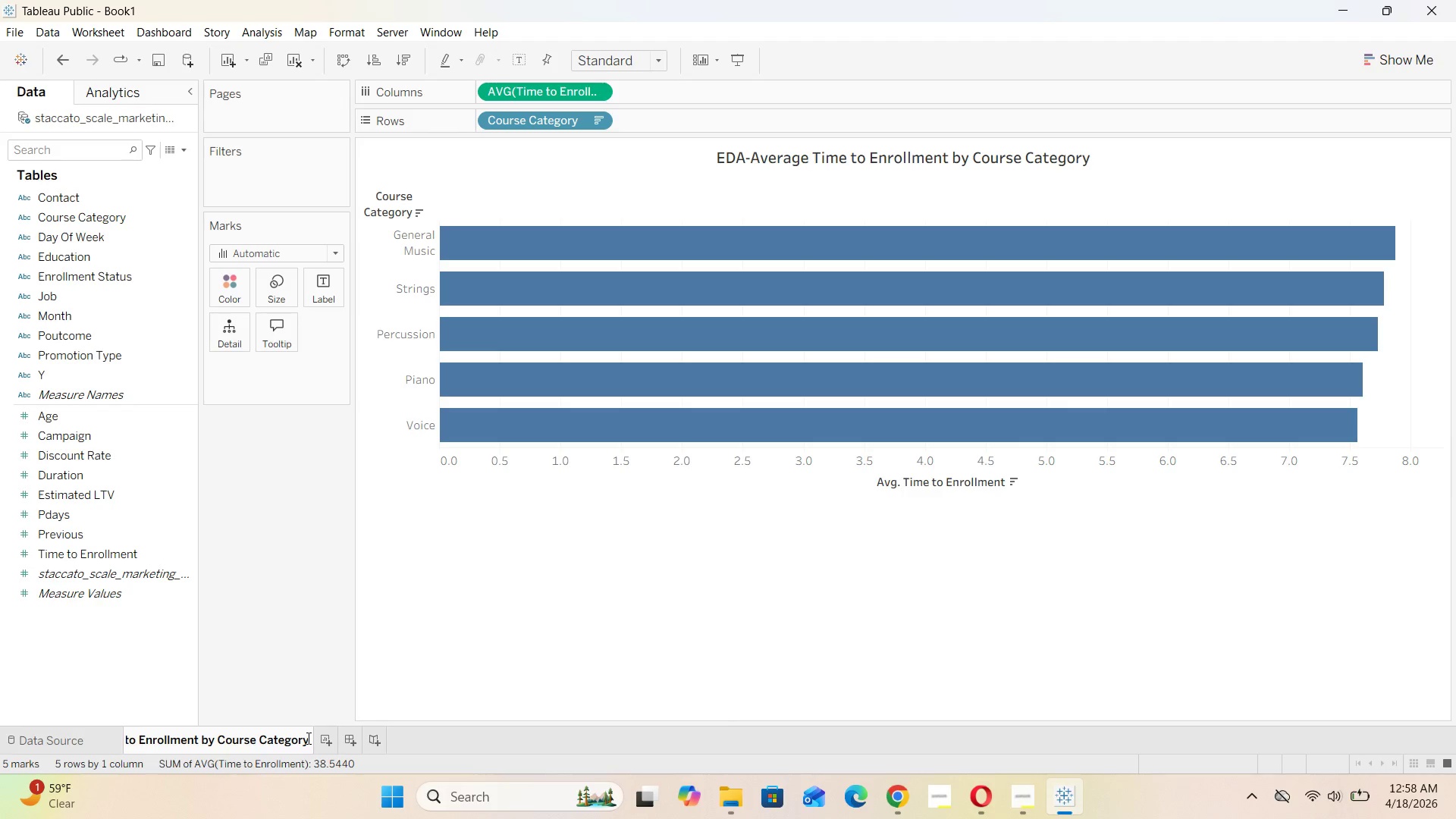 
hold_key(key=Backspace, duration=1.5)
 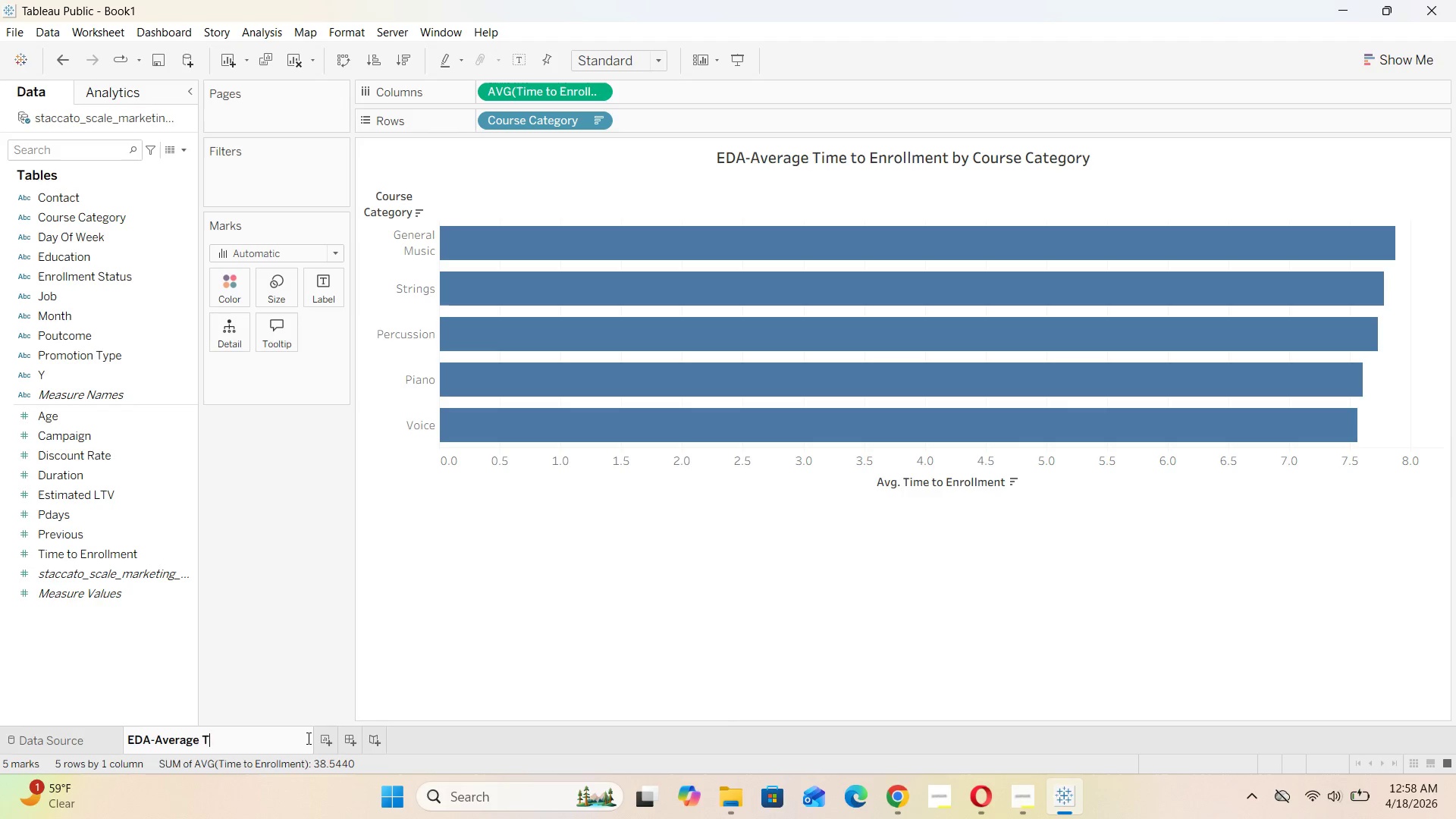 
key(Backspace)
 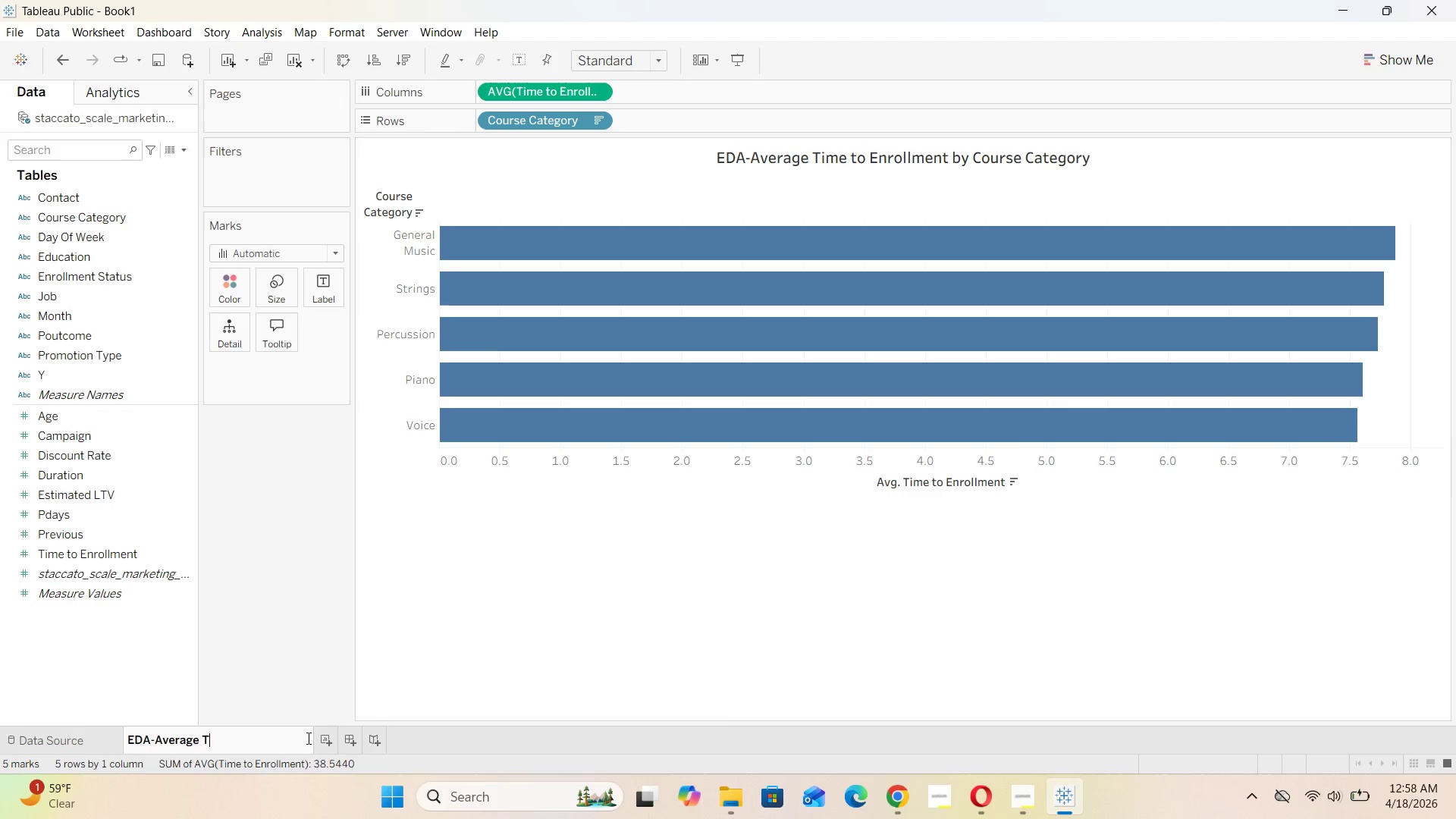 
key(Backspace)
 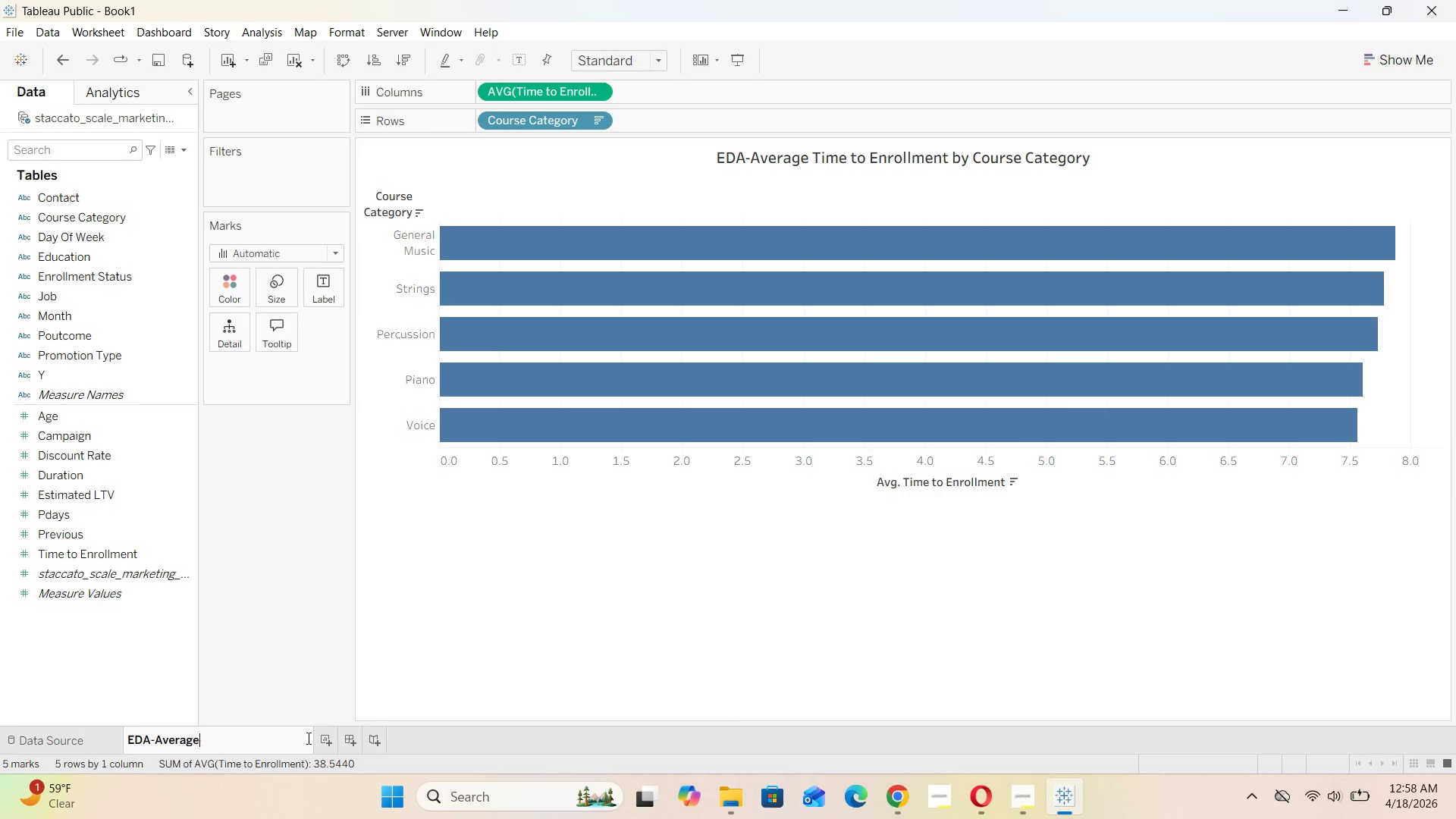 
key(Backspace)
 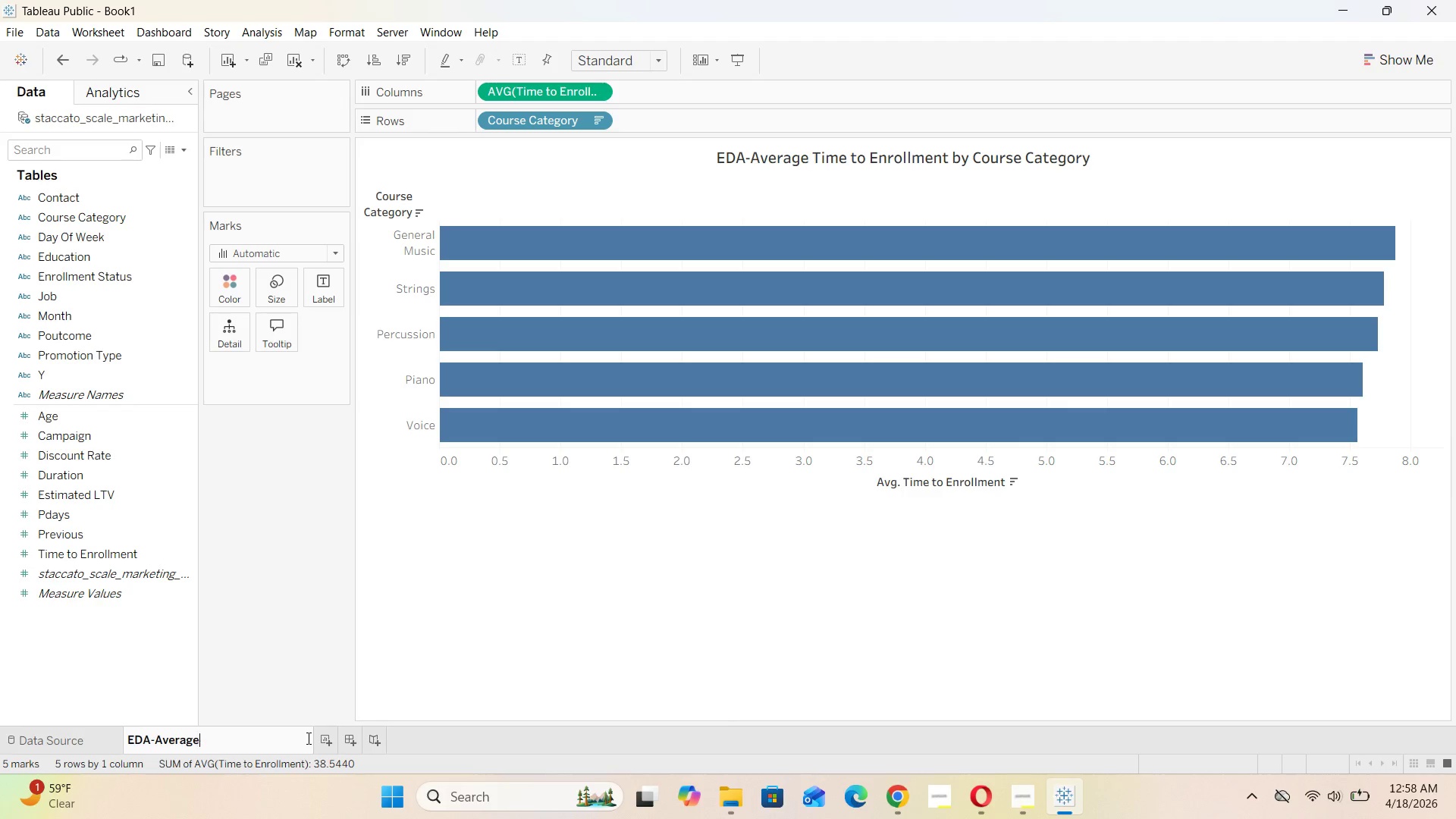 
key(Backspace)
 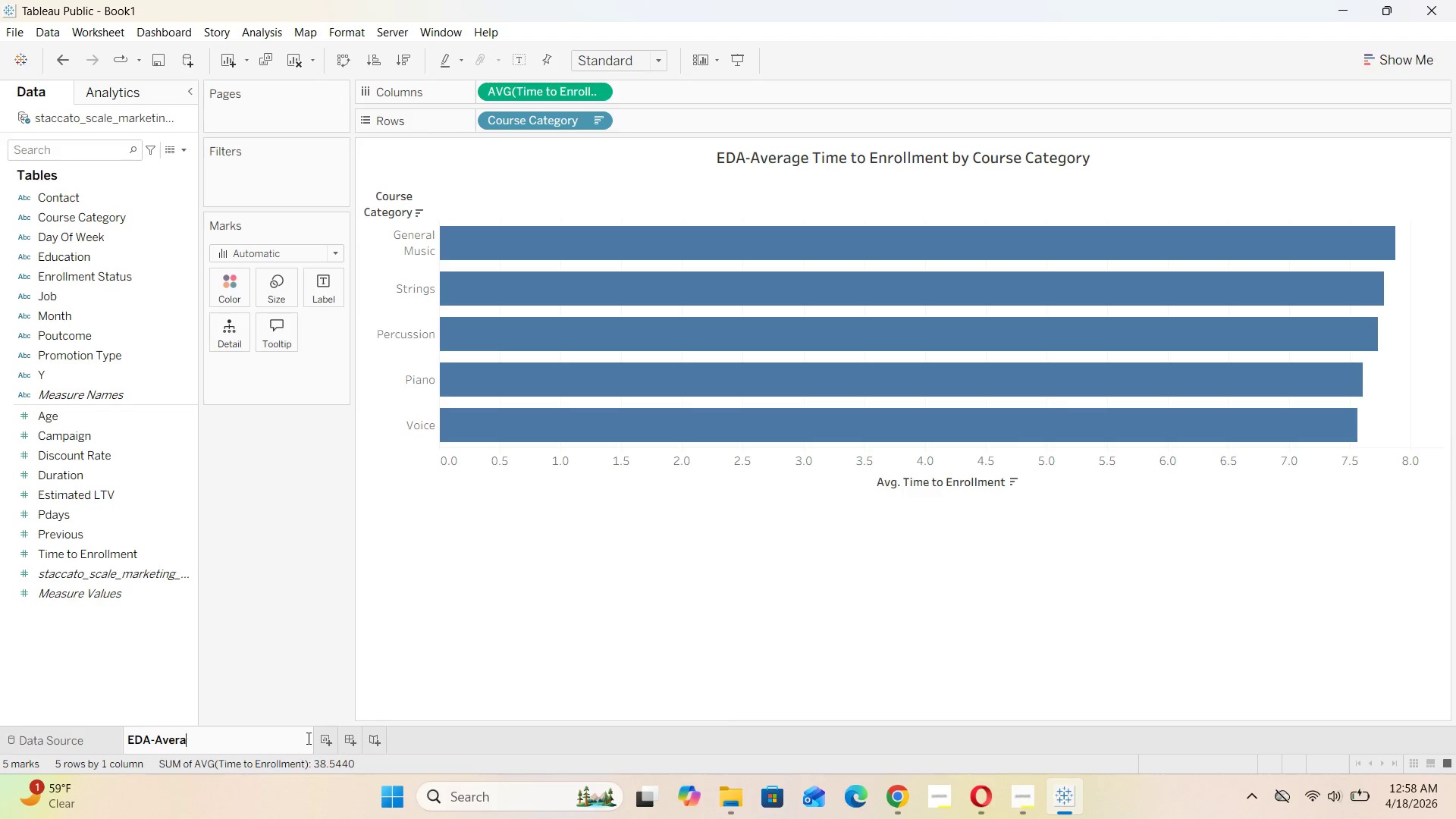 
key(Backspace)
 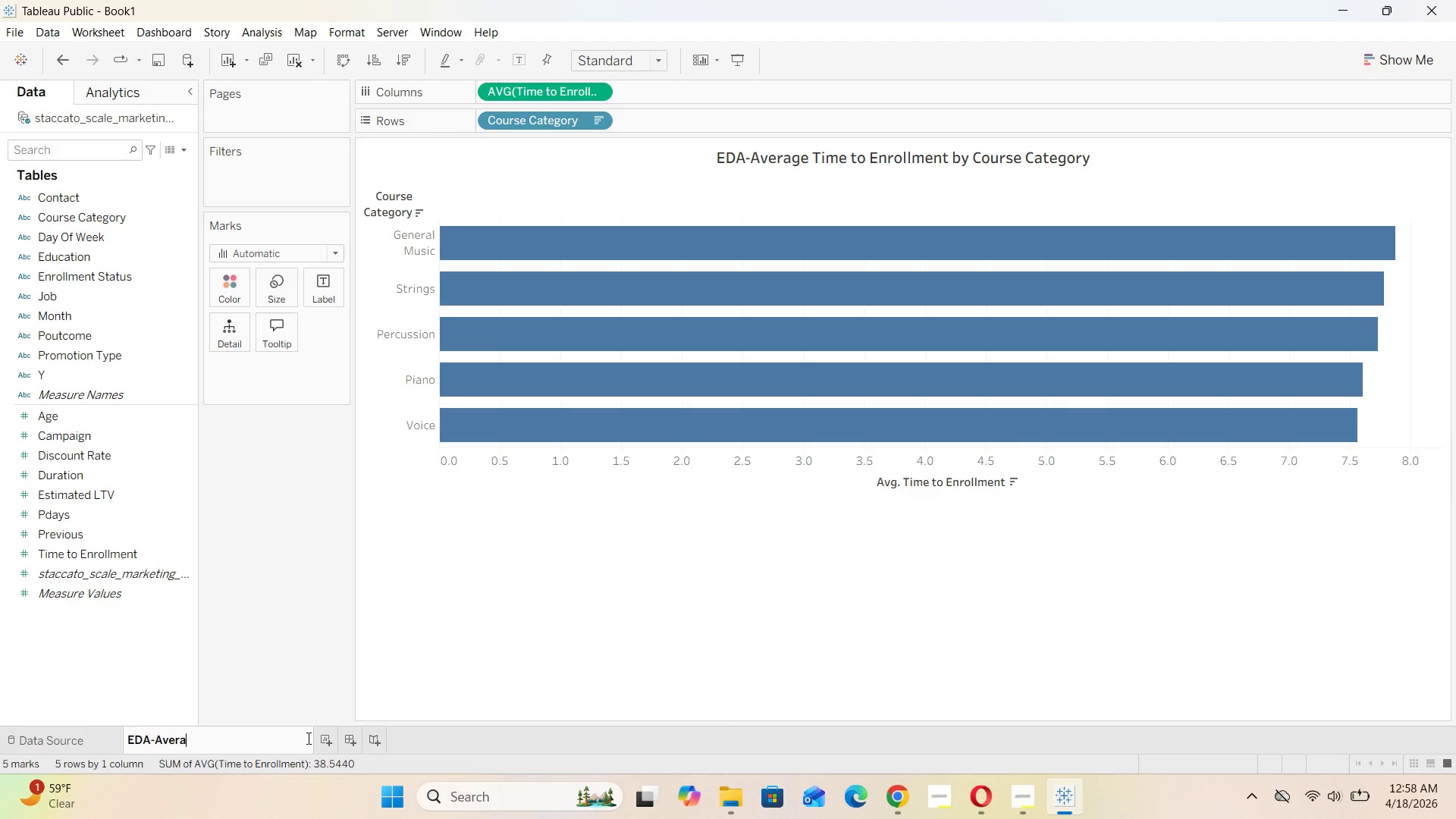 
key(Backspace)
 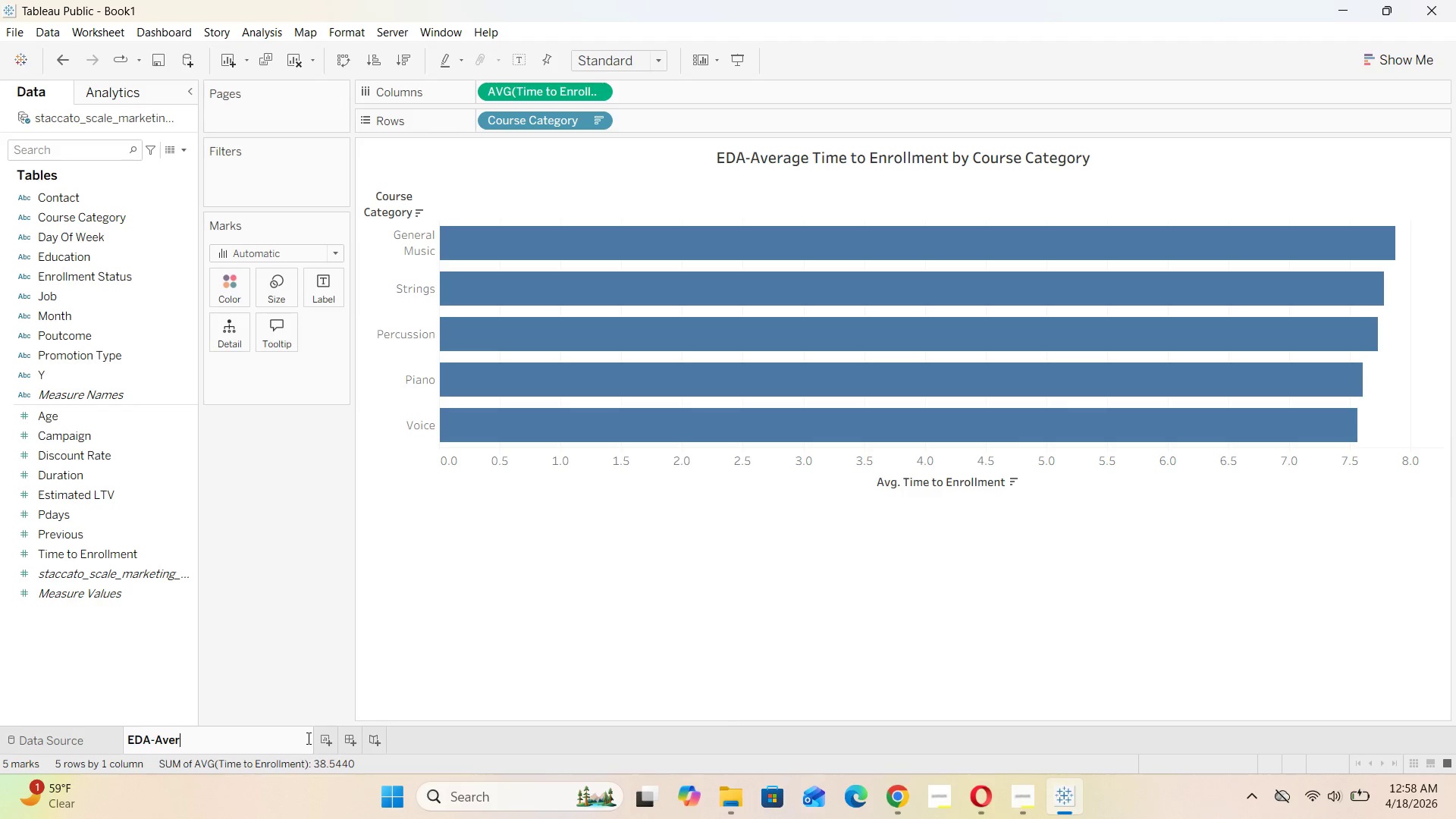 
key(Backspace)
 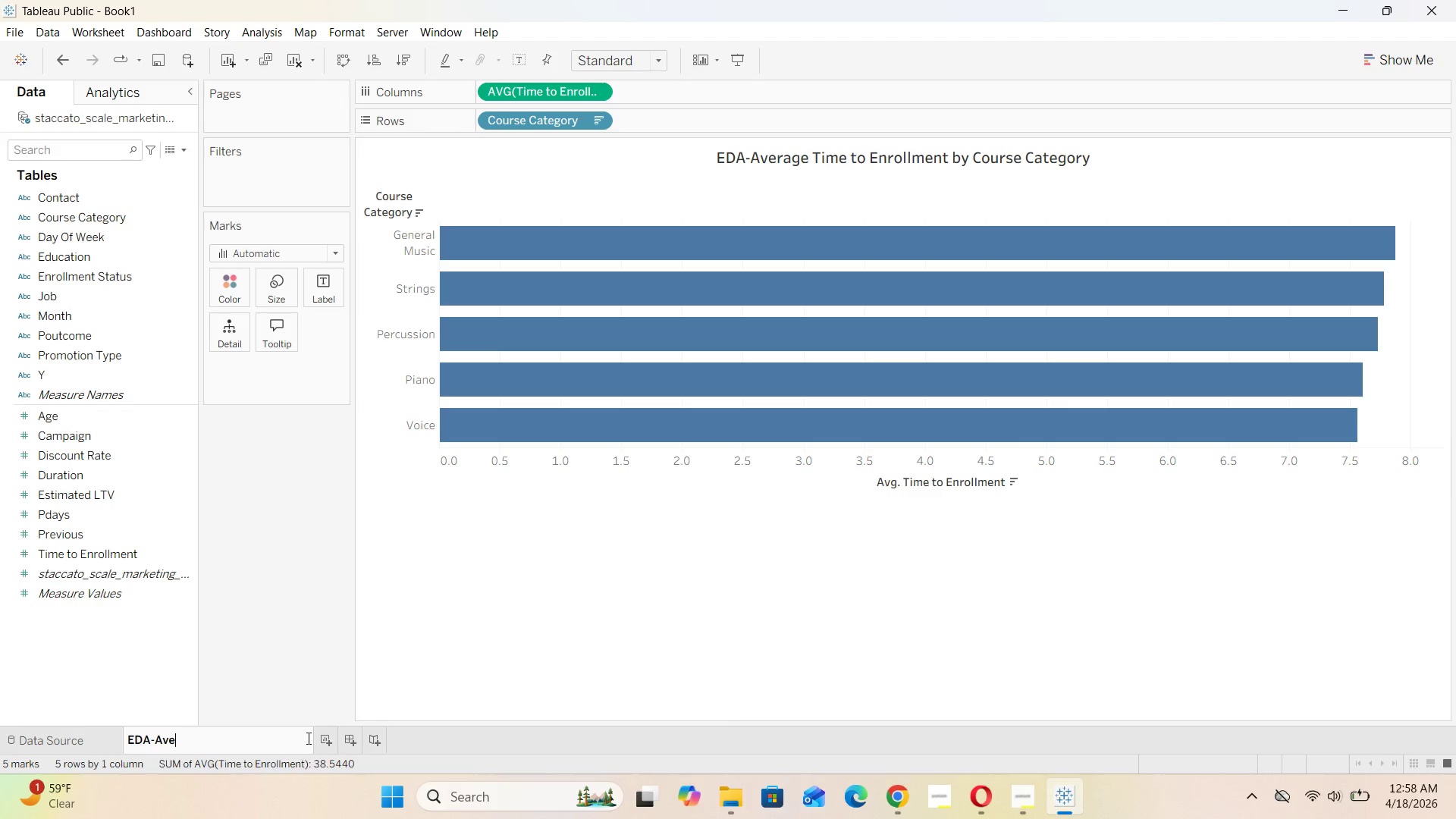 
key(Backspace)
 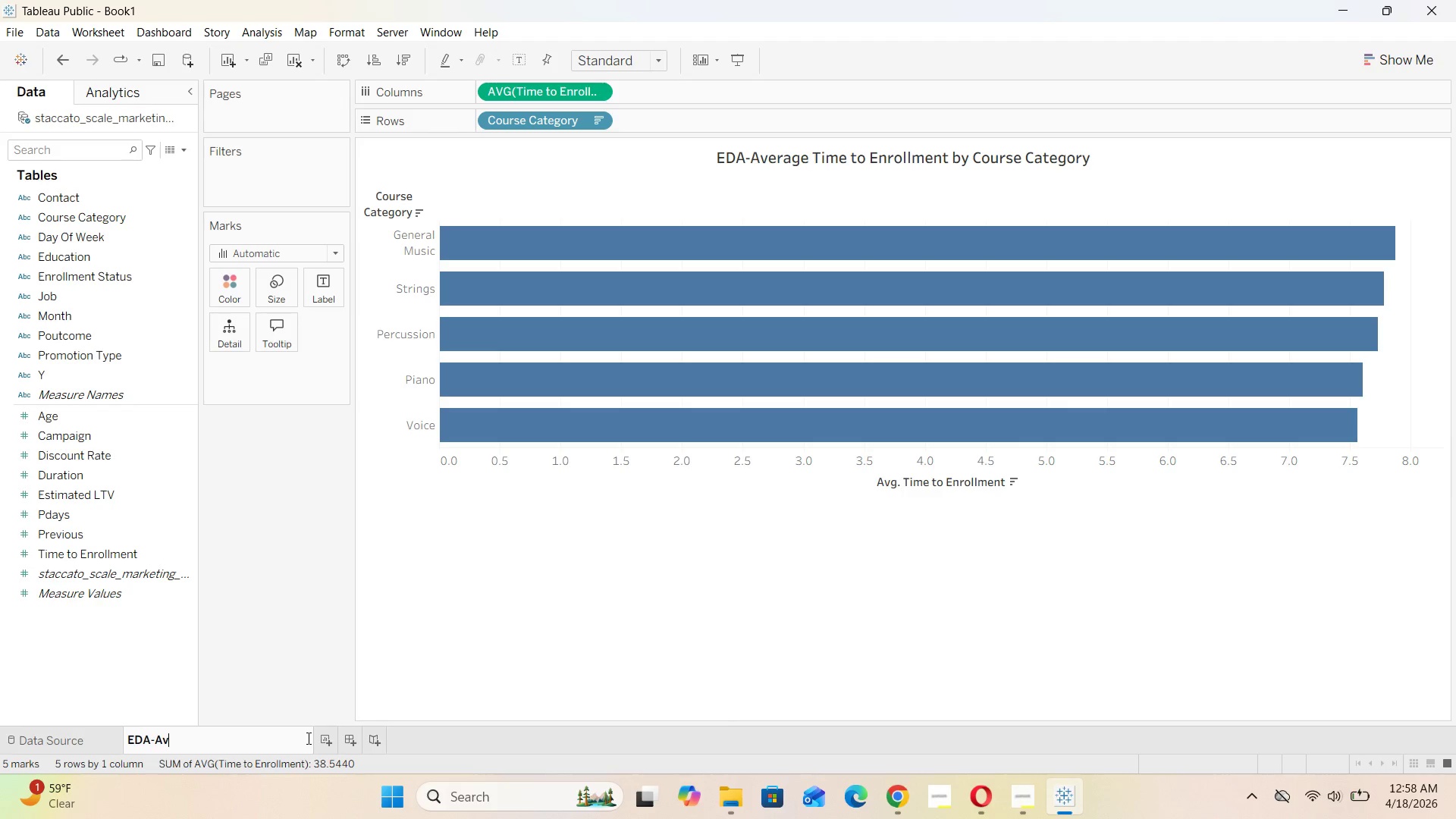 
key(Backspace)
 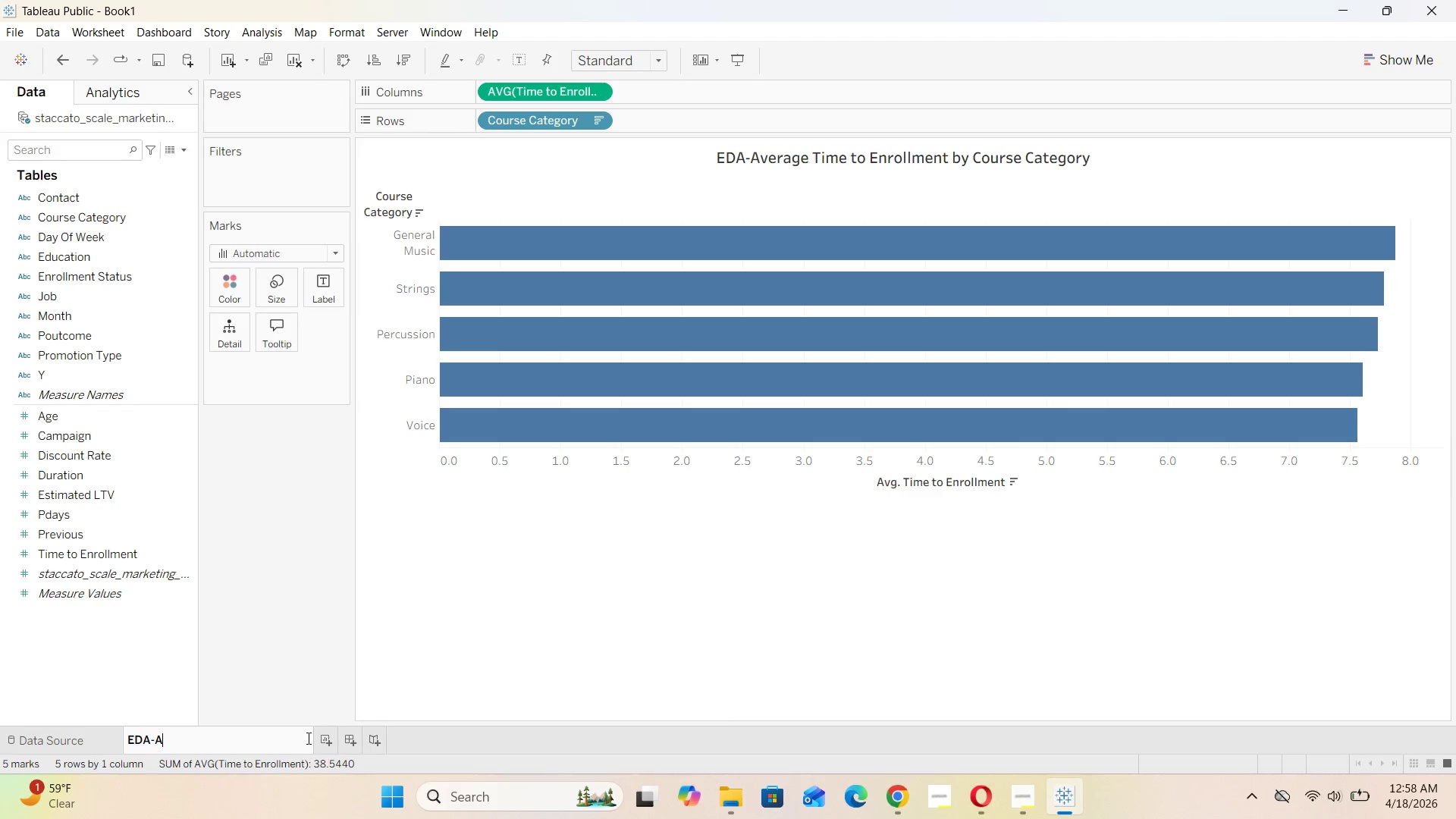 
key(Backspace)
 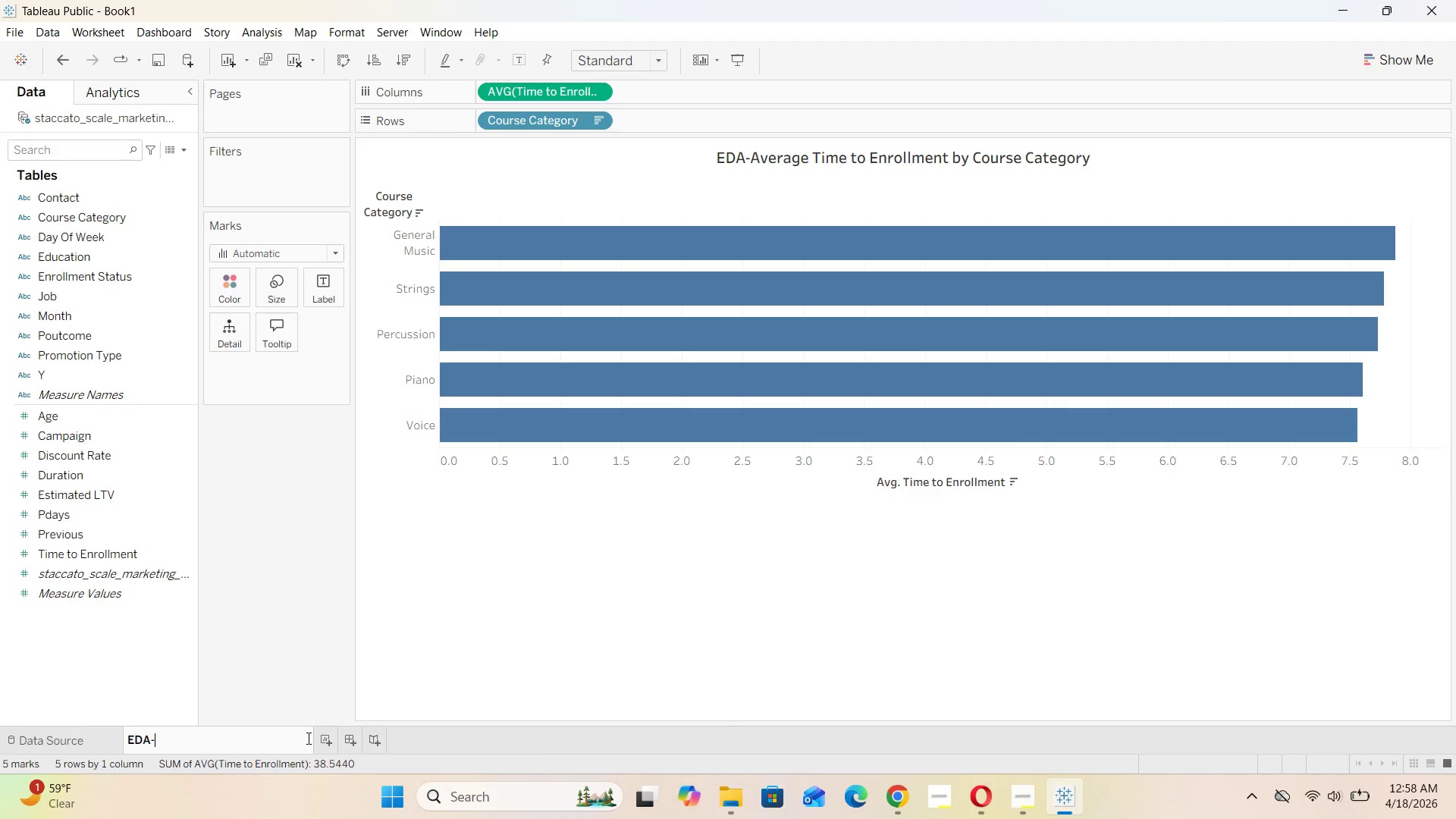 
wait(6.14)
 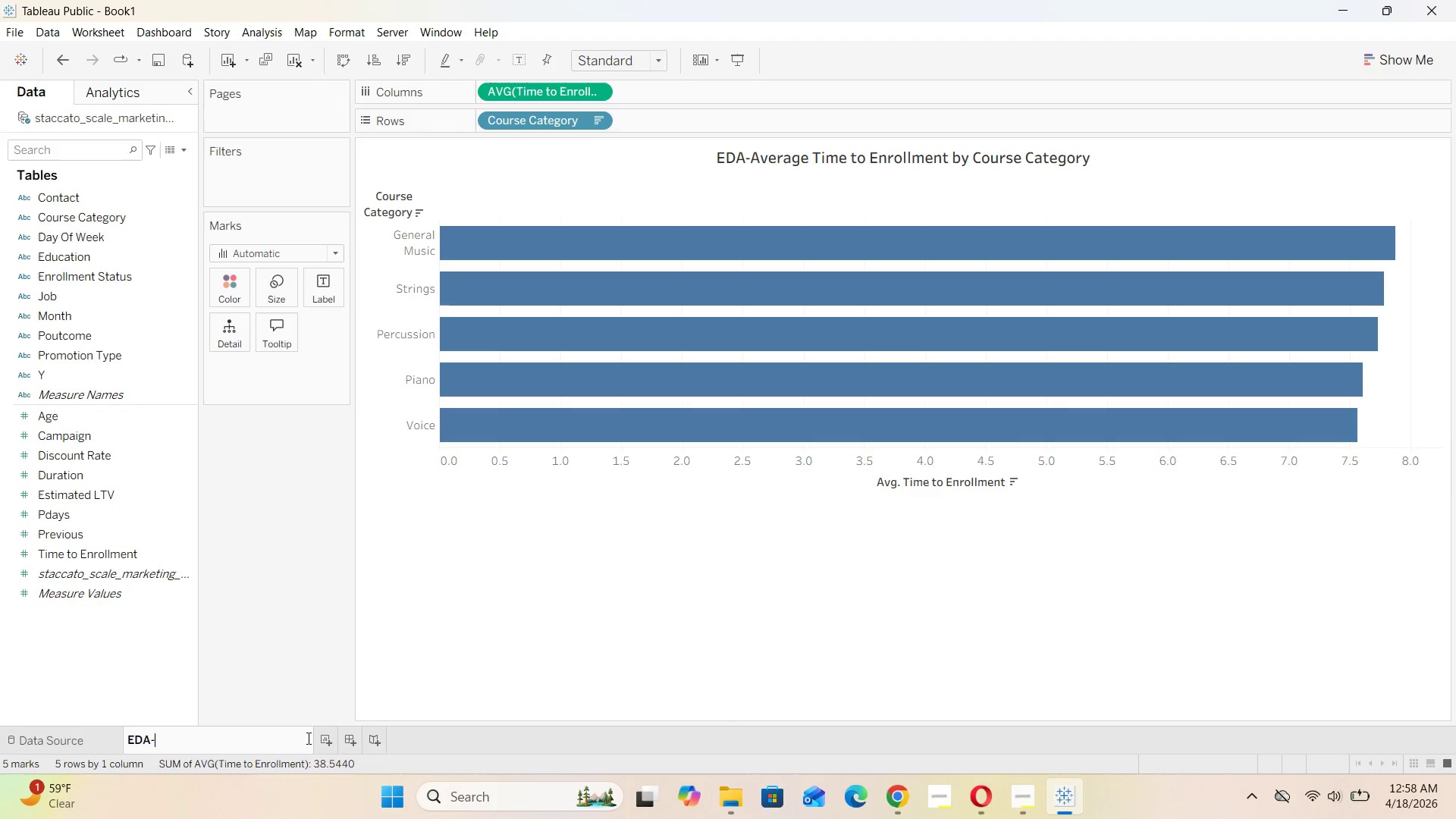 
type(Camaoi)
key(Backspace)
key(Backspace)
key(Backspace)
type(paign number distribution)
 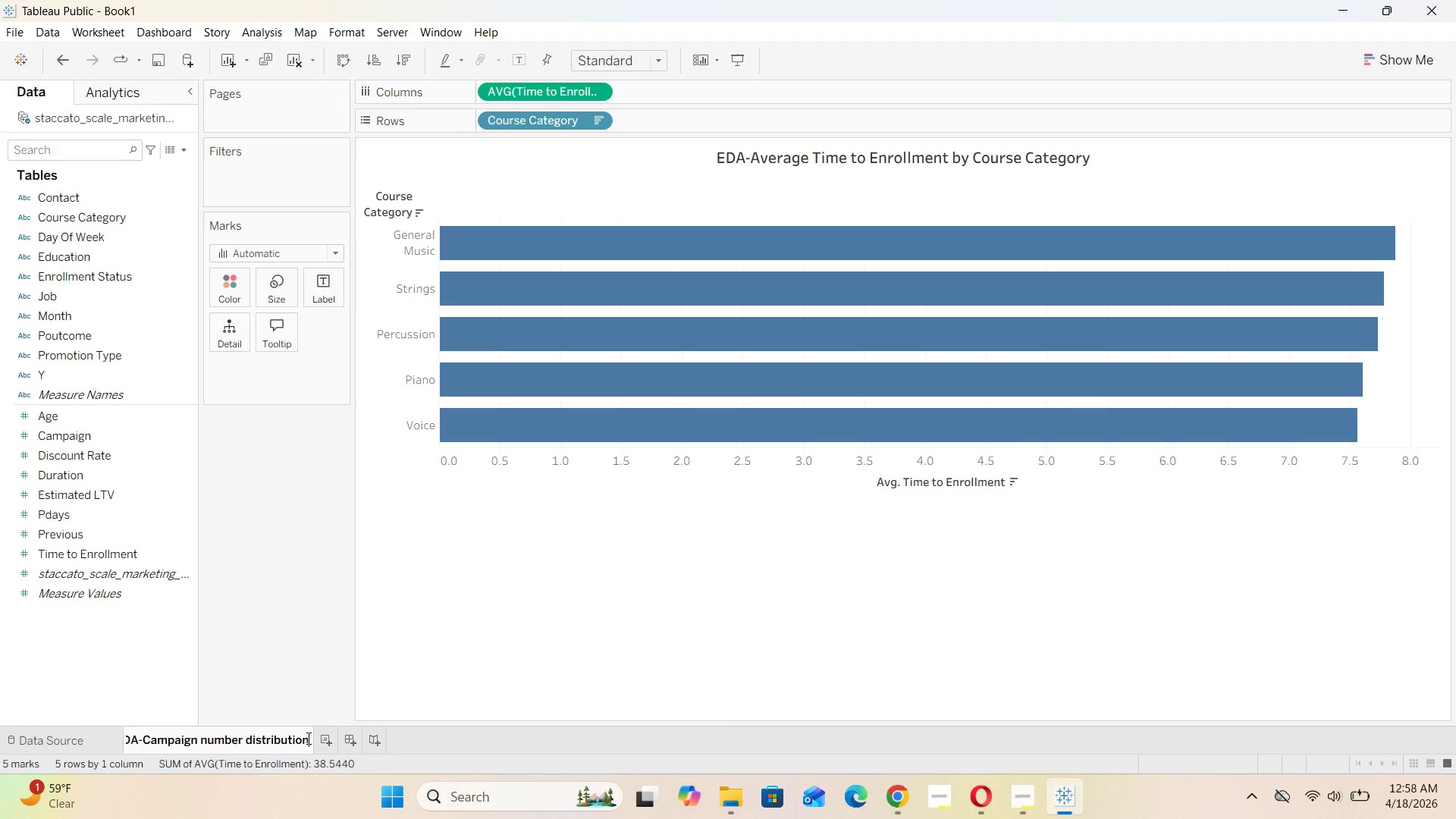 
left_click([397, 664])
 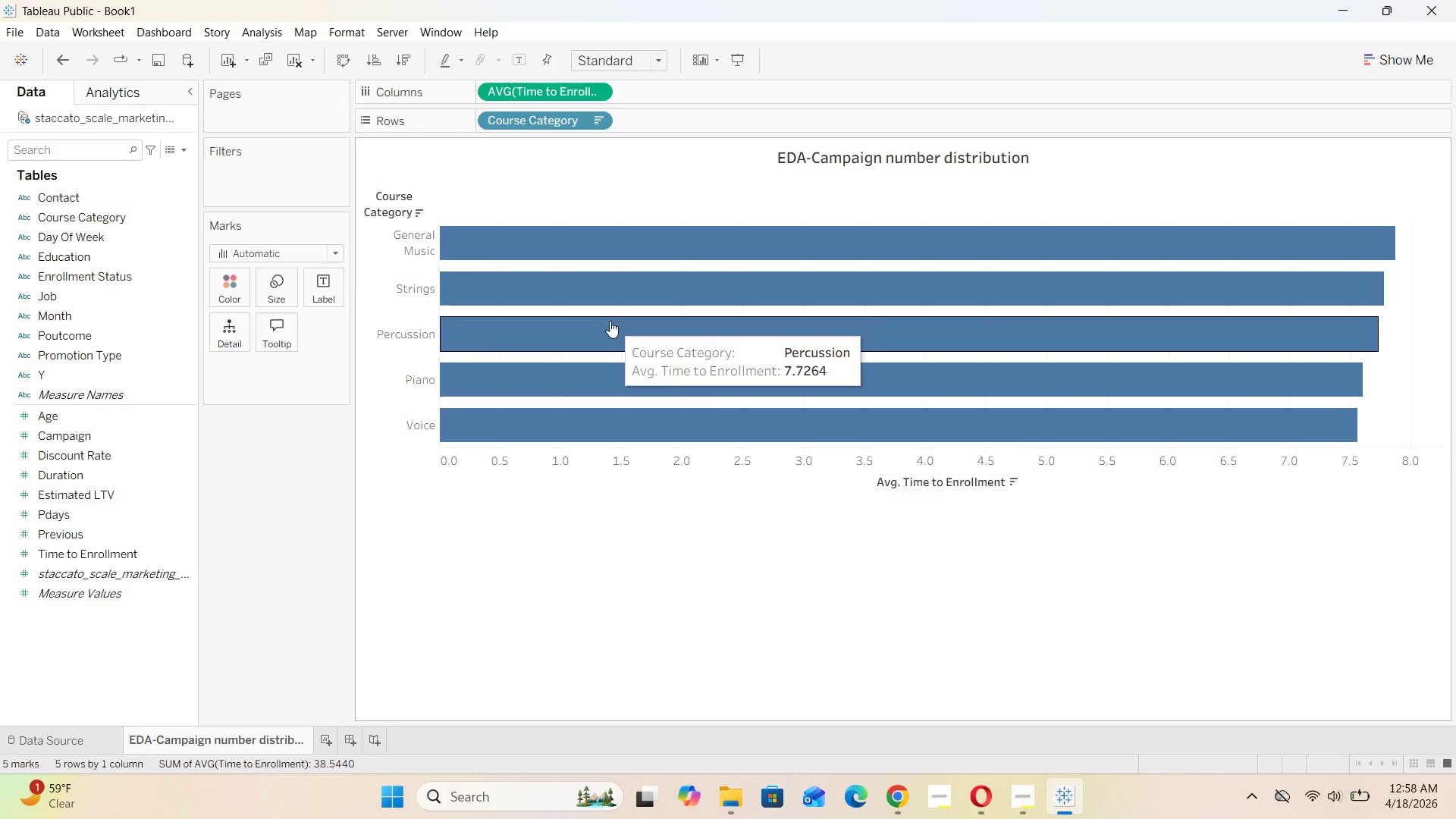 
left_click_drag(start_coordinate=[520, 121], to_coordinate=[240, 480])
 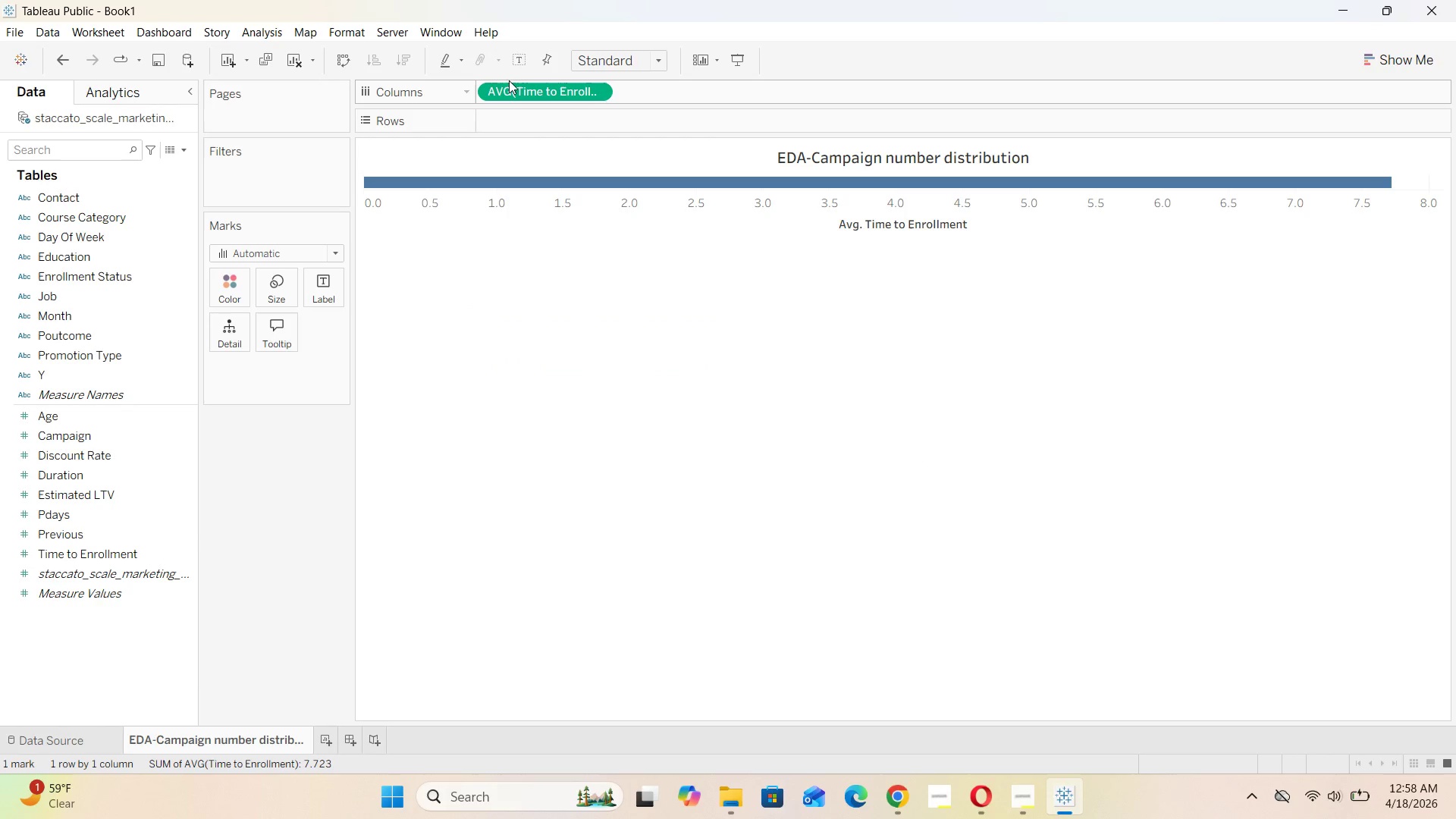 
left_click_drag(start_coordinate=[505, 91], to_coordinate=[265, 482])
 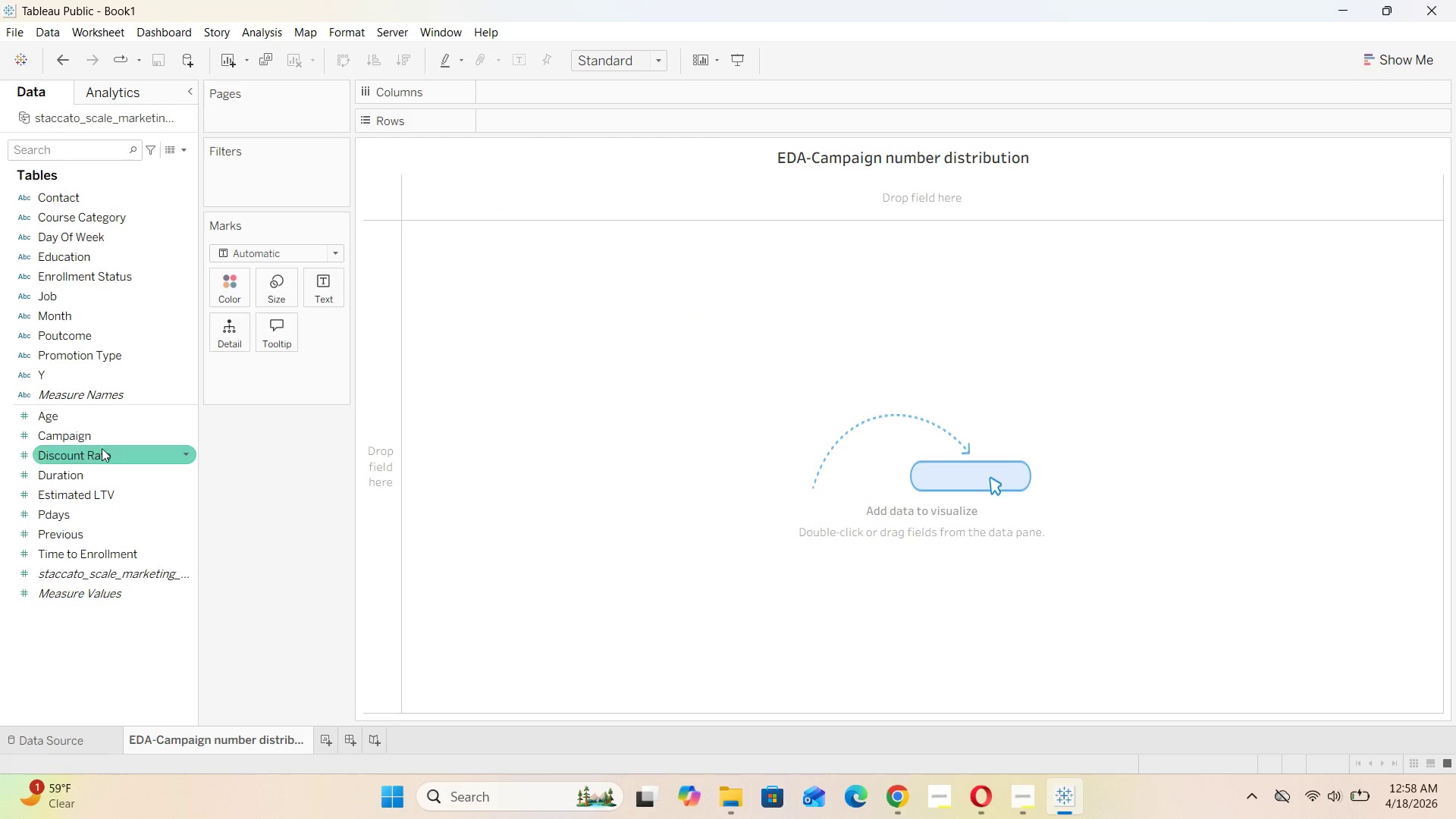 
wait(5.03)
 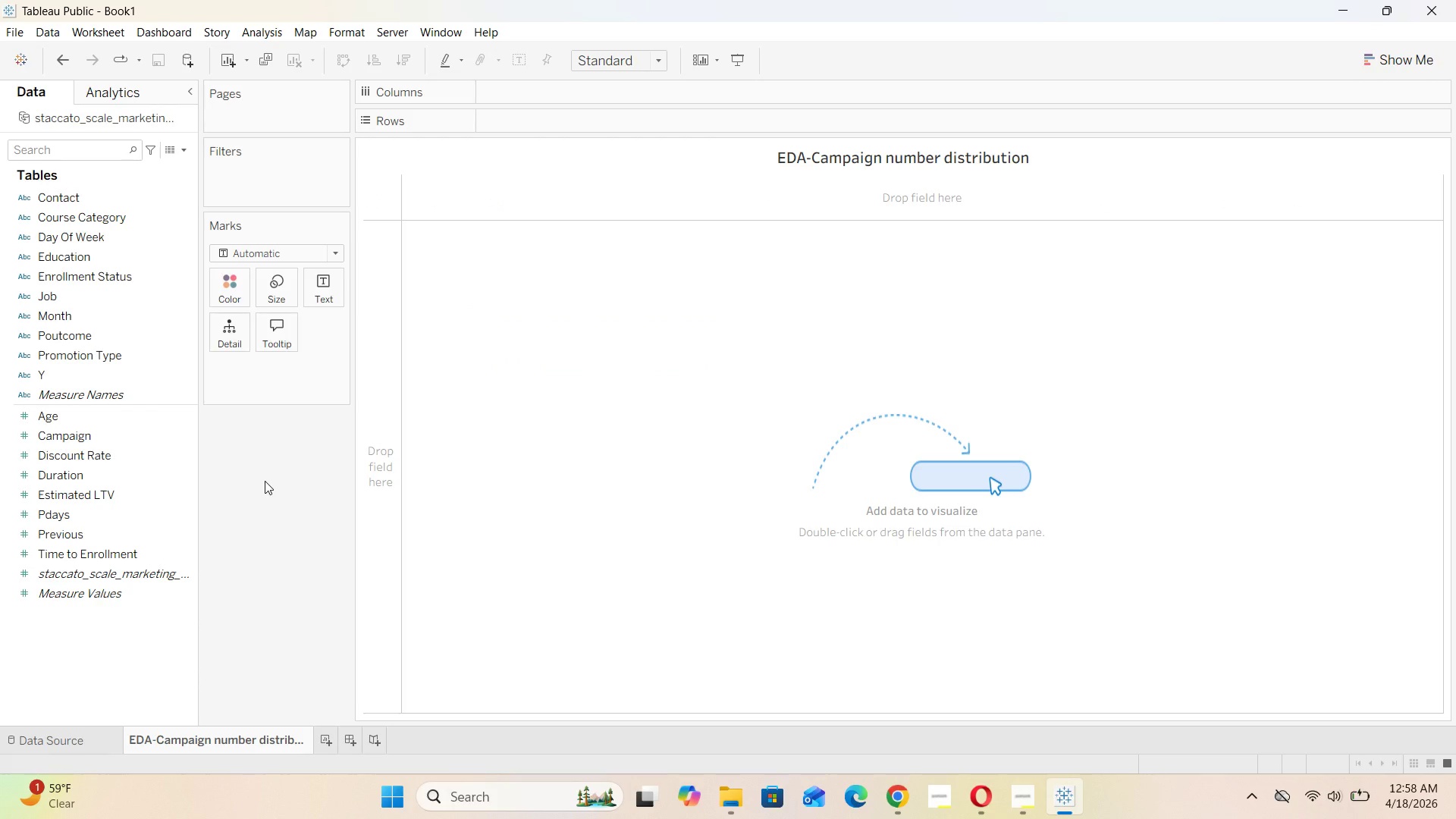 
left_click_drag(start_coordinate=[89, 442], to_coordinate=[548, 100])
 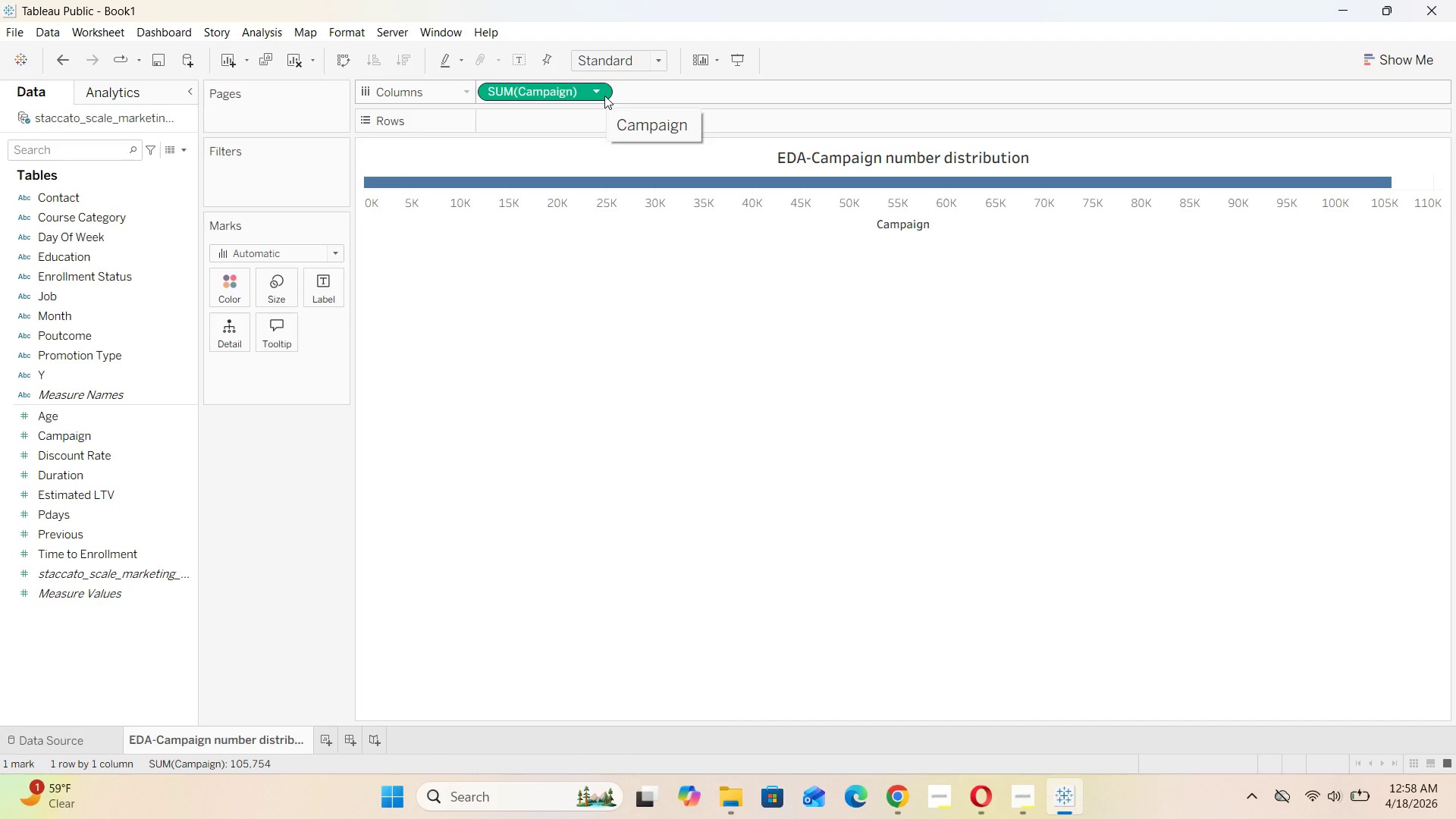 
wait(13.42)
 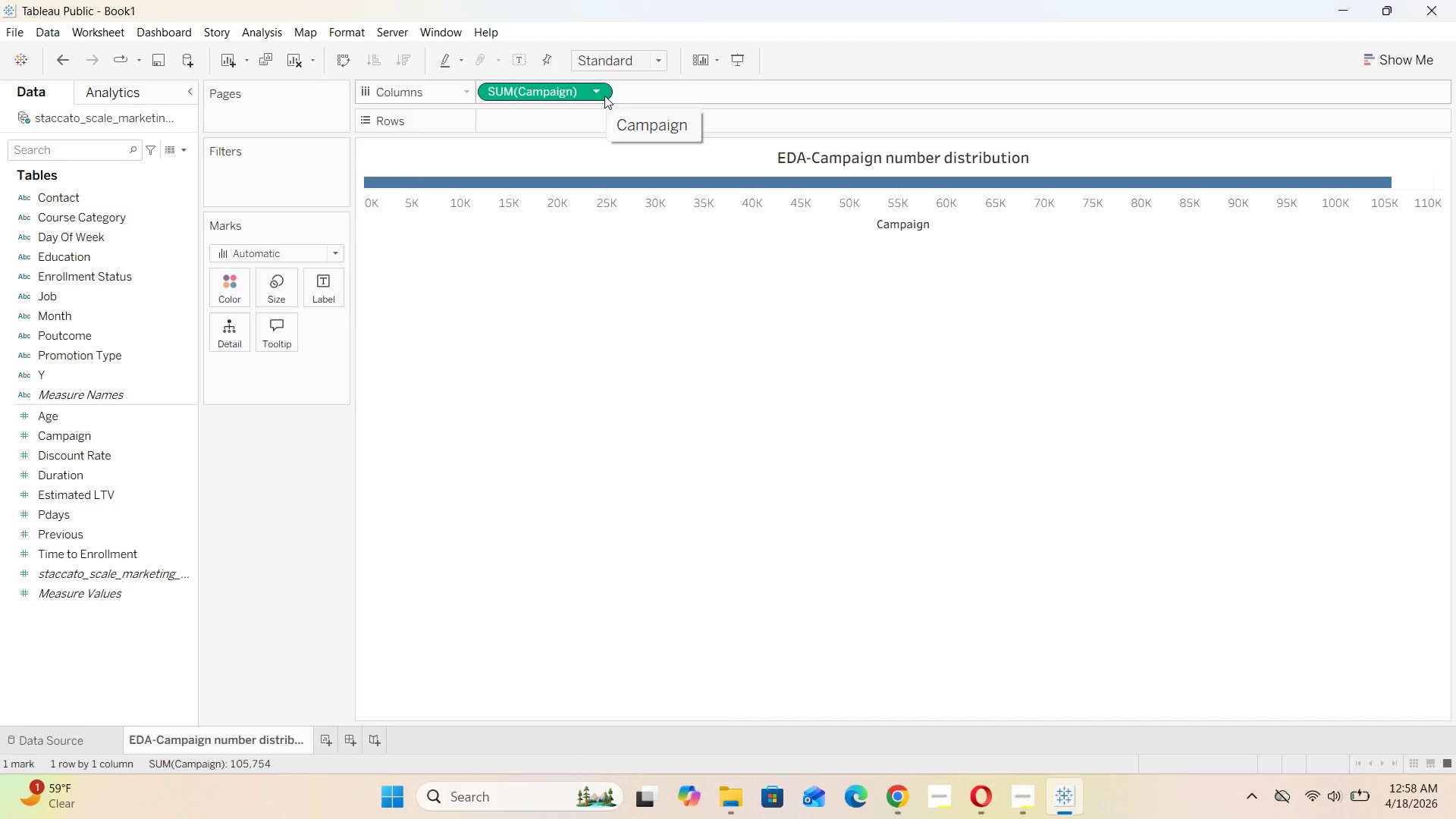 
left_click([1393, 53])
 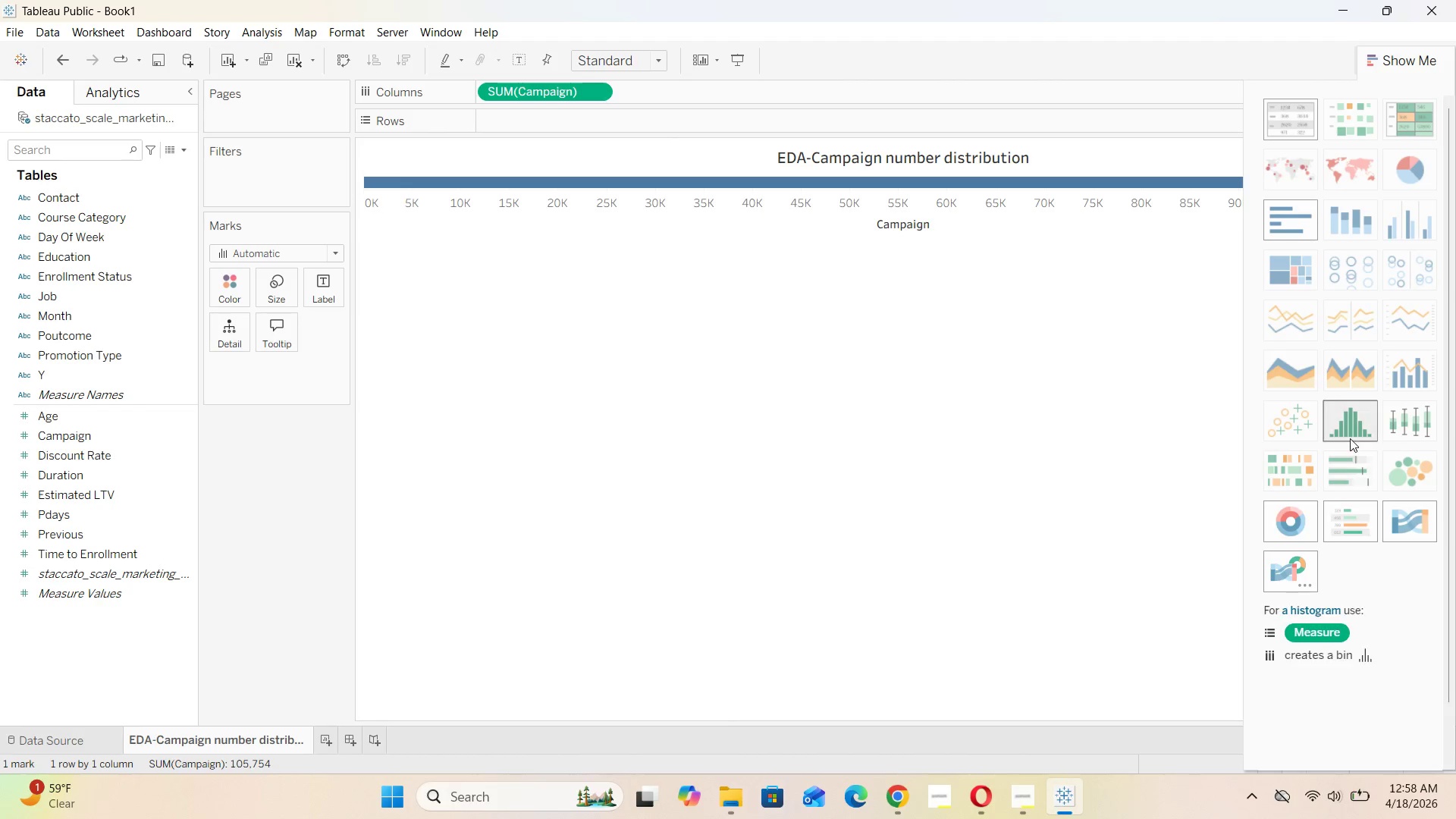 
left_click([1351, 433])
 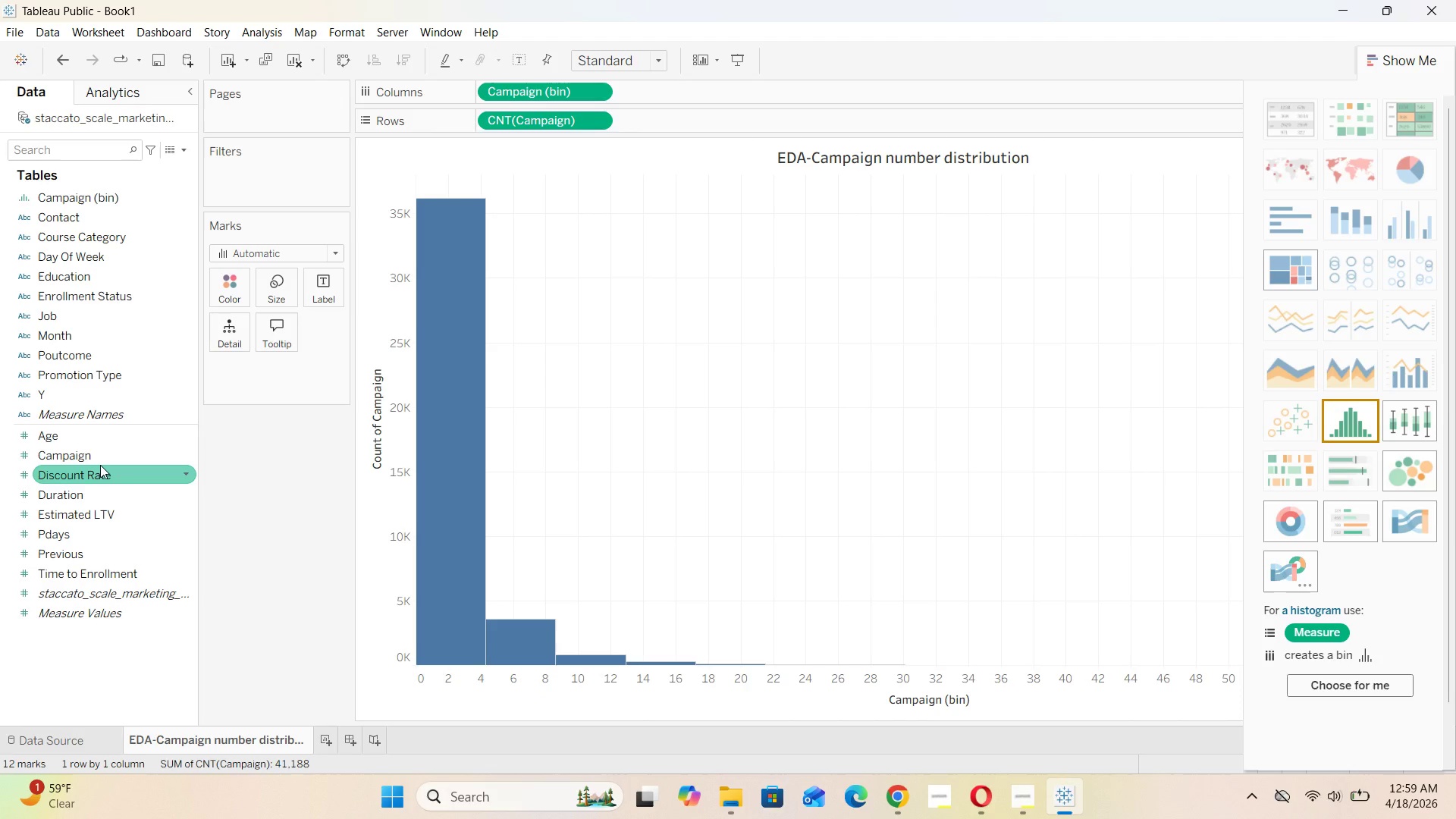 
wait(14.2)
 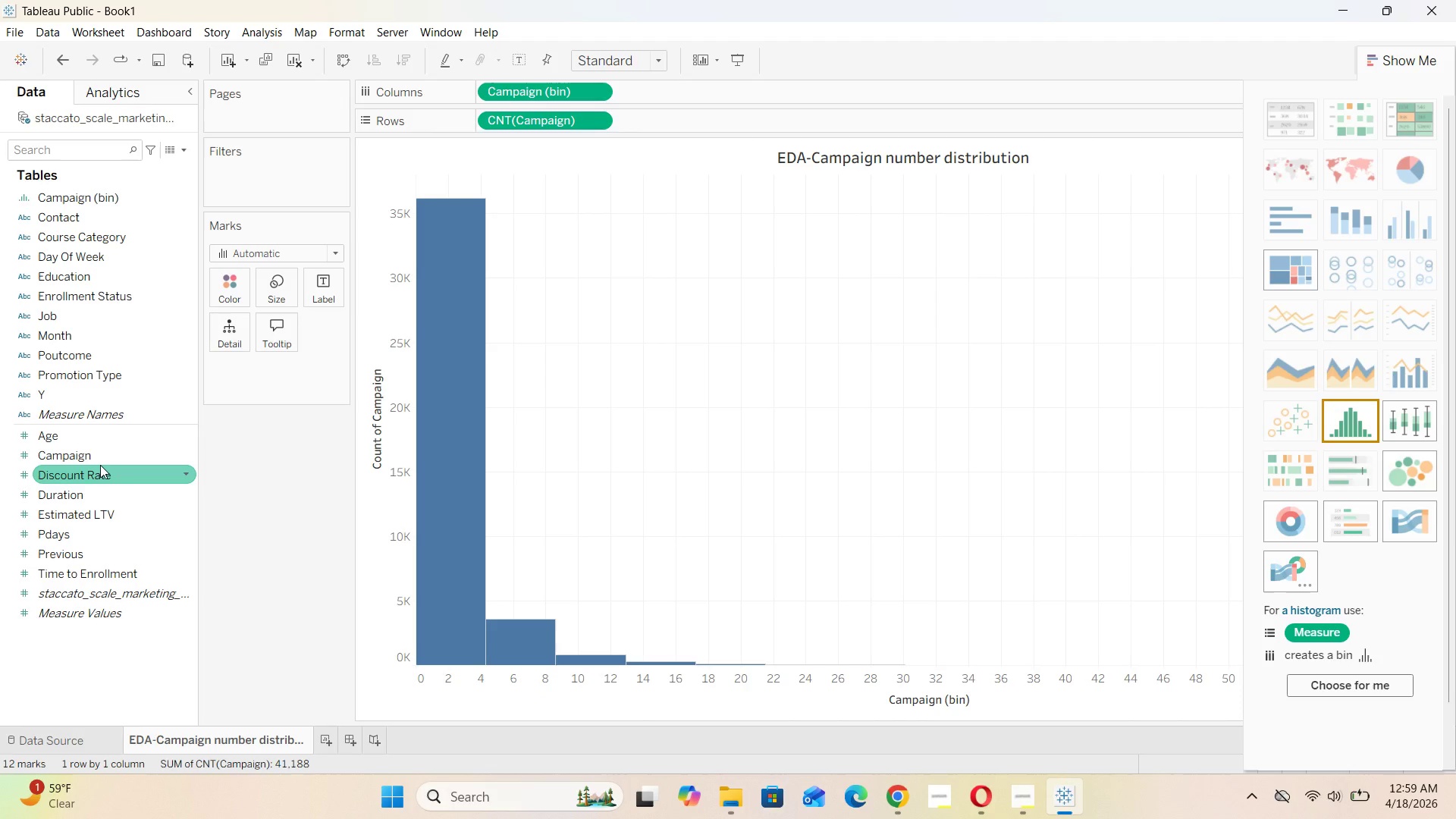 
left_click_drag(start_coordinate=[93, 459], to_coordinate=[668, 124])
 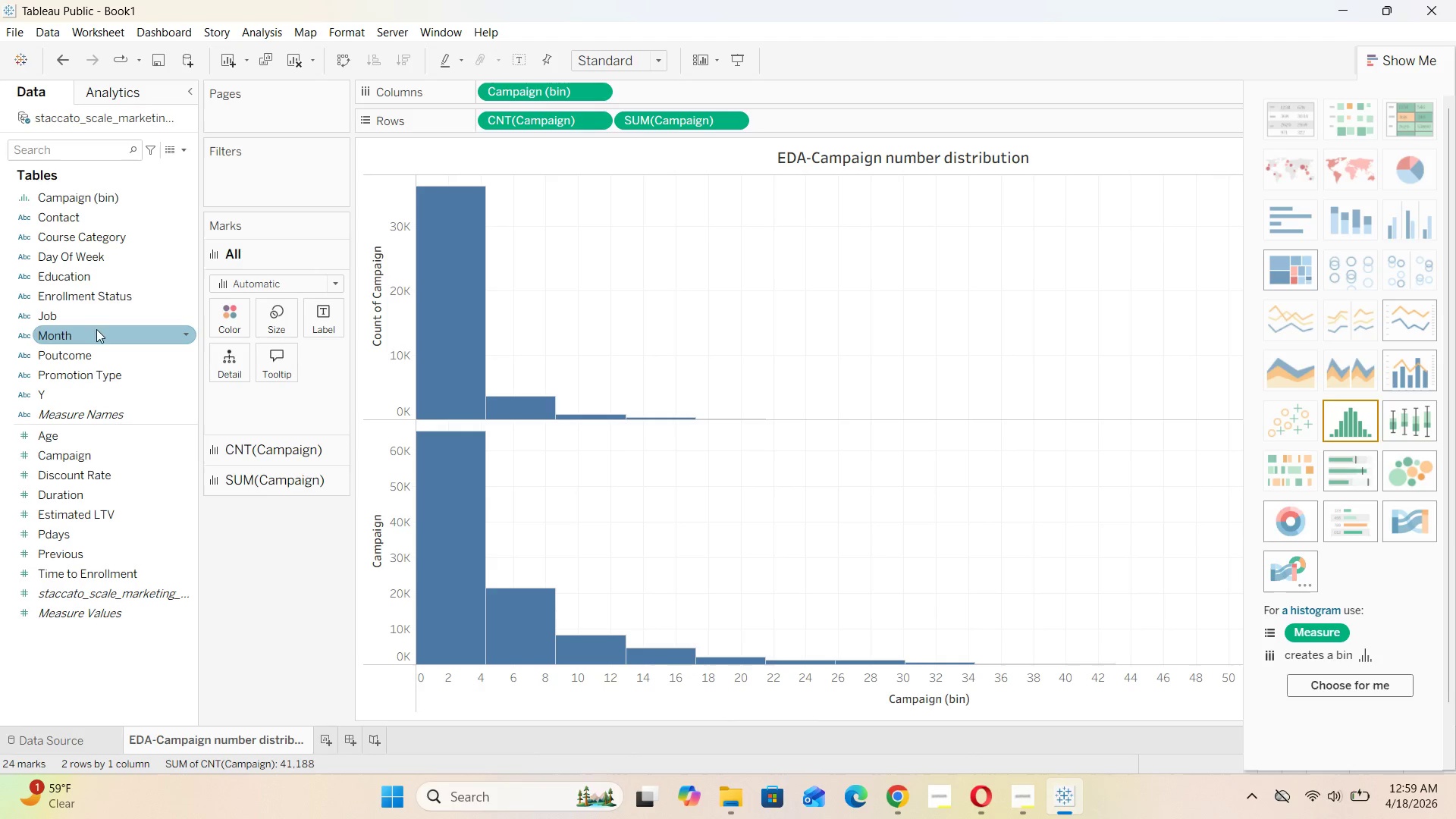 
wait(13.14)
 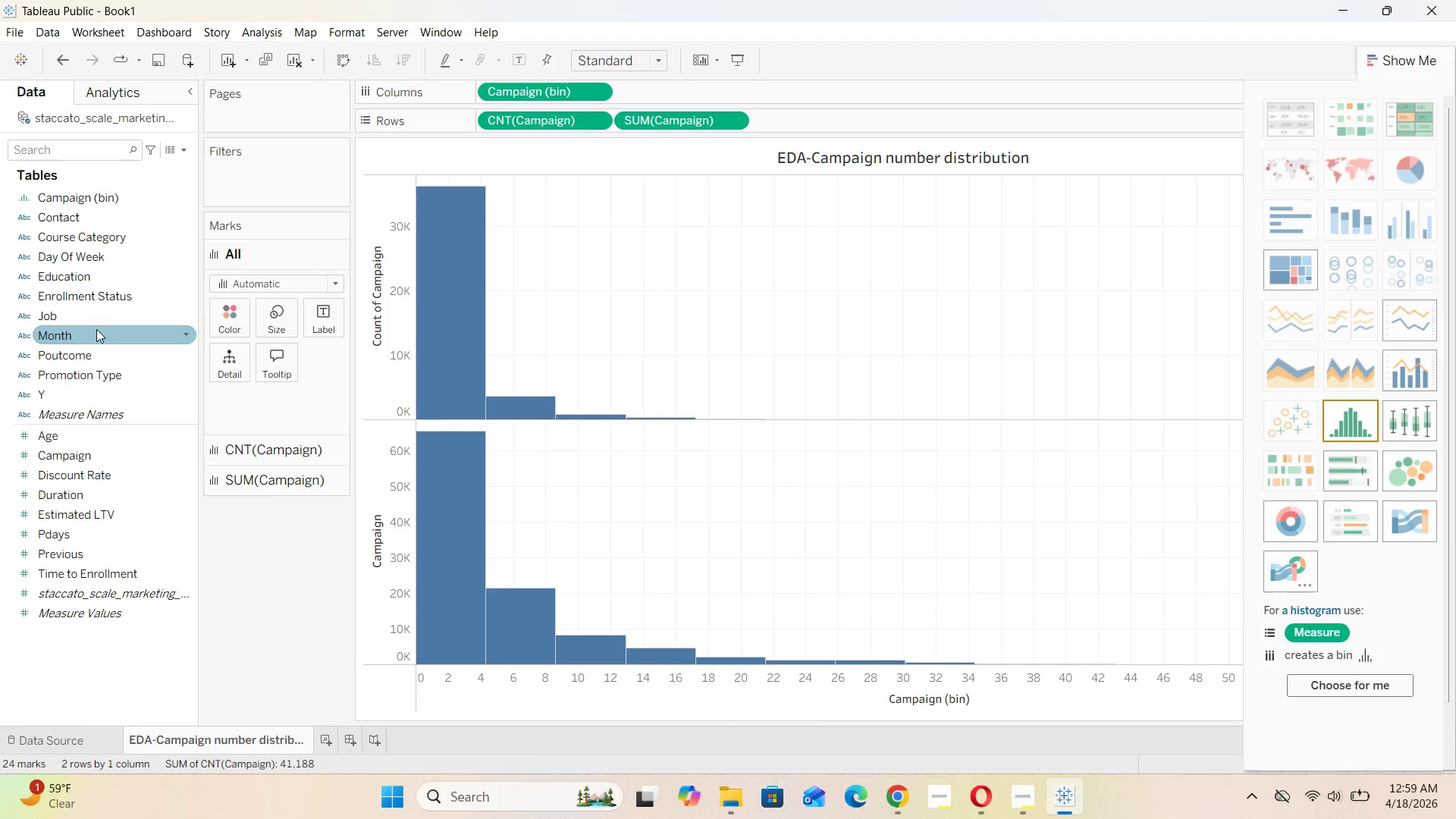 
left_click_drag(start_coordinate=[529, 86], to_coordinate=[494, 148])
 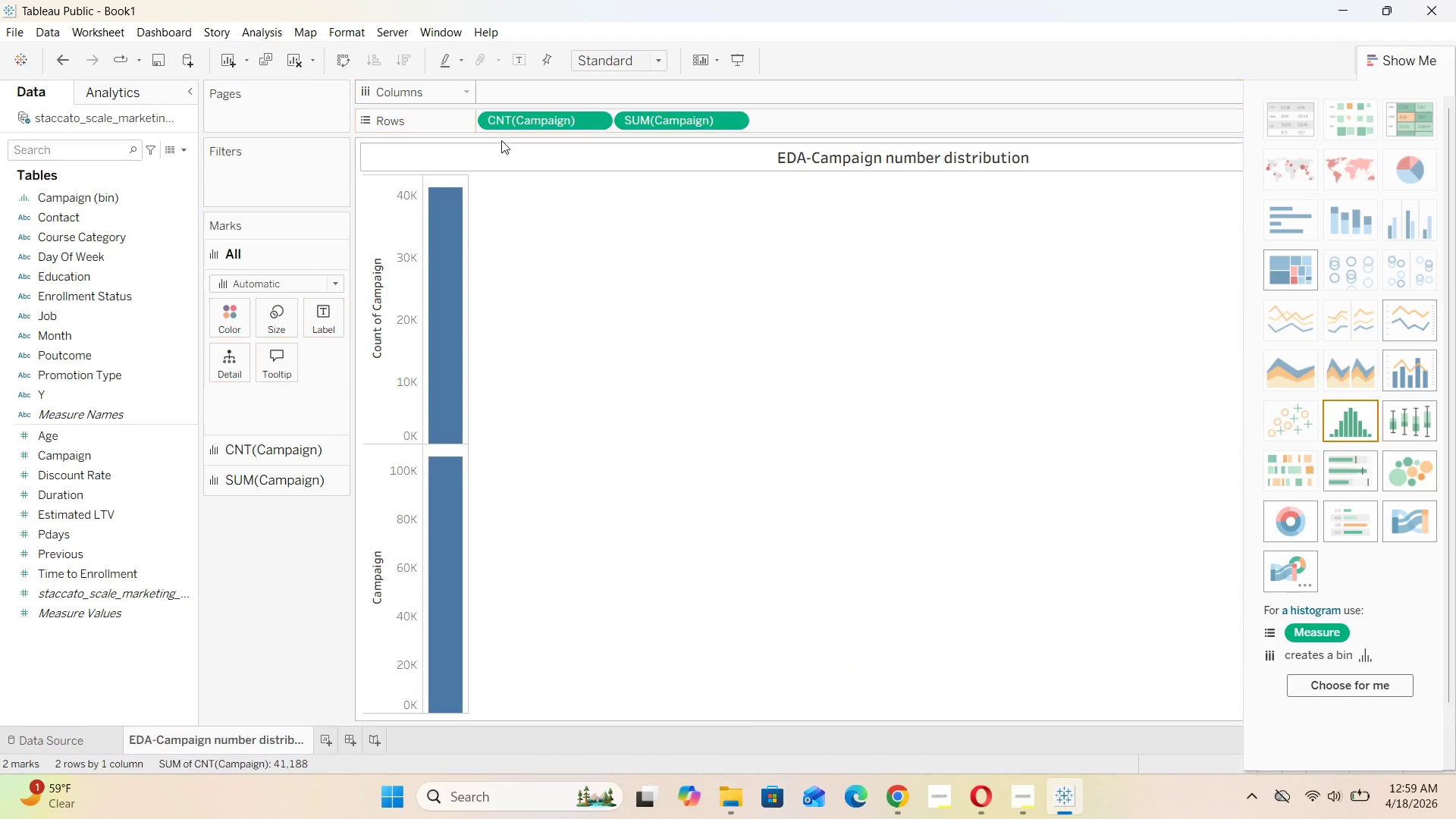 
mouse_move([563, 119])
 